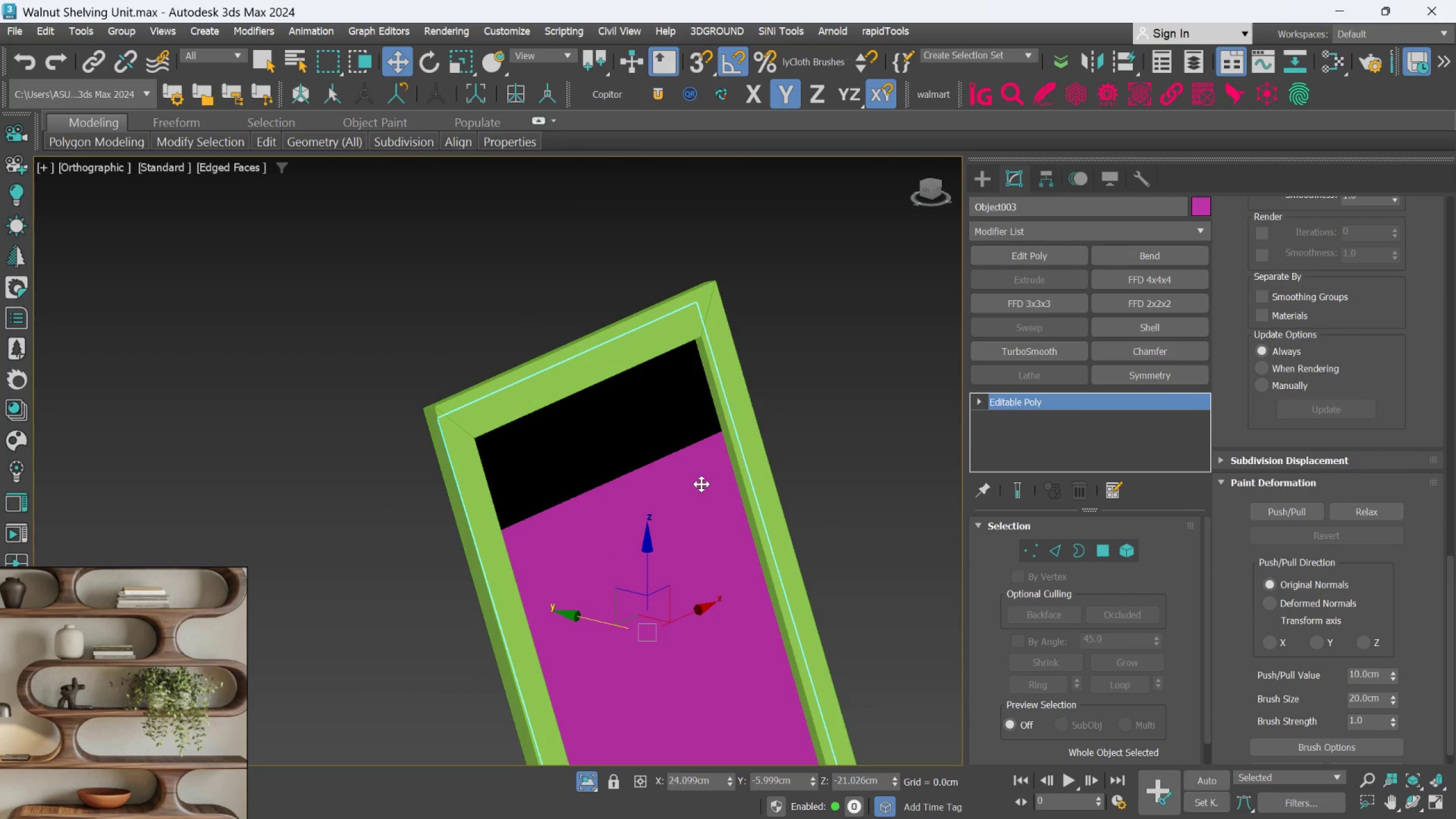 
key(Control+Z)
 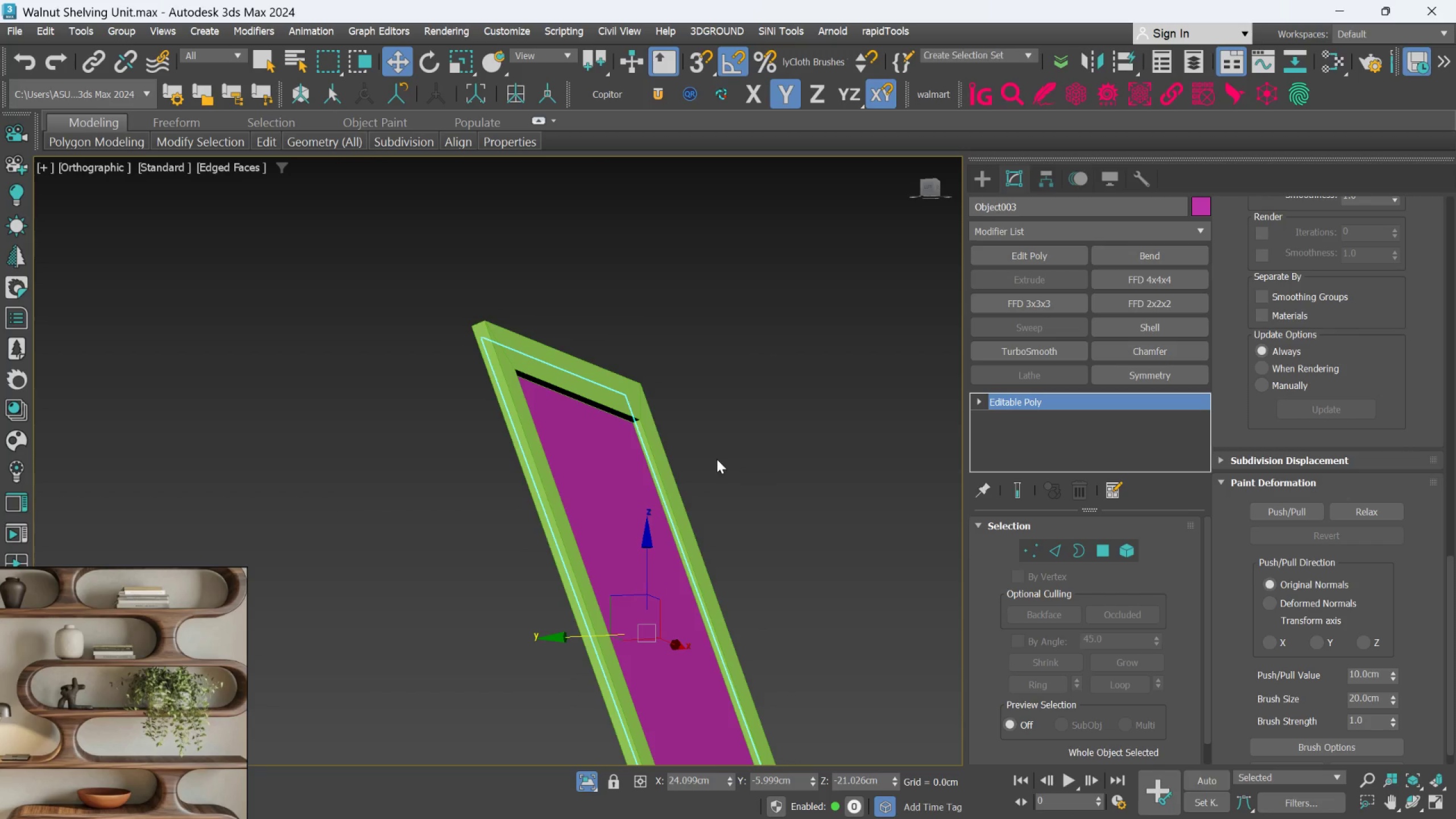 
hold_key(key=AltLeft, duration=0.94)
 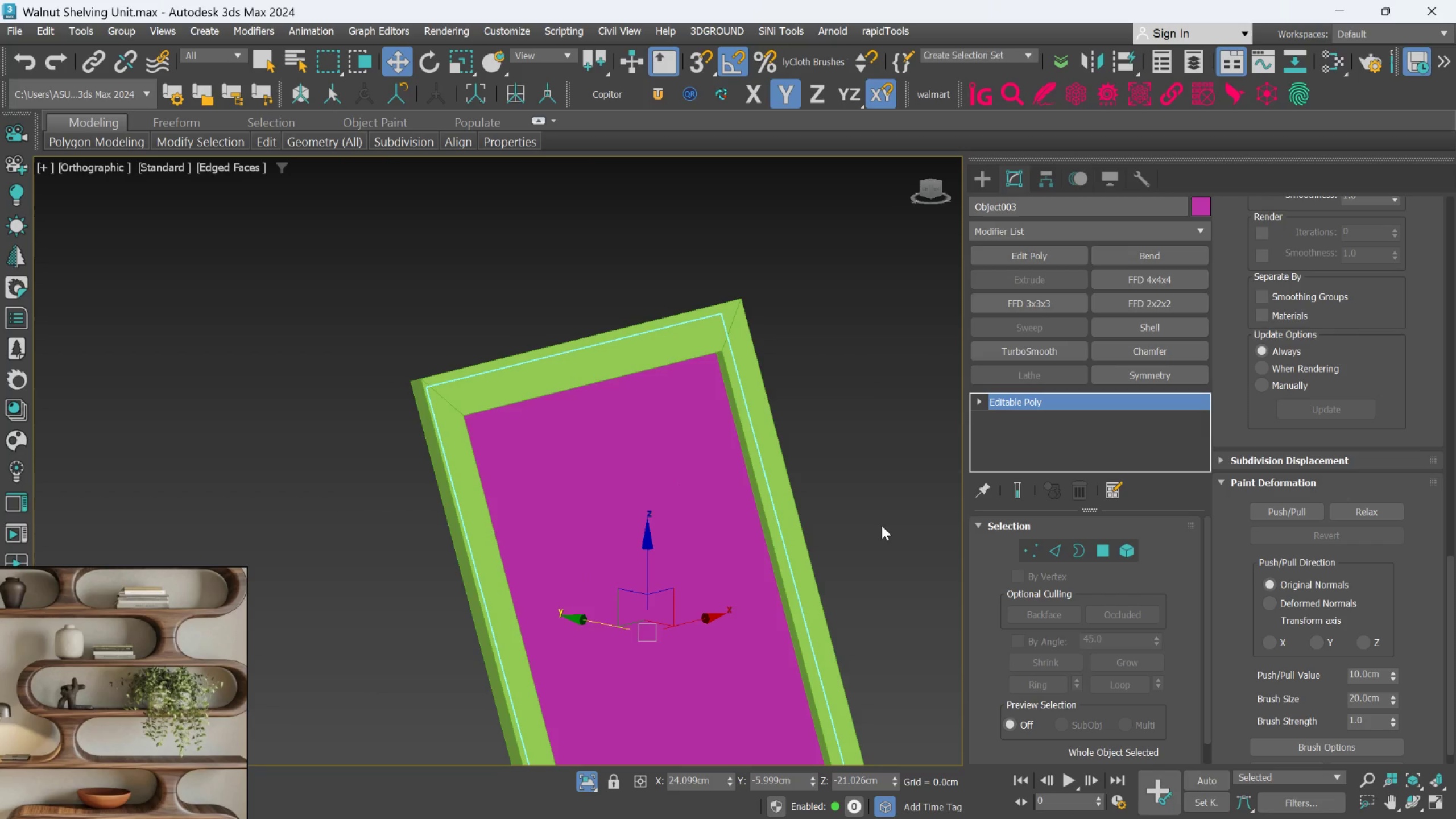 
left_click([882, 526])
 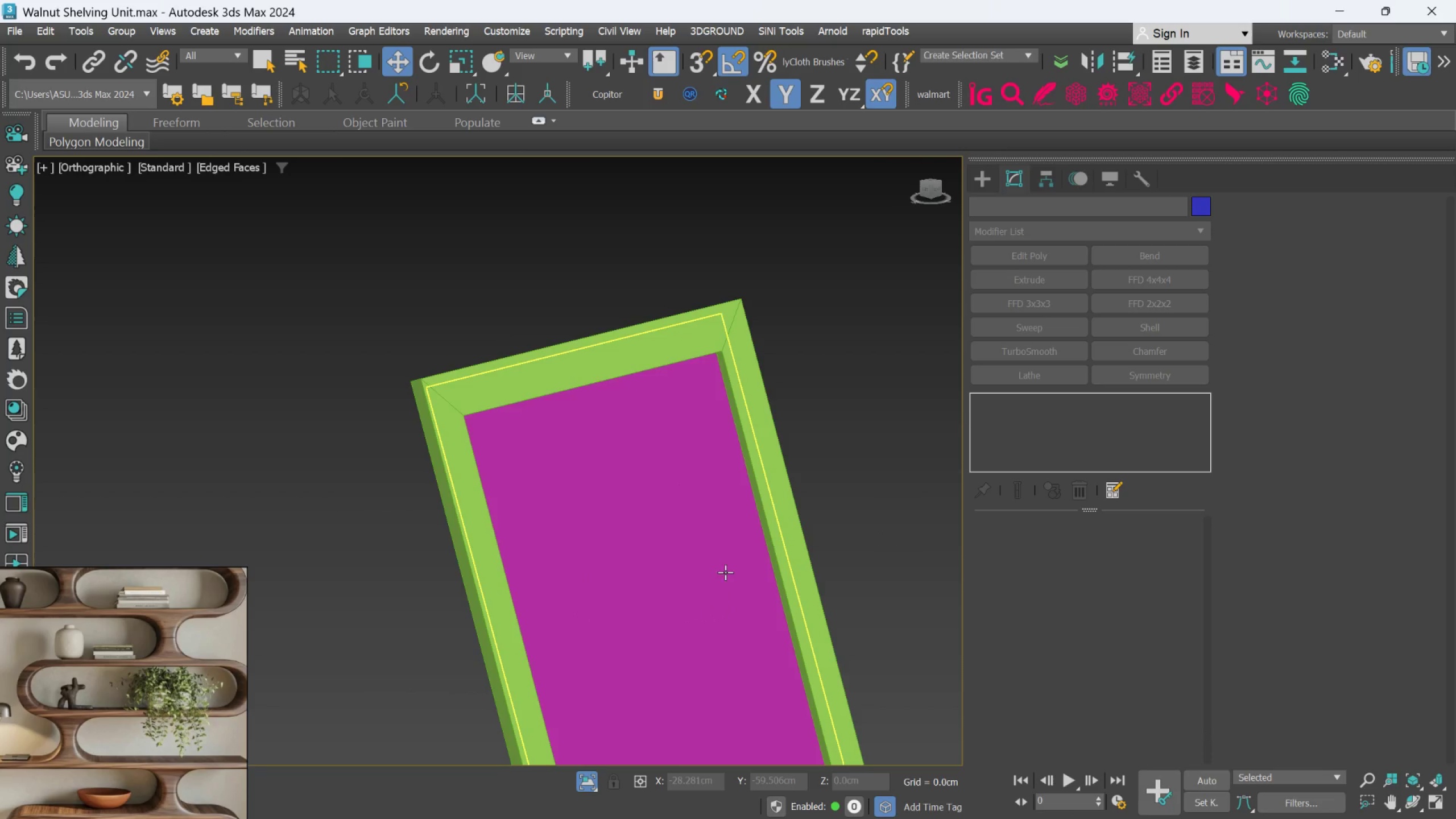 
left_click([714, 572])
 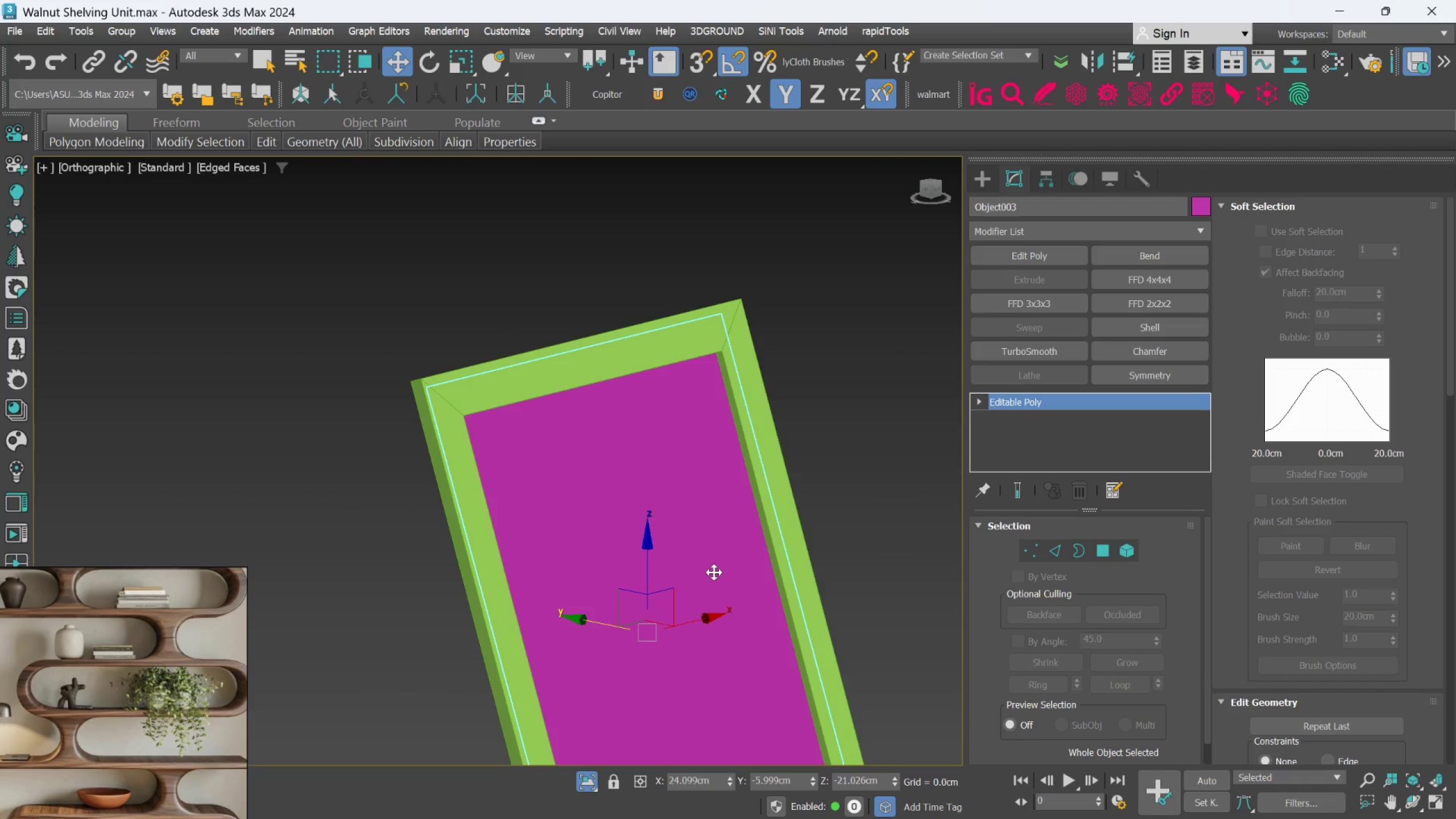 
key(Delete)
 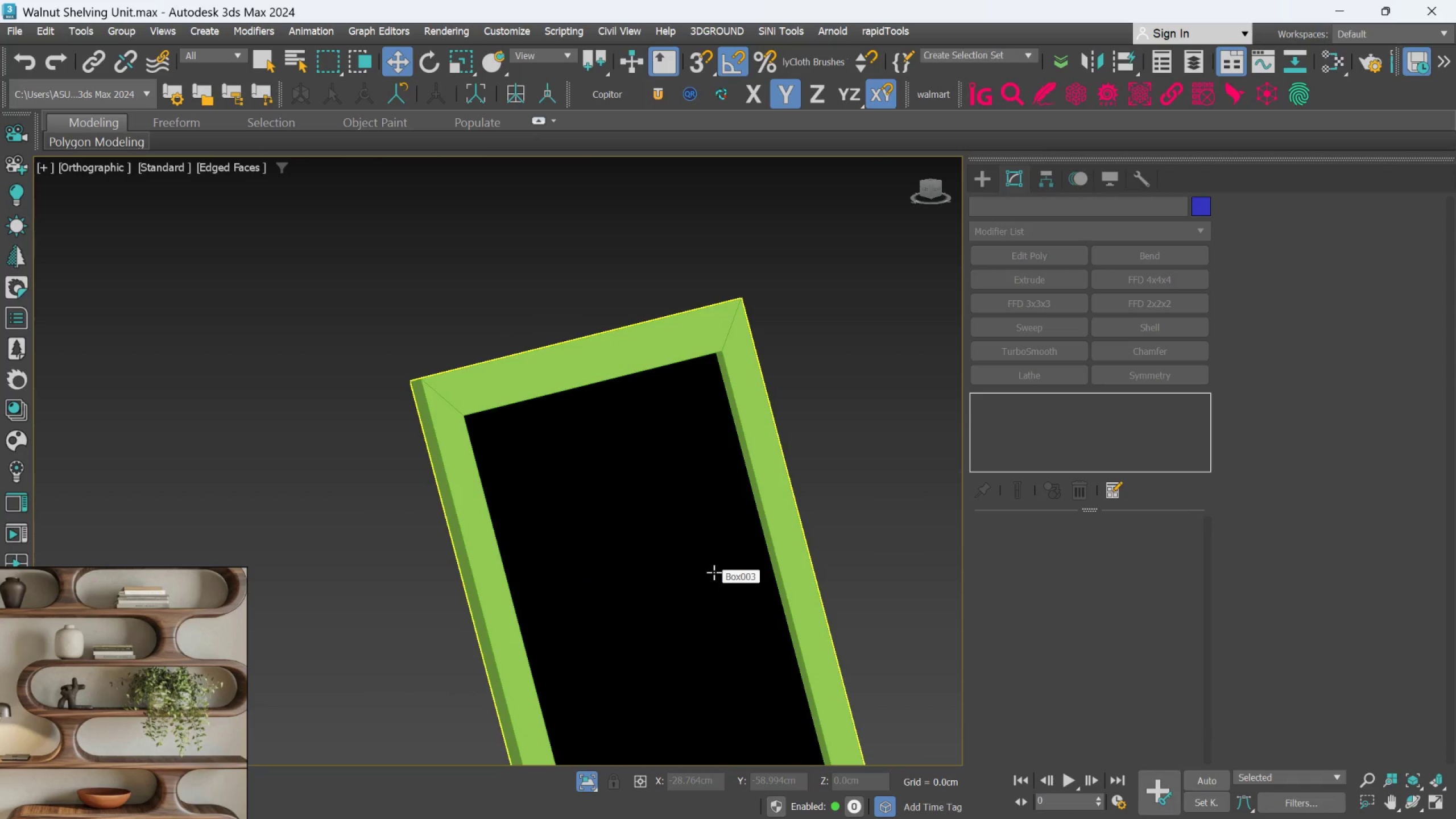 
left_click([698, 570])
 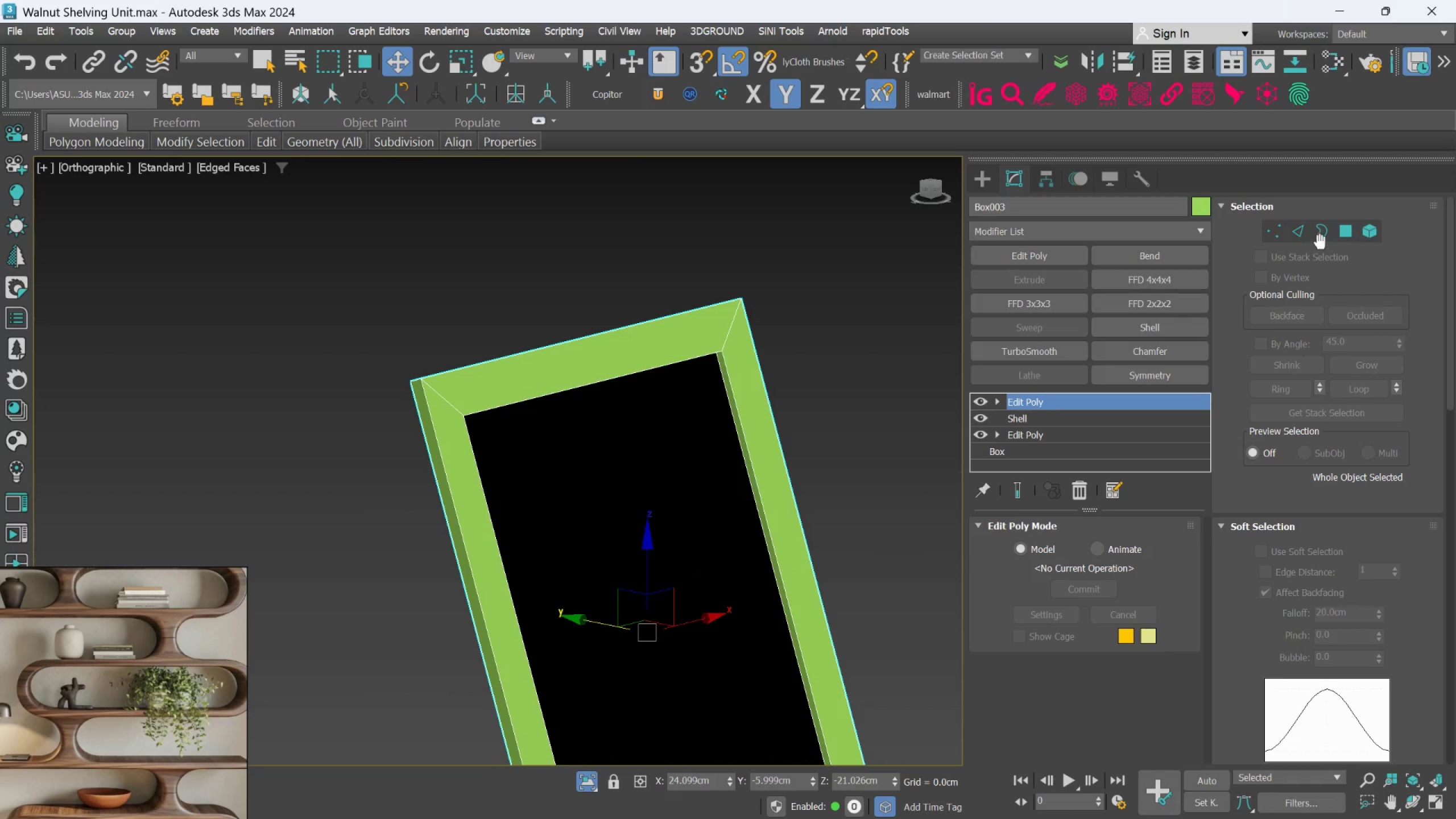 
left_click([1342, 234])
 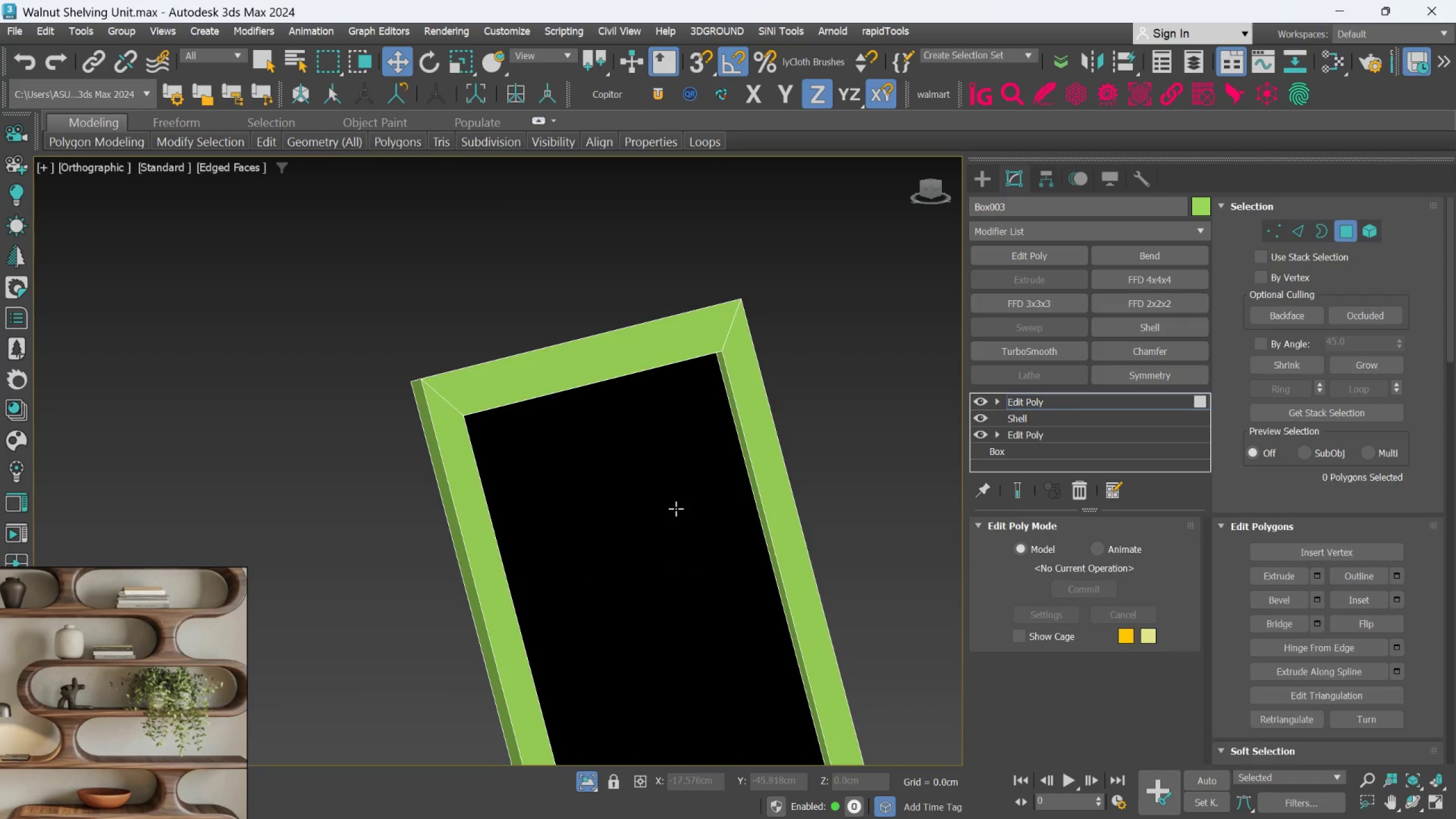 
left_click([676, 508])
 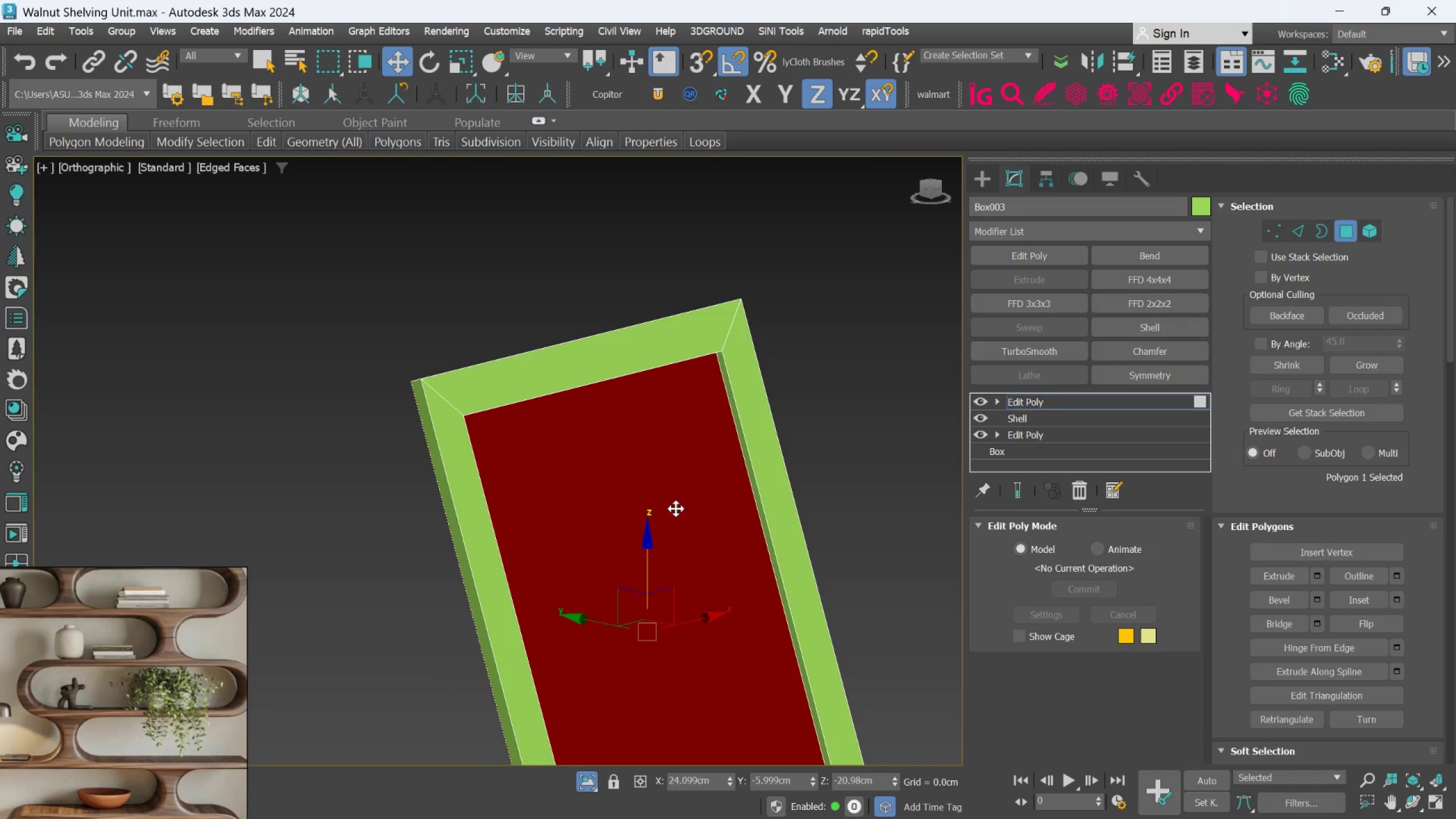 
hold_key(key=AltLeft, duration=0.98)
 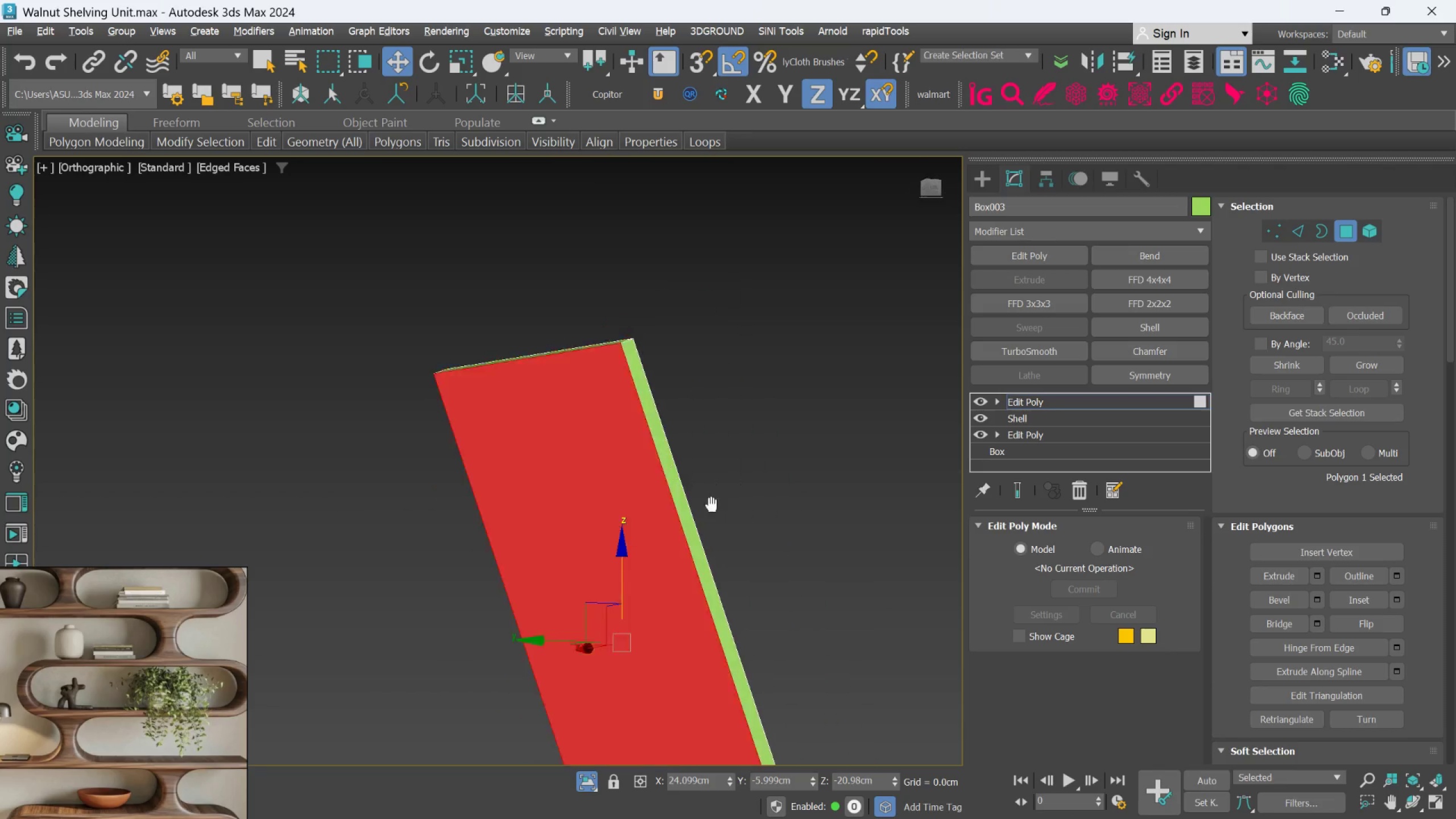 
key(Alt+AltLeft)
 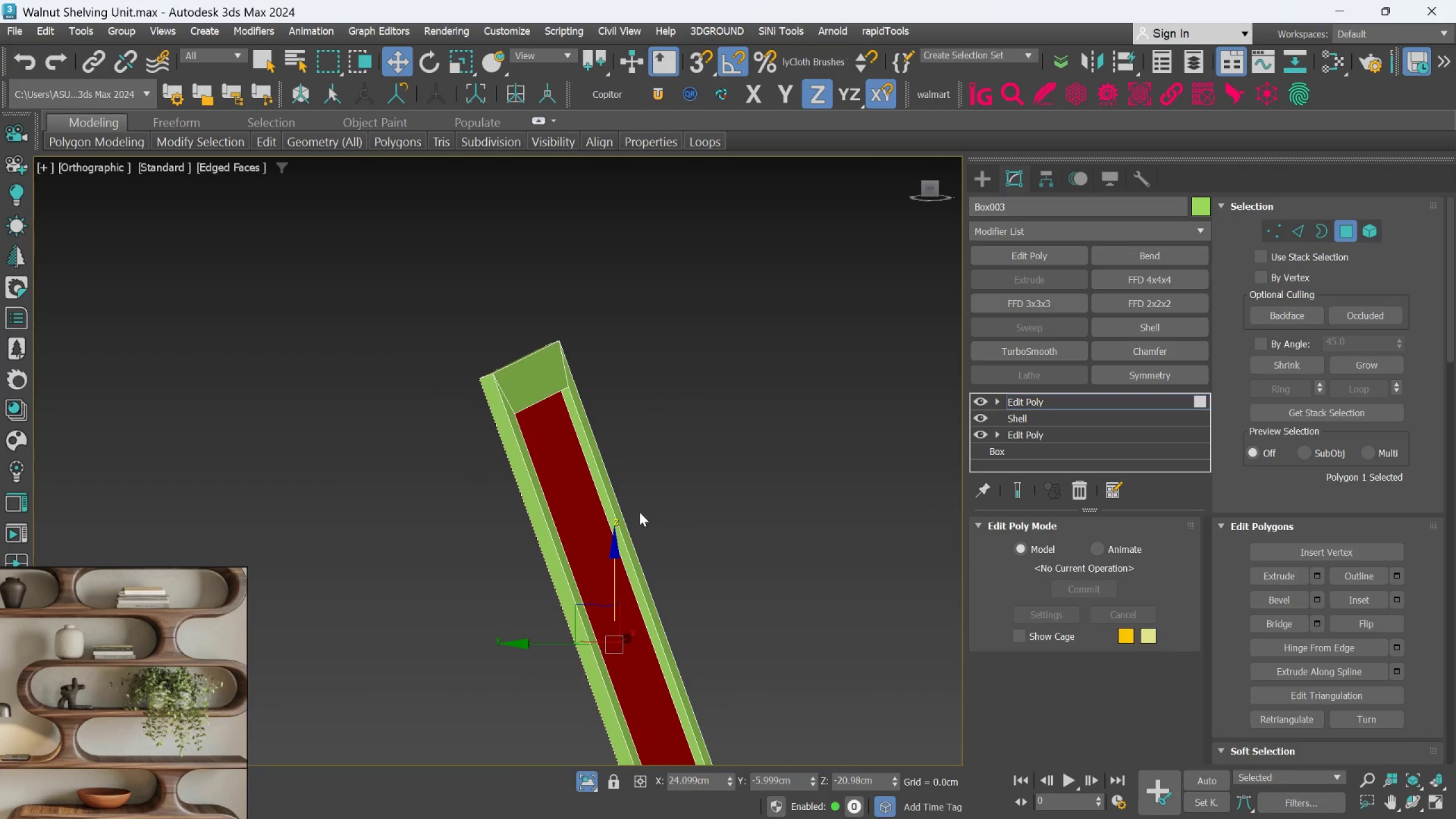 
key(Control+Z)
 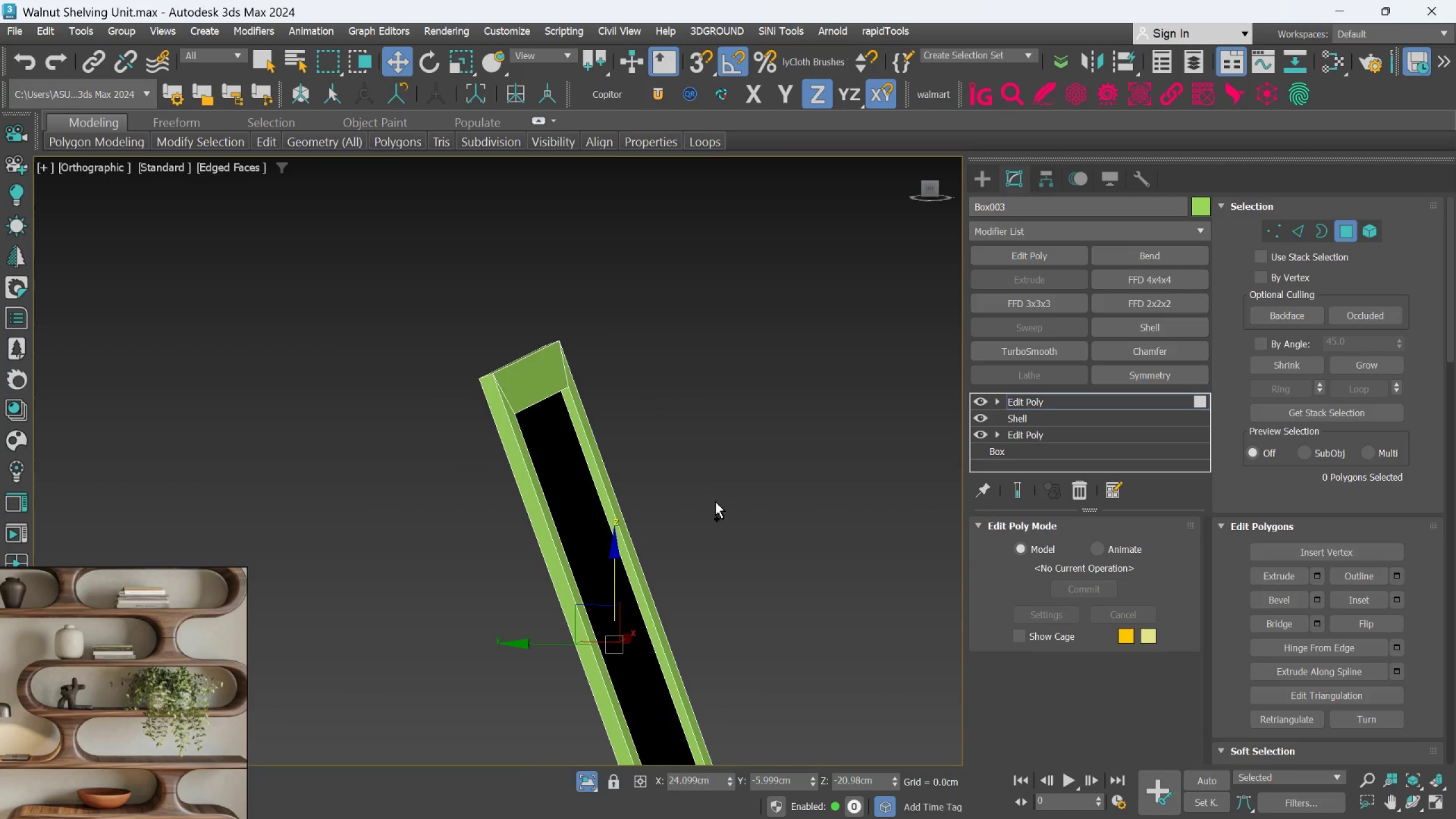 
key(Control+Z)
 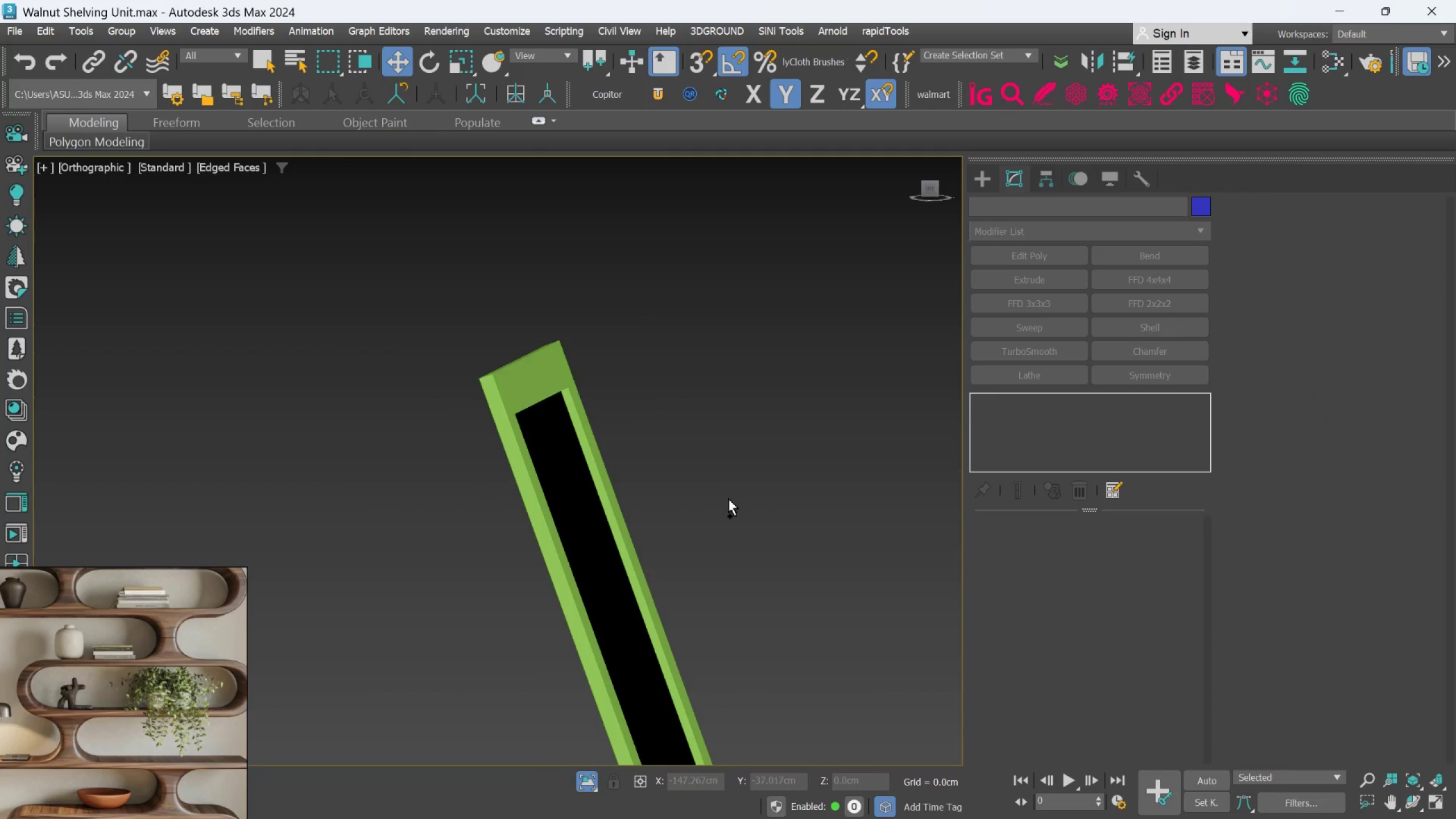 
key(Control+Z)
 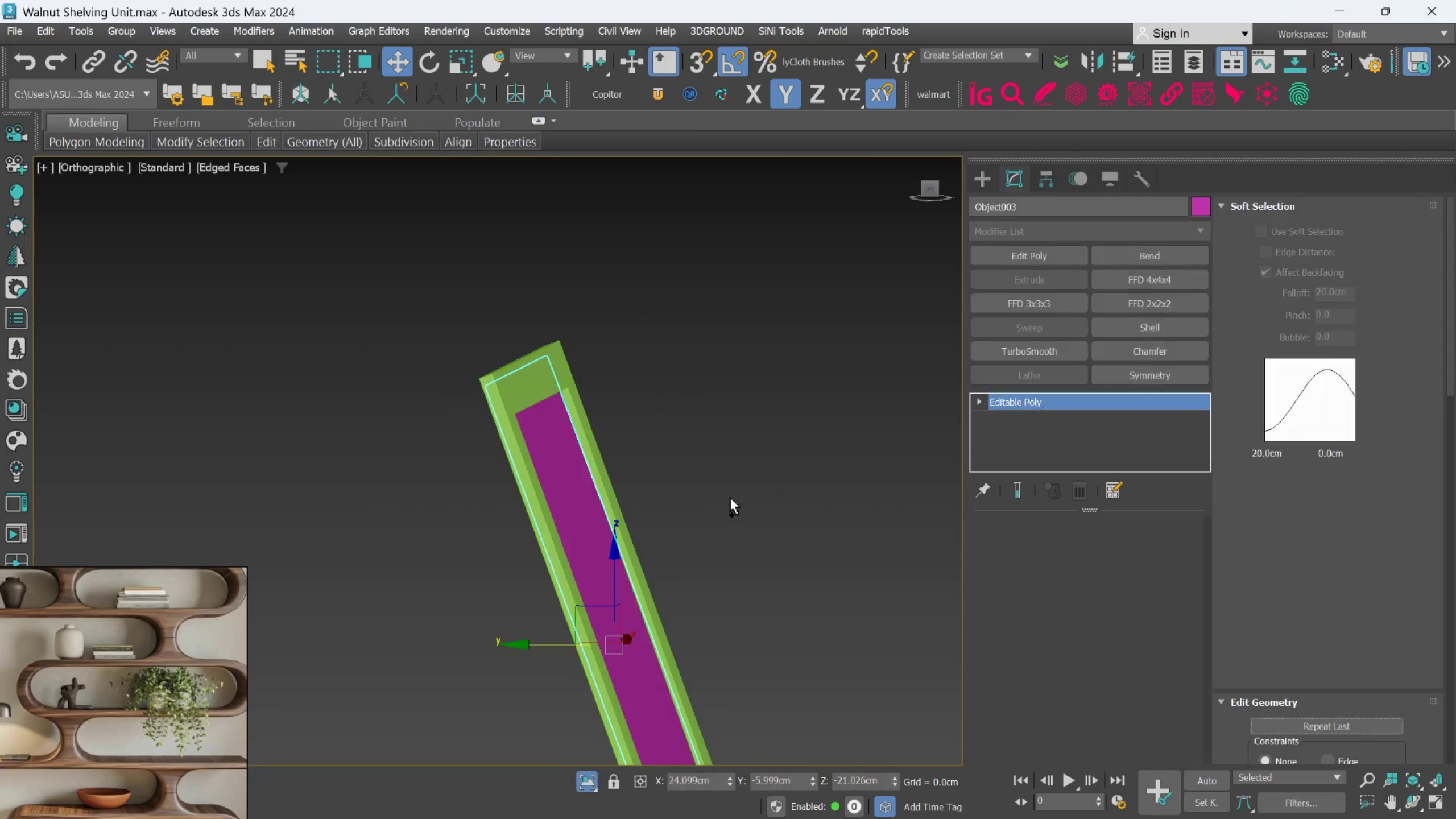 
key(Control+Z)
 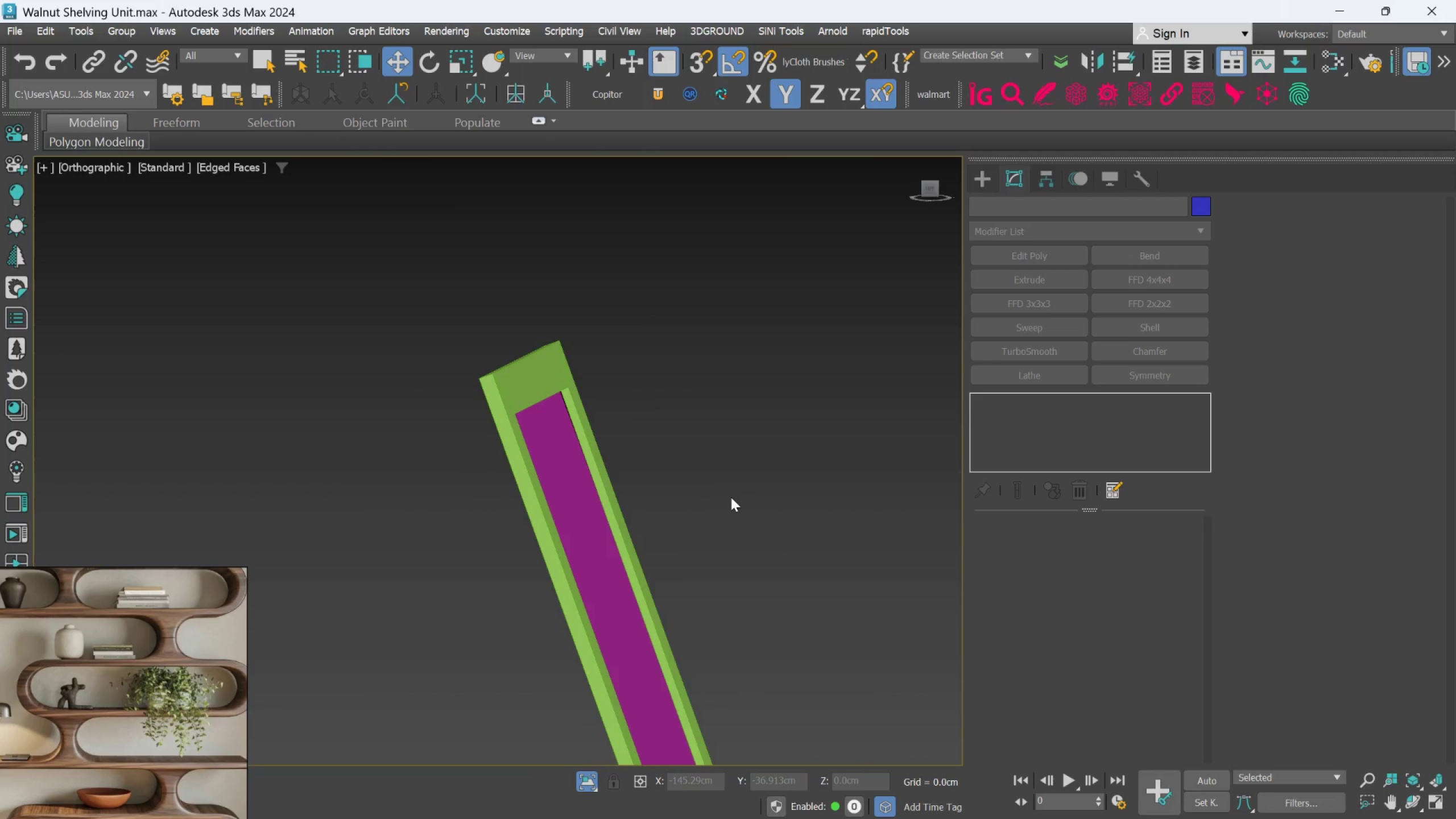 
hold_key(key=AltLeft, duration=0.36)
scroll: coordinate [726, 492], scroll_direction: down, amount: 9.0
 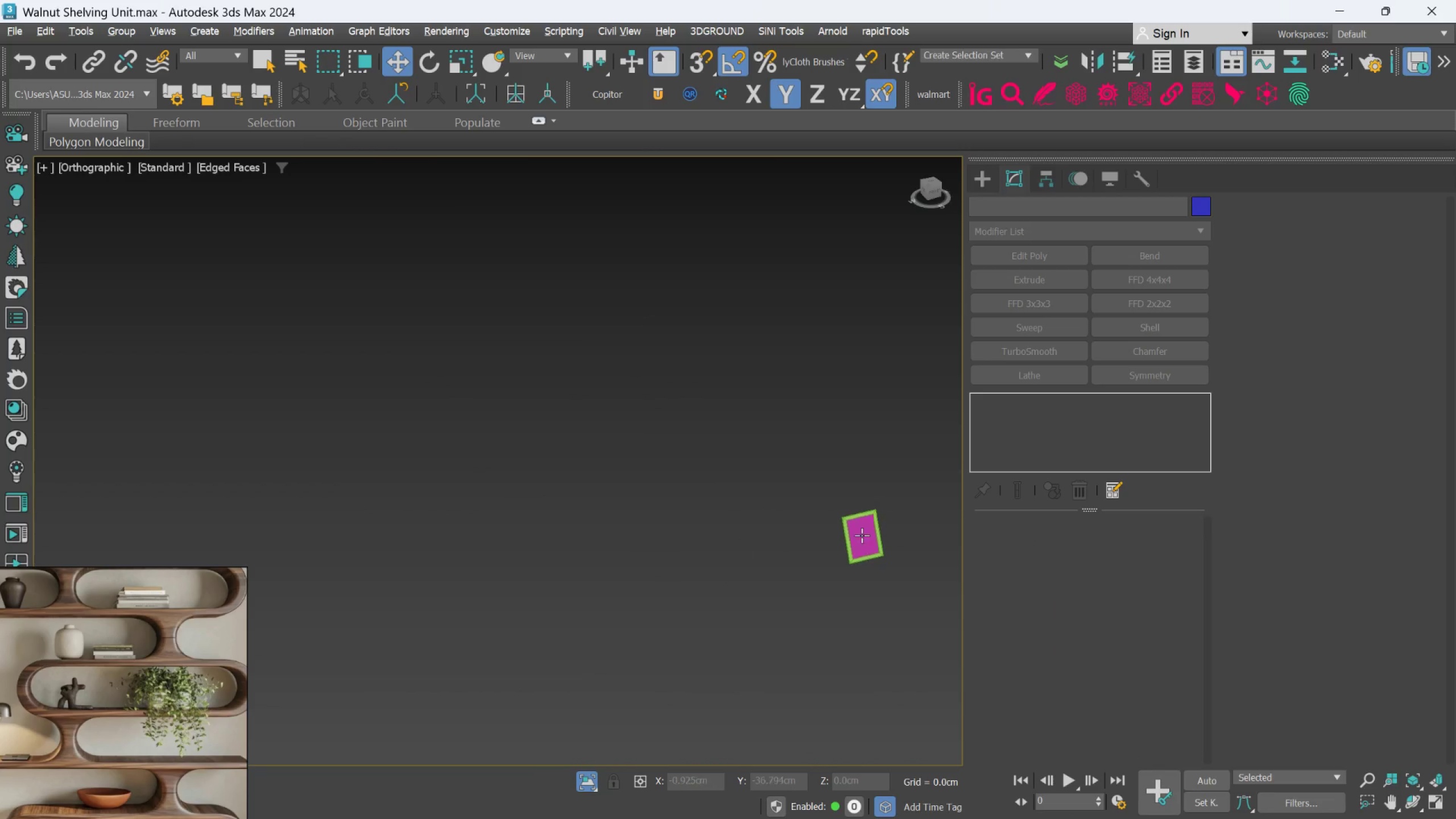 
left_click([871, 532])
 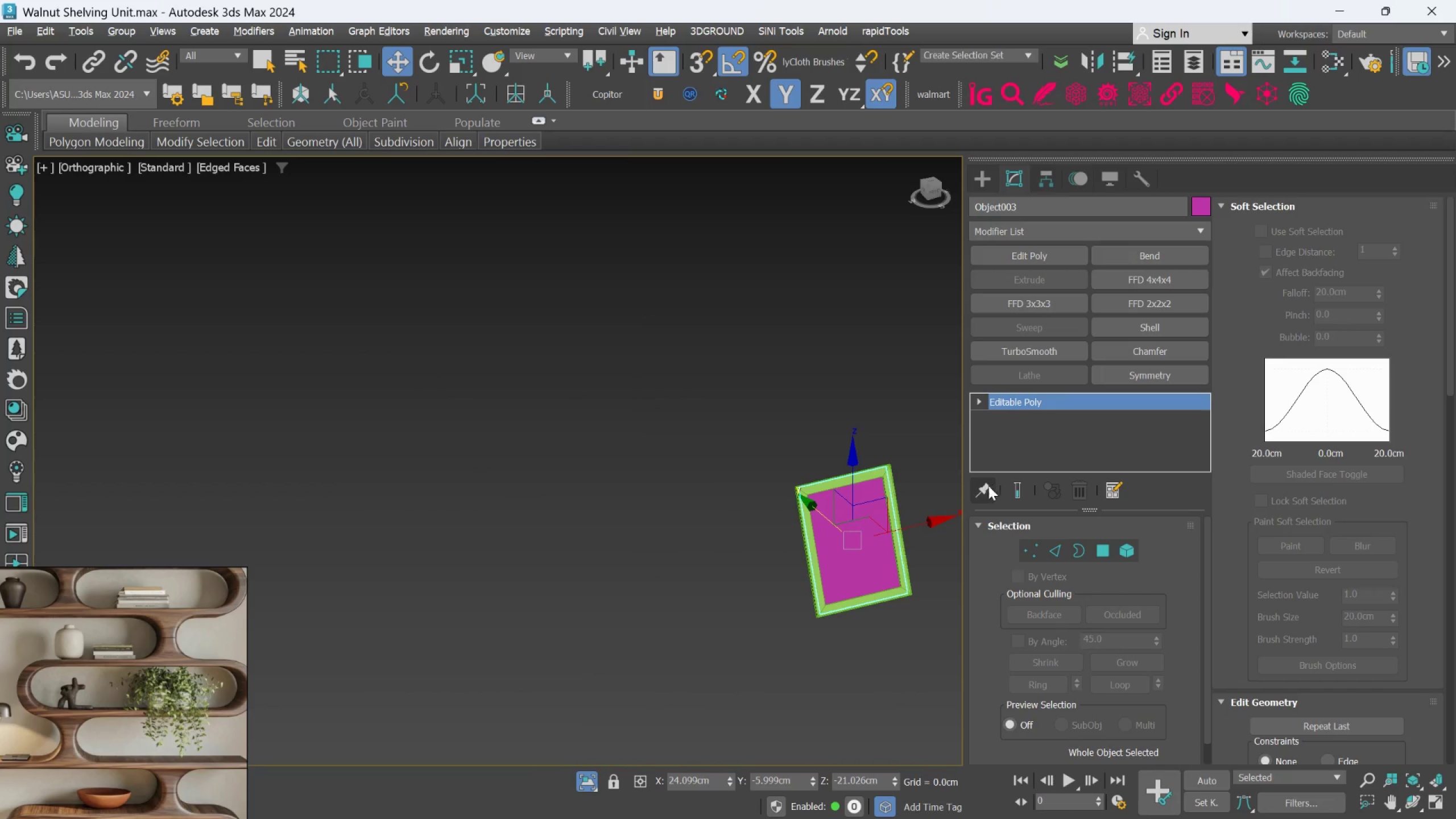 
scroll: coordinate [868, 514], scroll_direction: up, amount: 5.0
 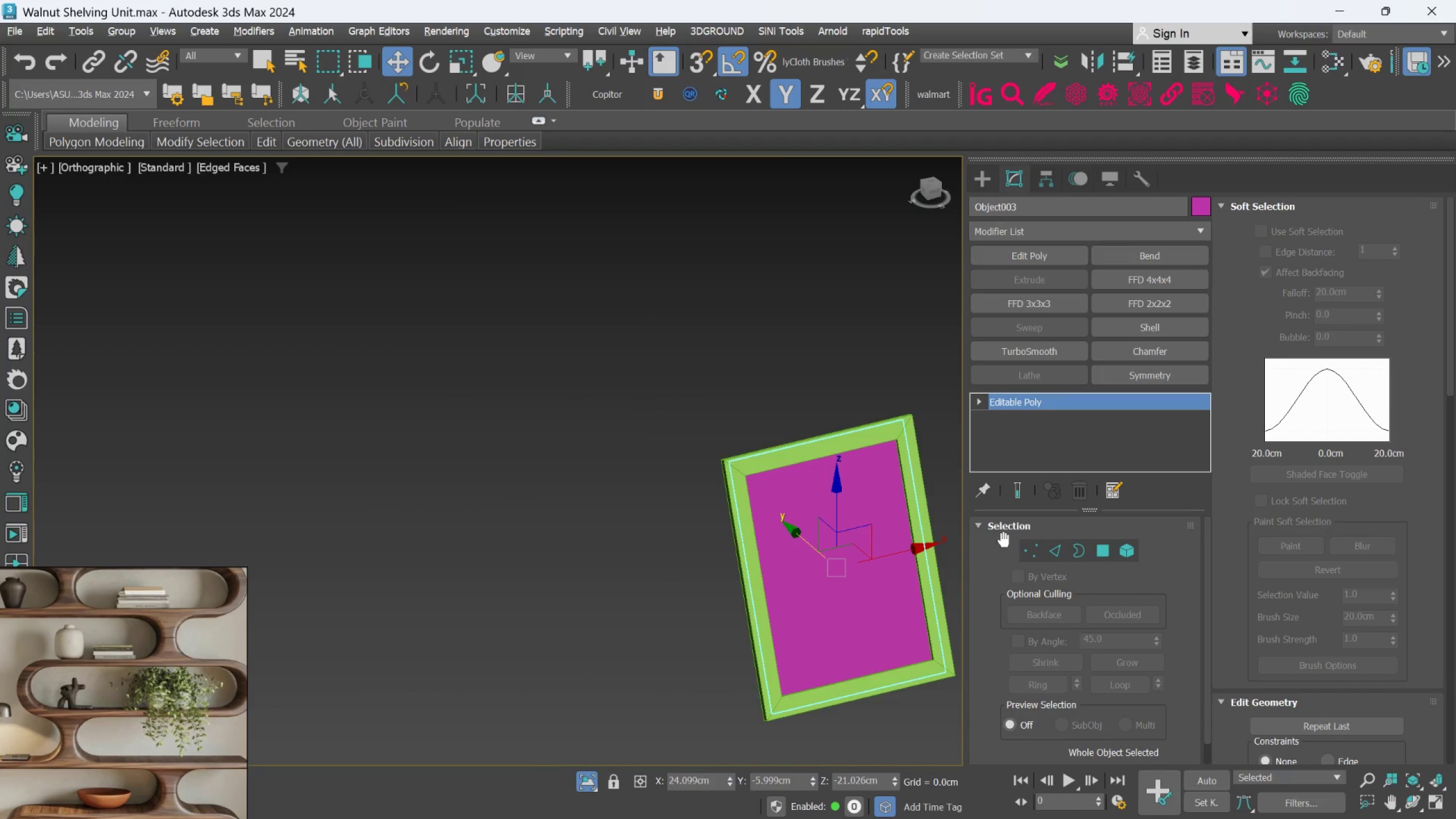 
left_click([1011, 545])
 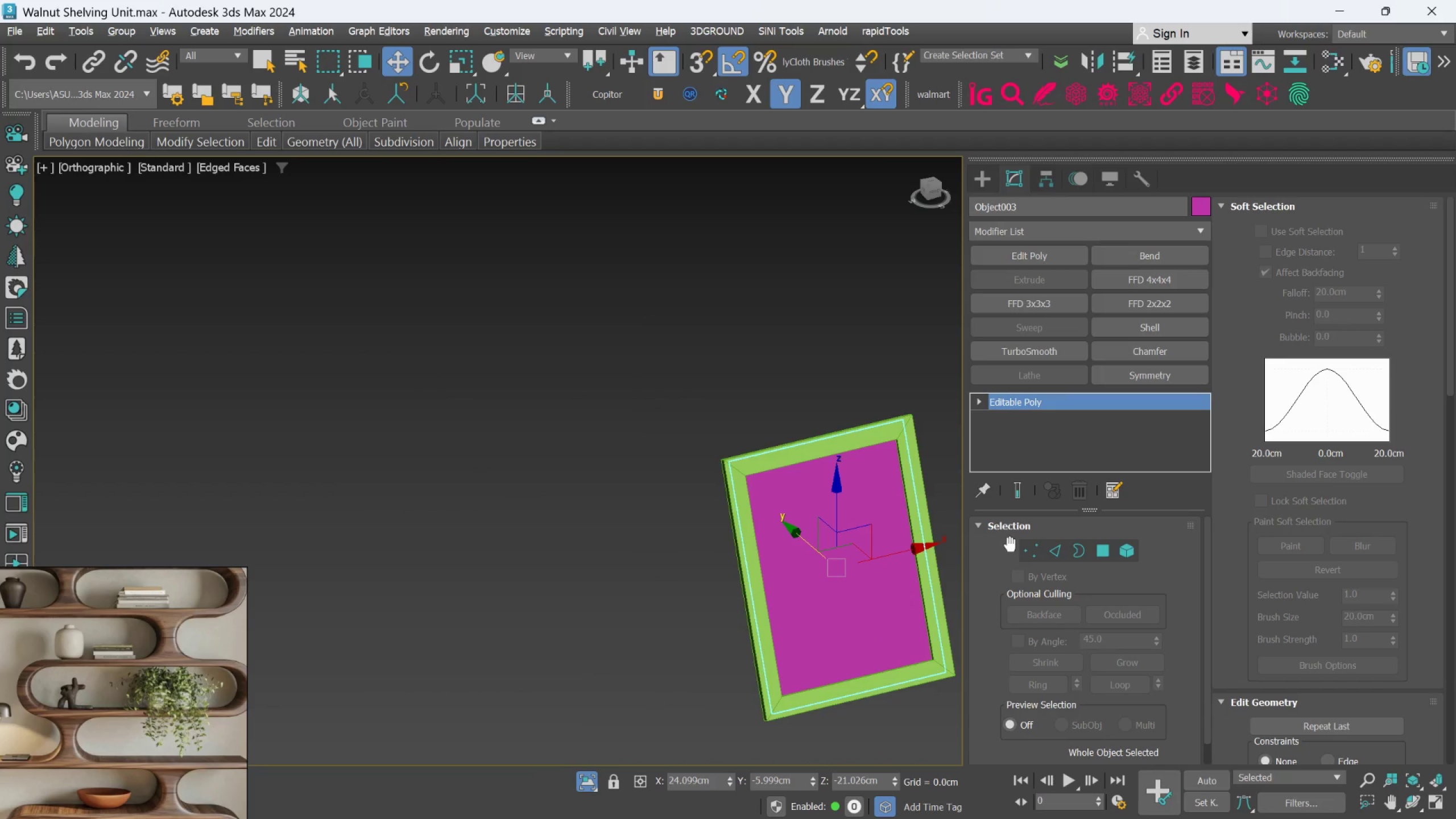 
left_click([1025, 557])
 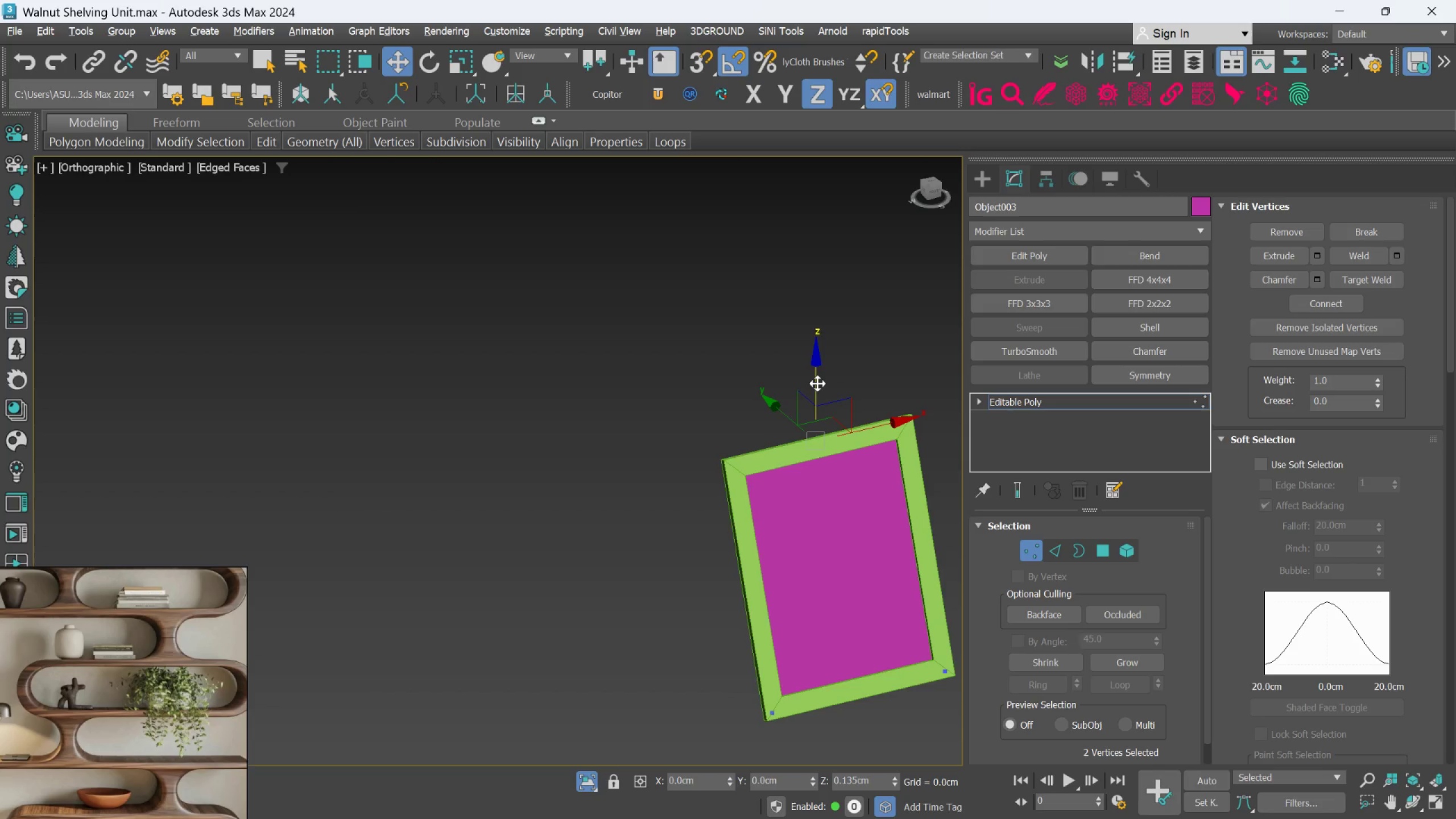 
wait(6.53)
 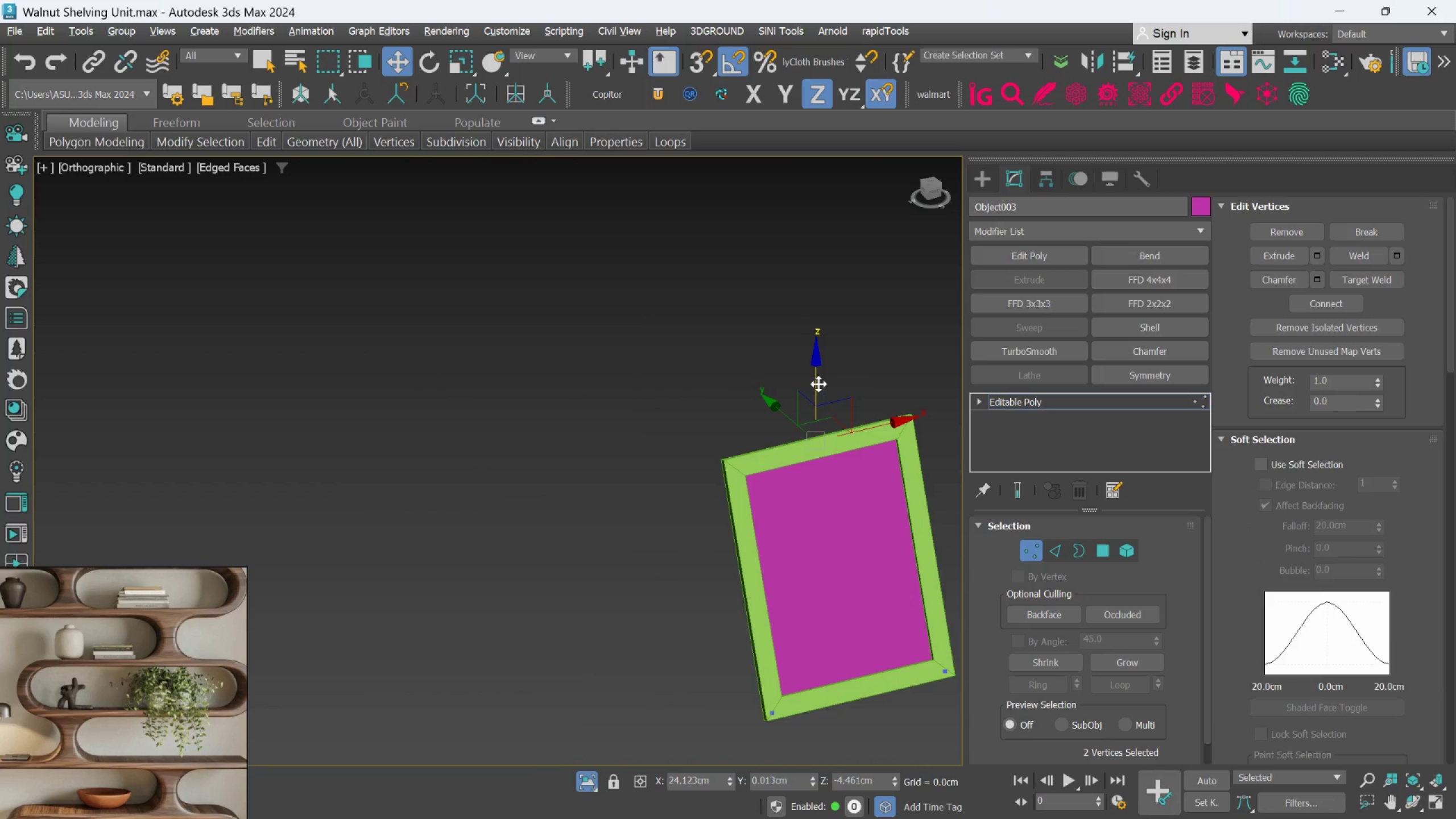 
left_click([1030, 545])
 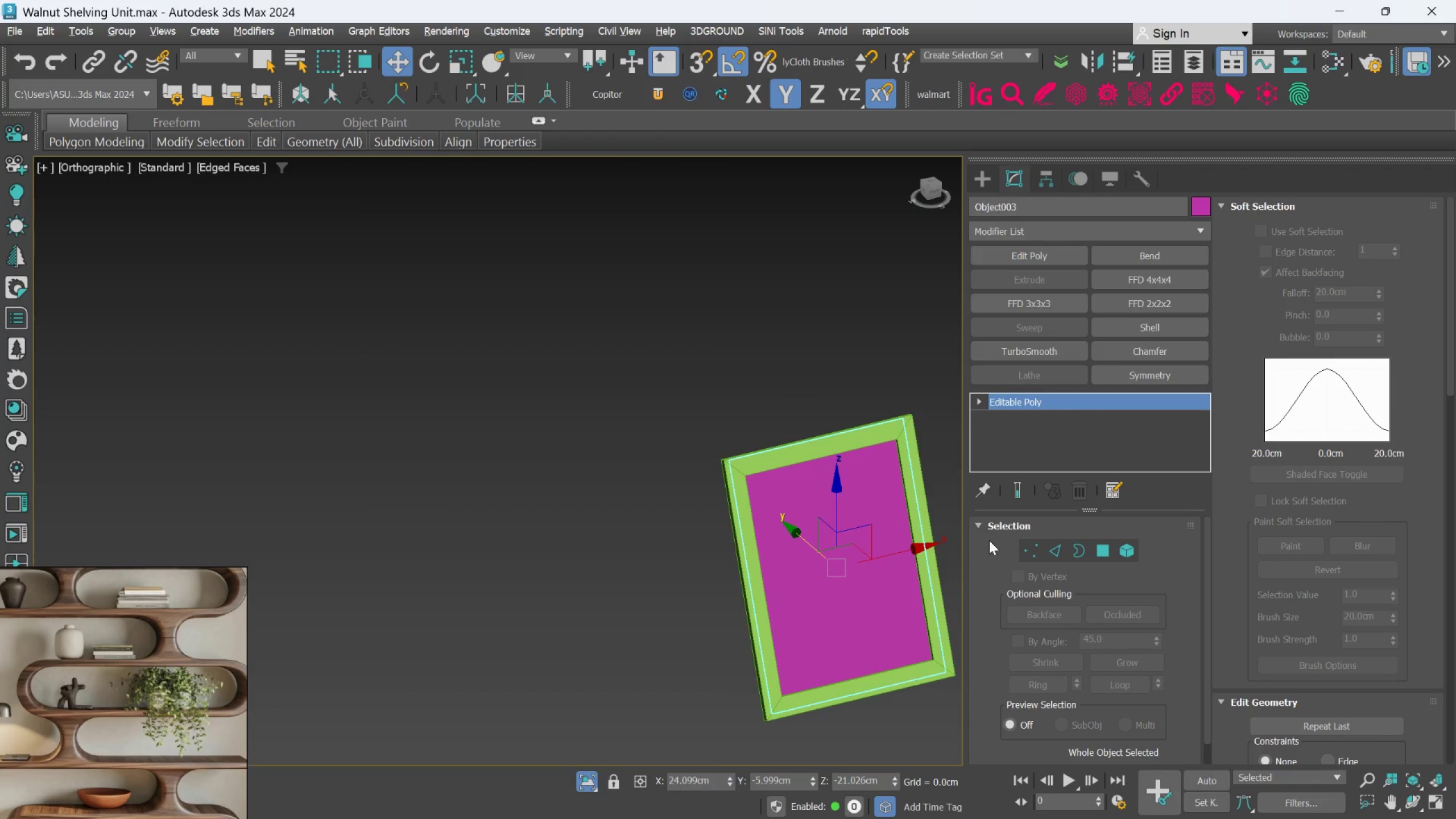 
left_click([1029, 549])
 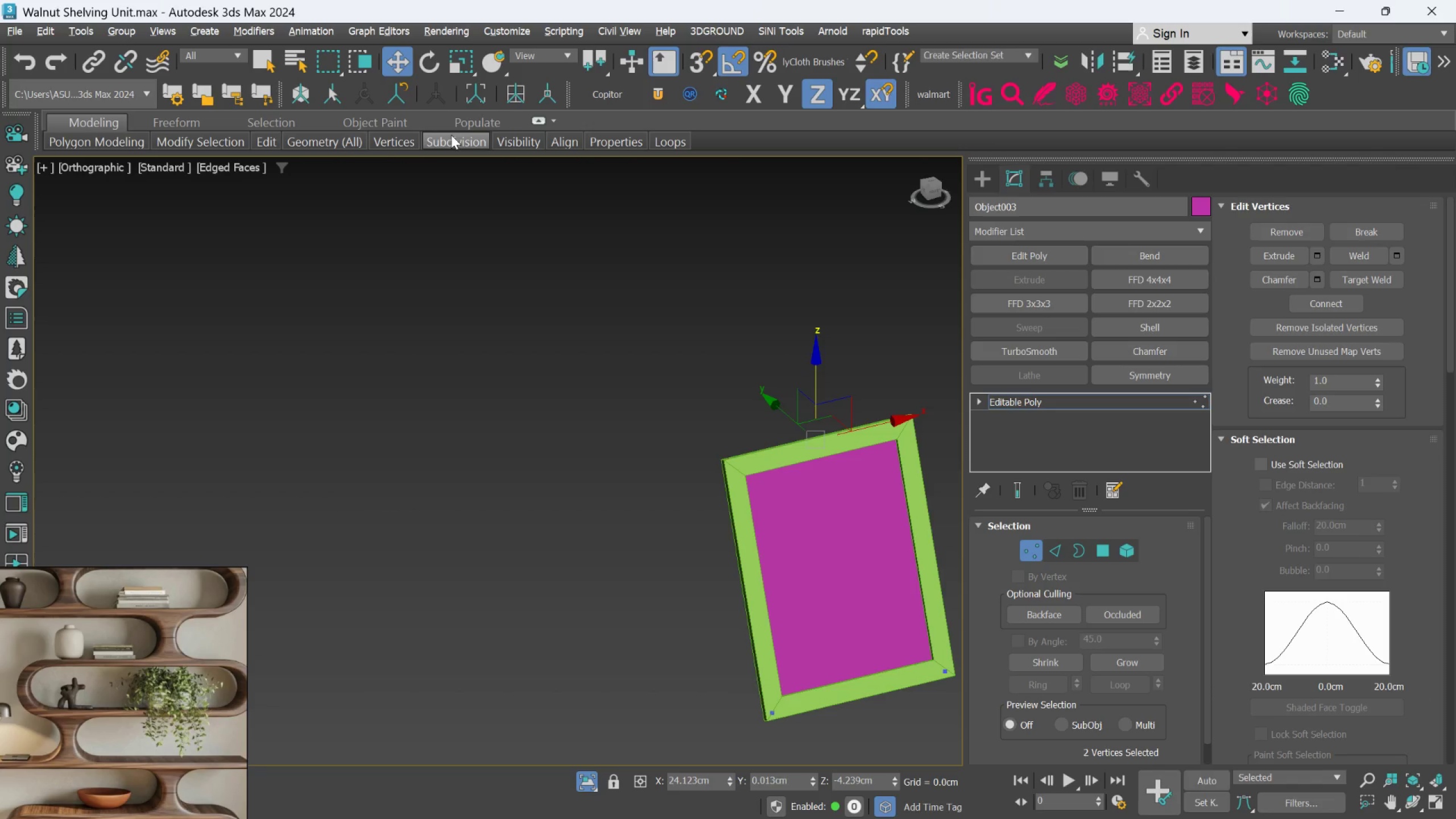 
right_click([406, 62])
 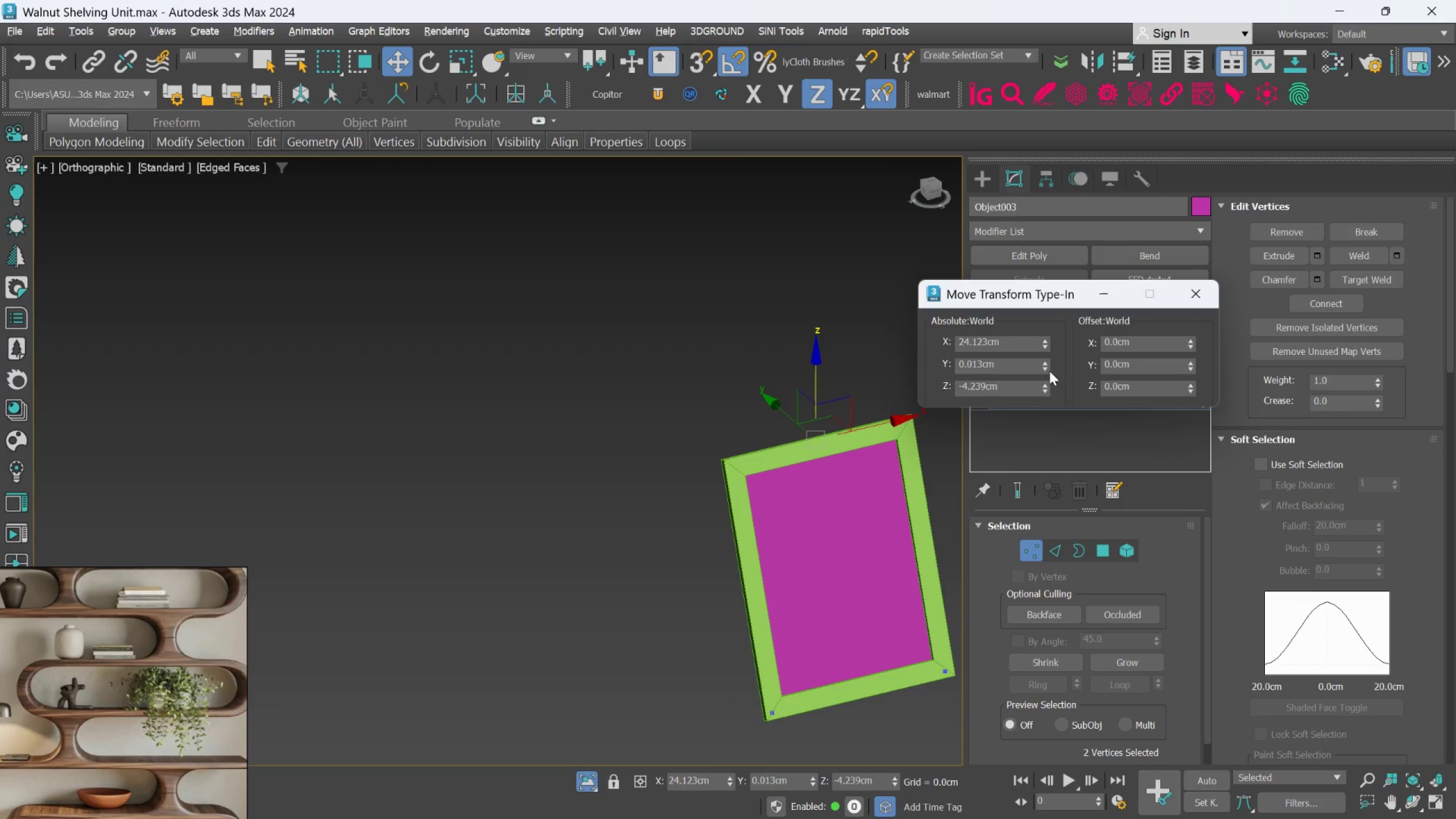 
hold_key(key=AltLeft, duration=4.88)
left_click_drag(start_coordinate=[1046, 383], to_coordinate=[1071, 404])
 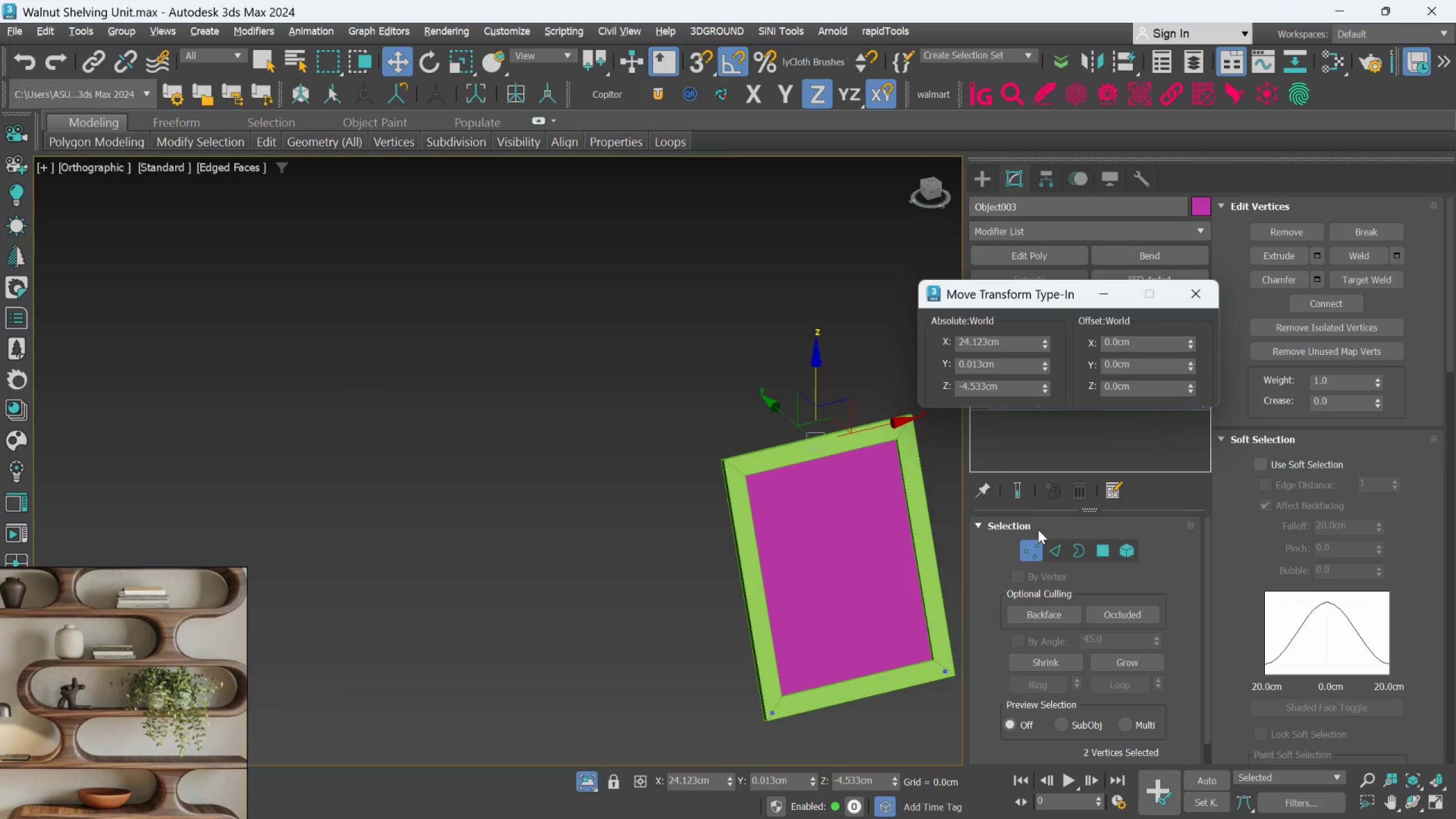 
left_click([1036, 545])
 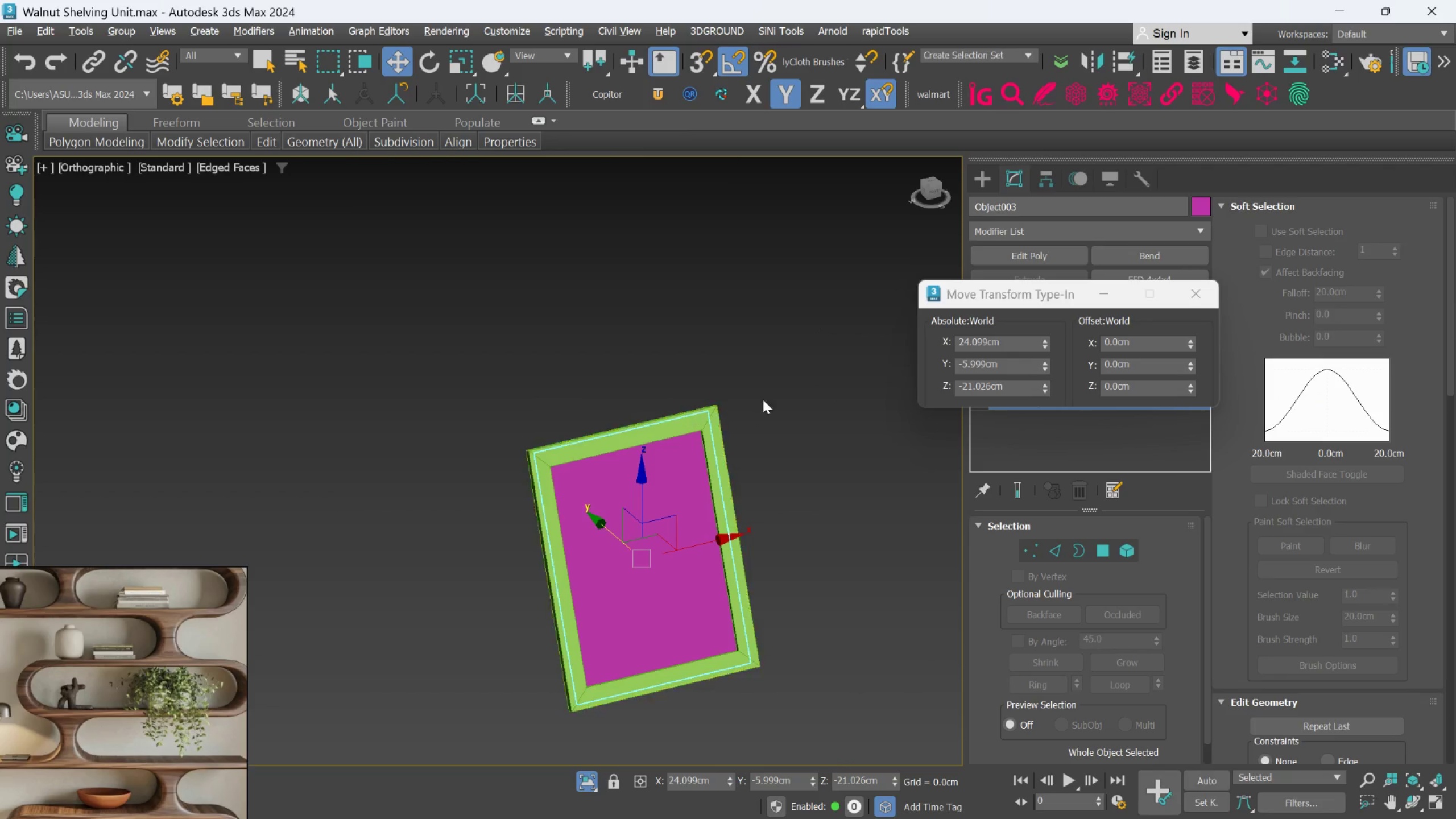 
left_click([1184, 297])
 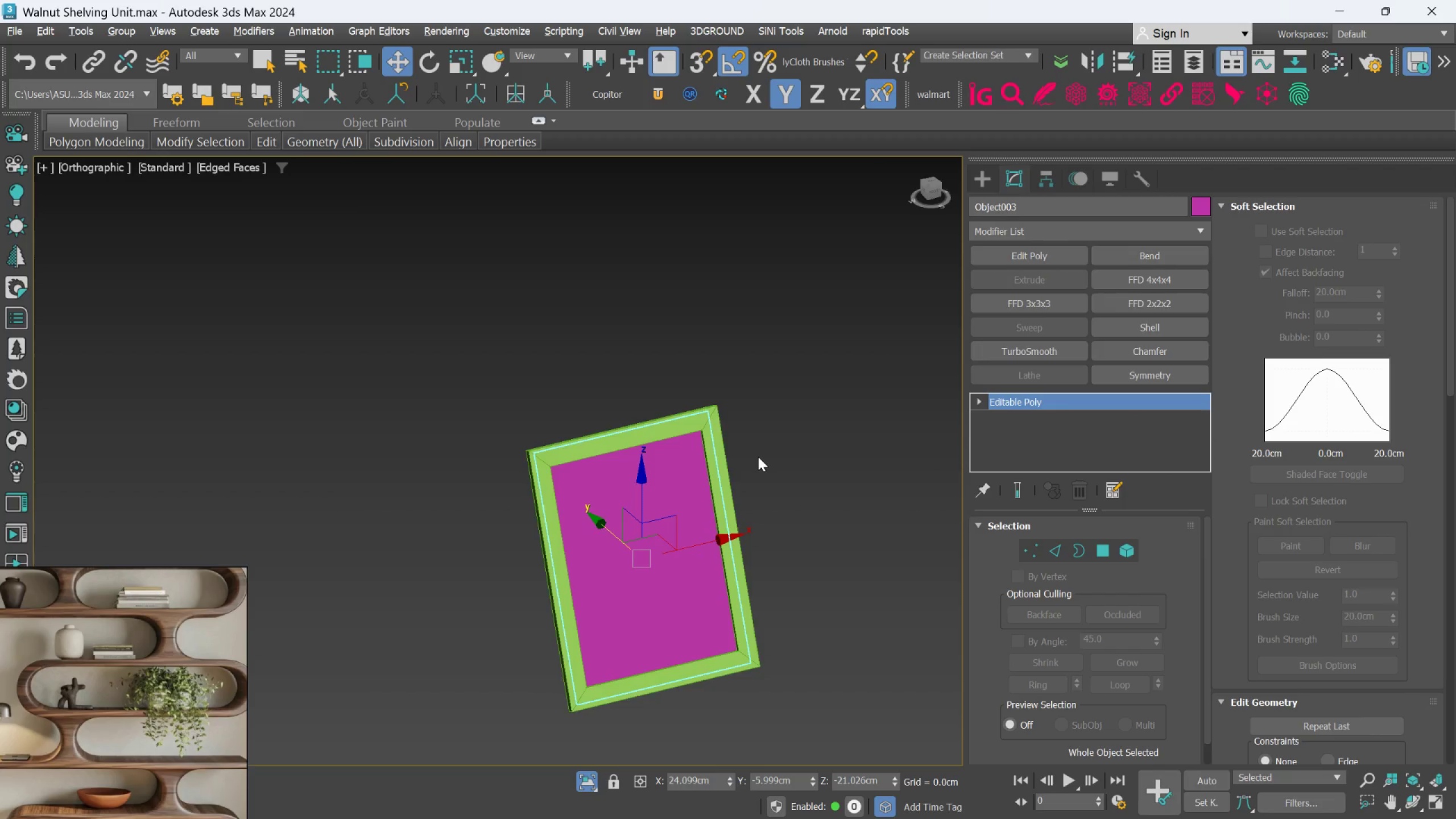 
hold_key(key=AltLeft, duration=1.09)
 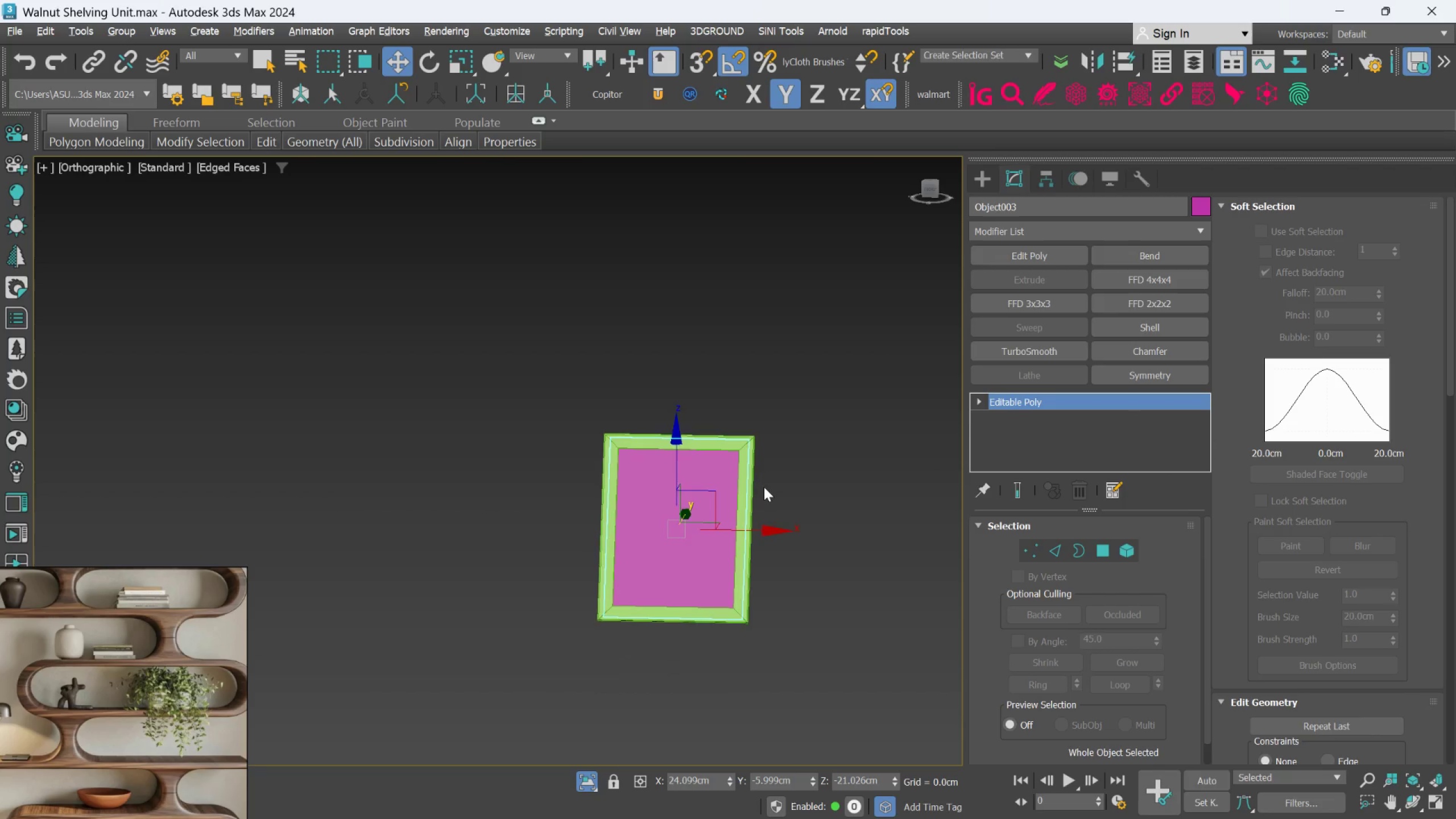 
scroll: coordinate [758, 457], scroll_direction: down, amount: 1.0
 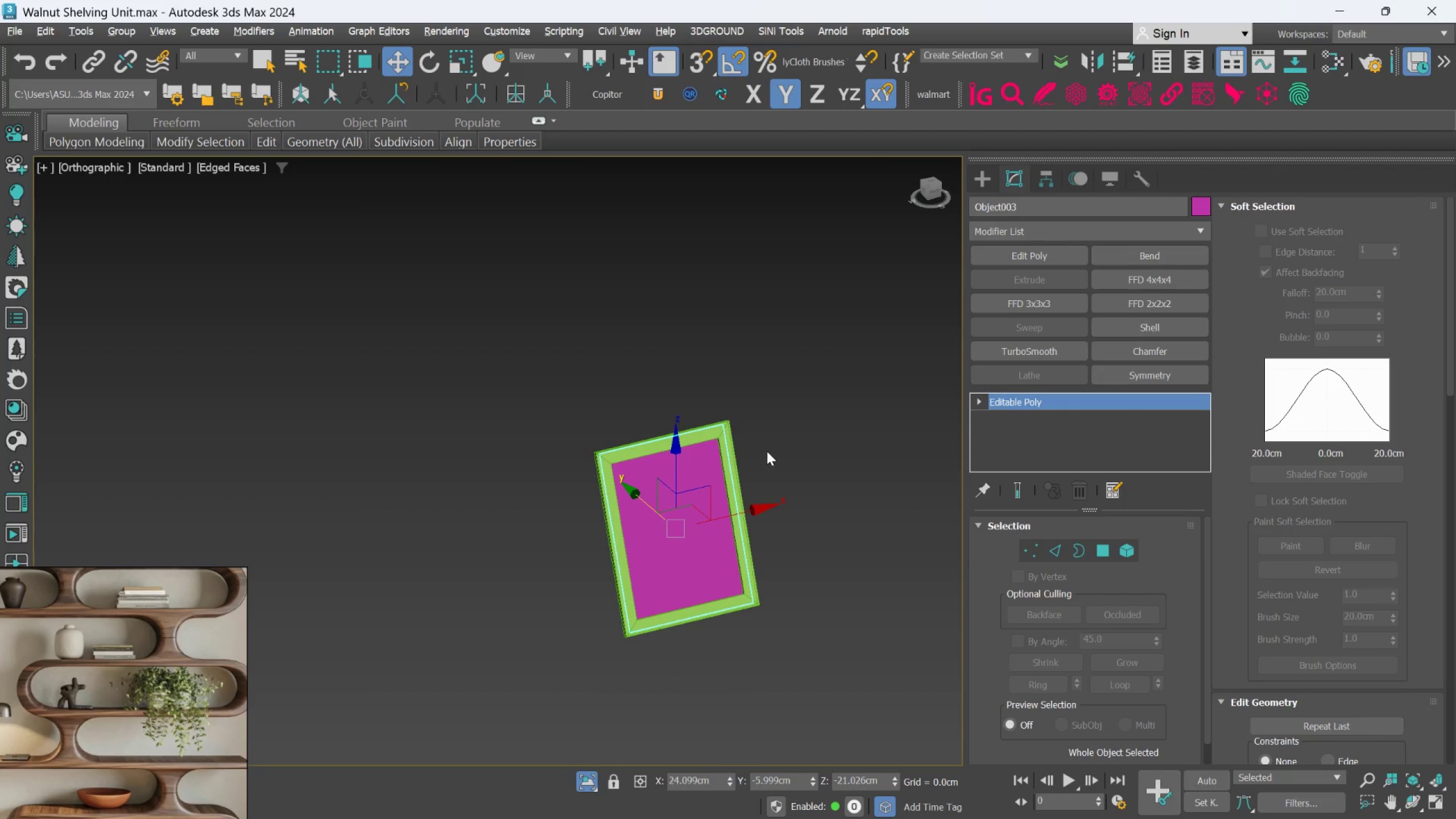 
key(Alt+AltLeft)
 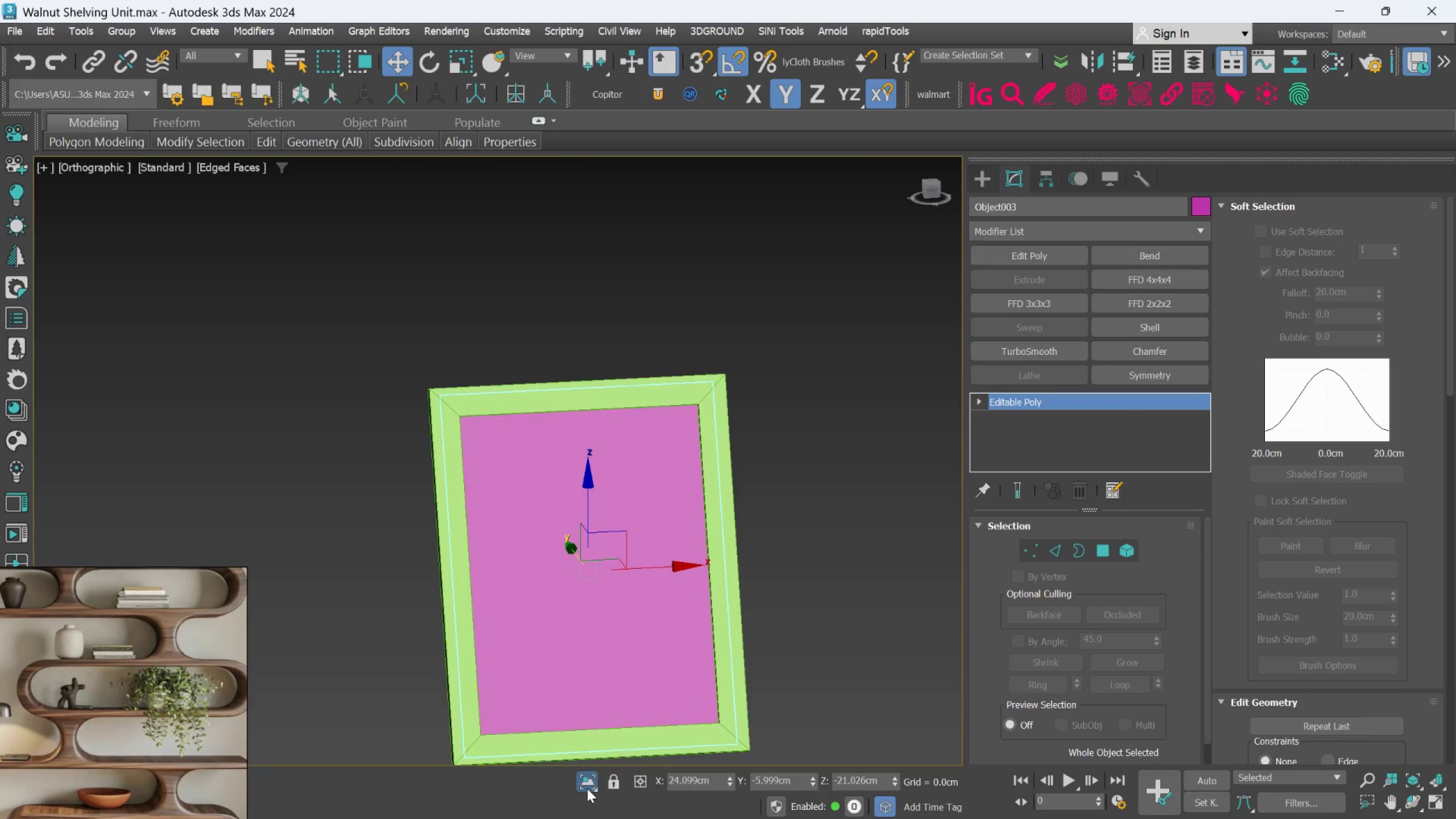 
scroll: coordinate [764, 487], scroll_direction: up, amount: 2.0
 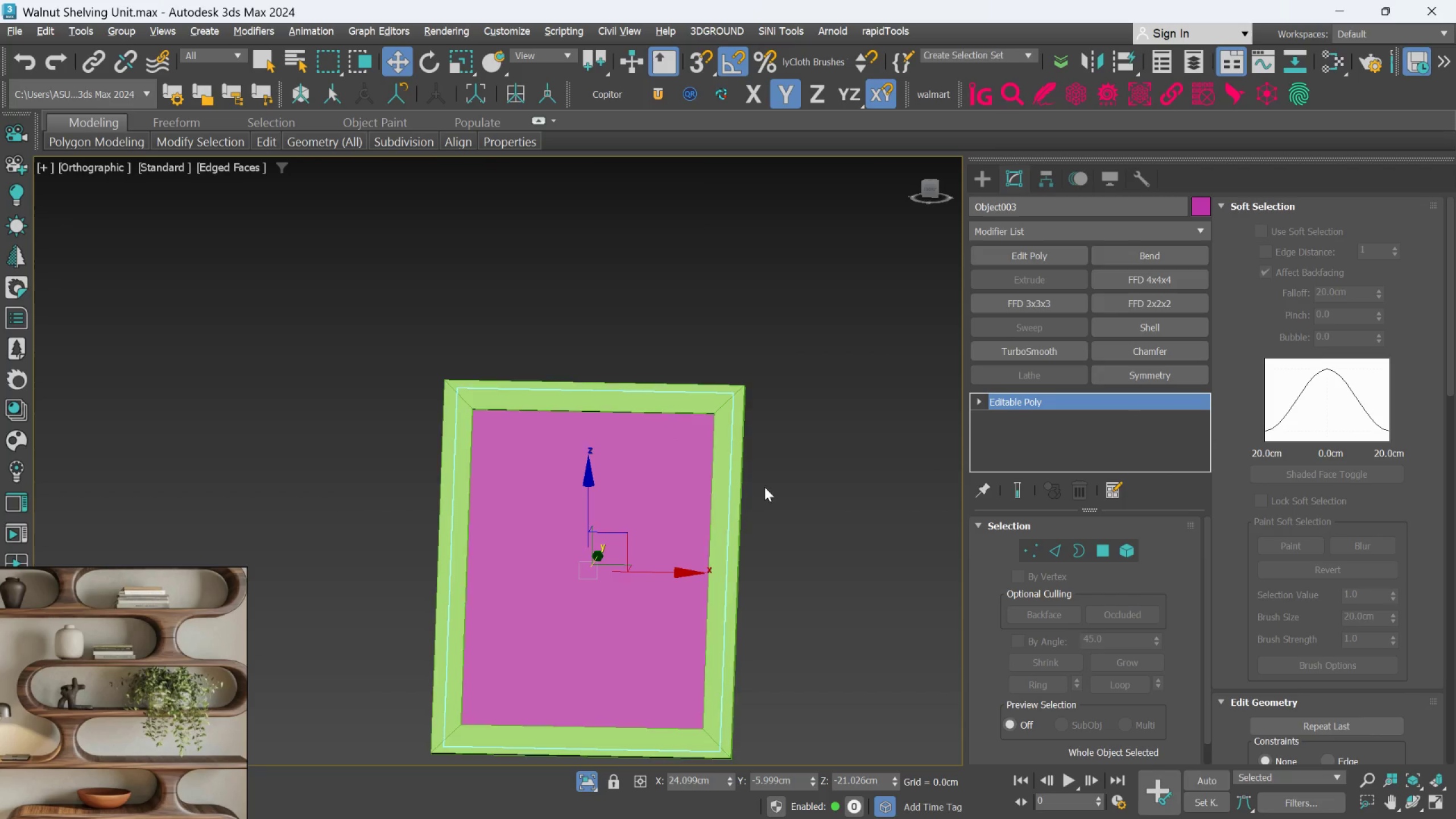 
double_click([585, 788])
 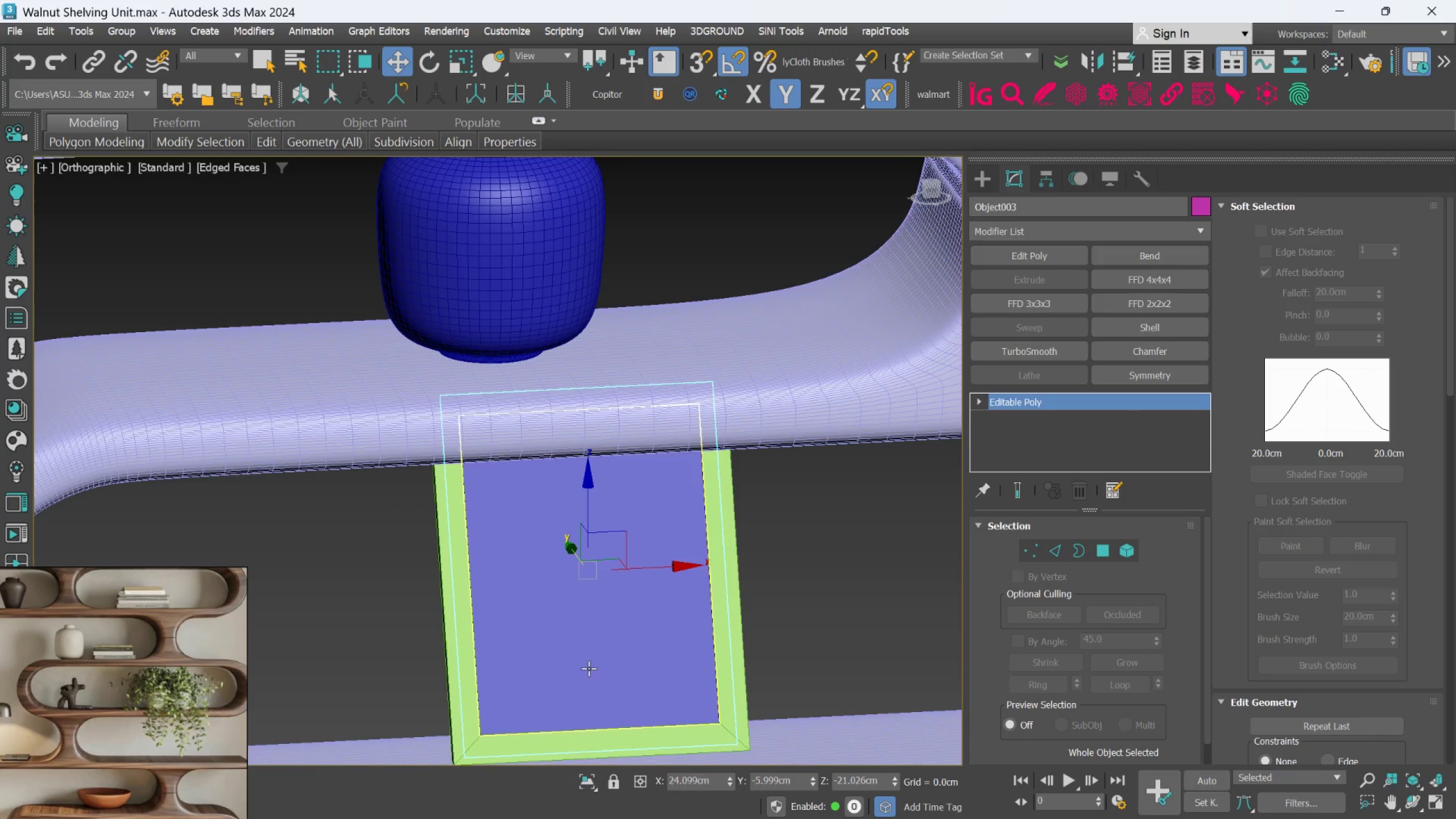 
hold_key(key=AltLeft, duration=0.58)
 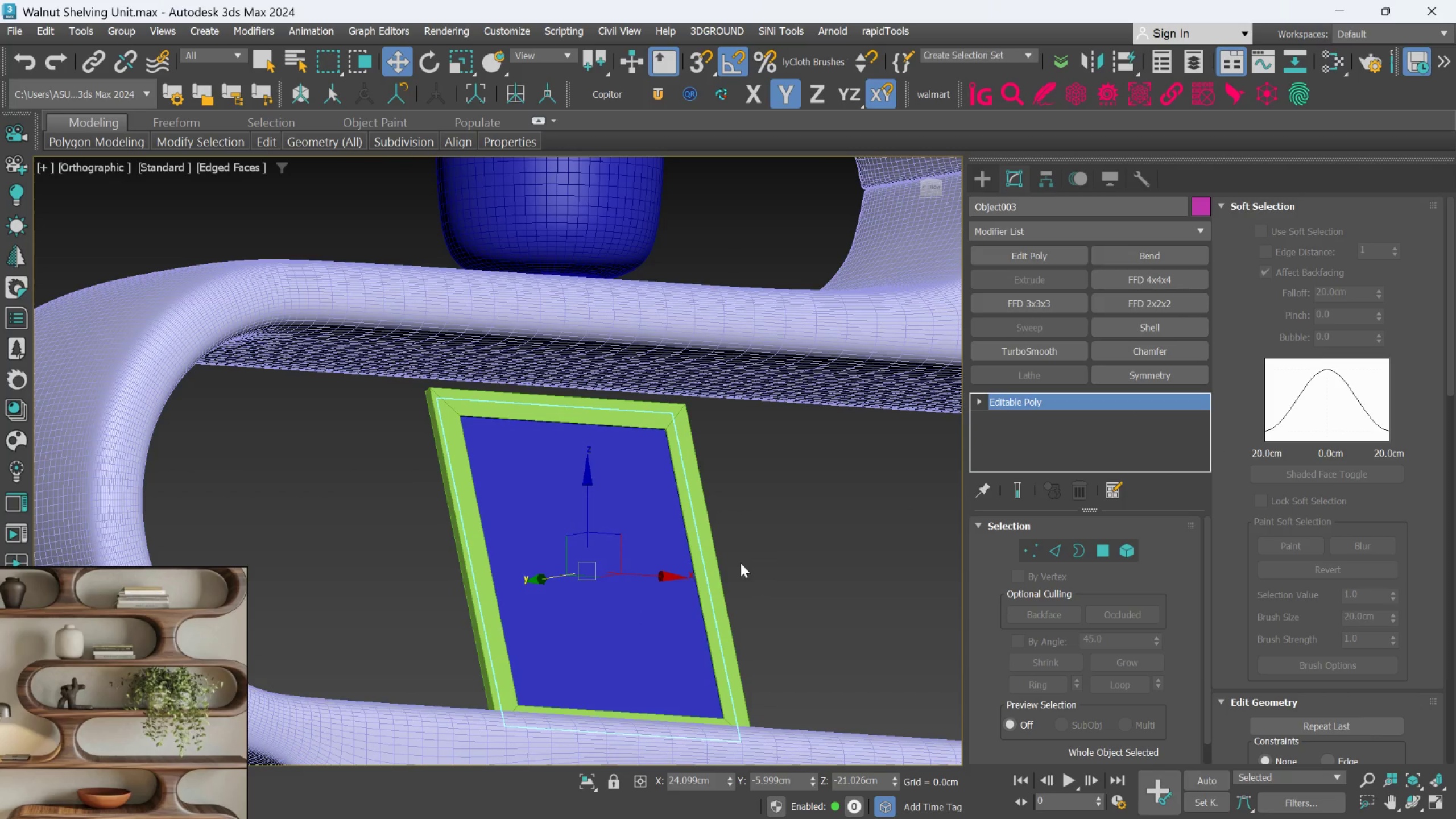 
scroll: coordinate [741, 563], scroll_direction: up, amount: 1.0
 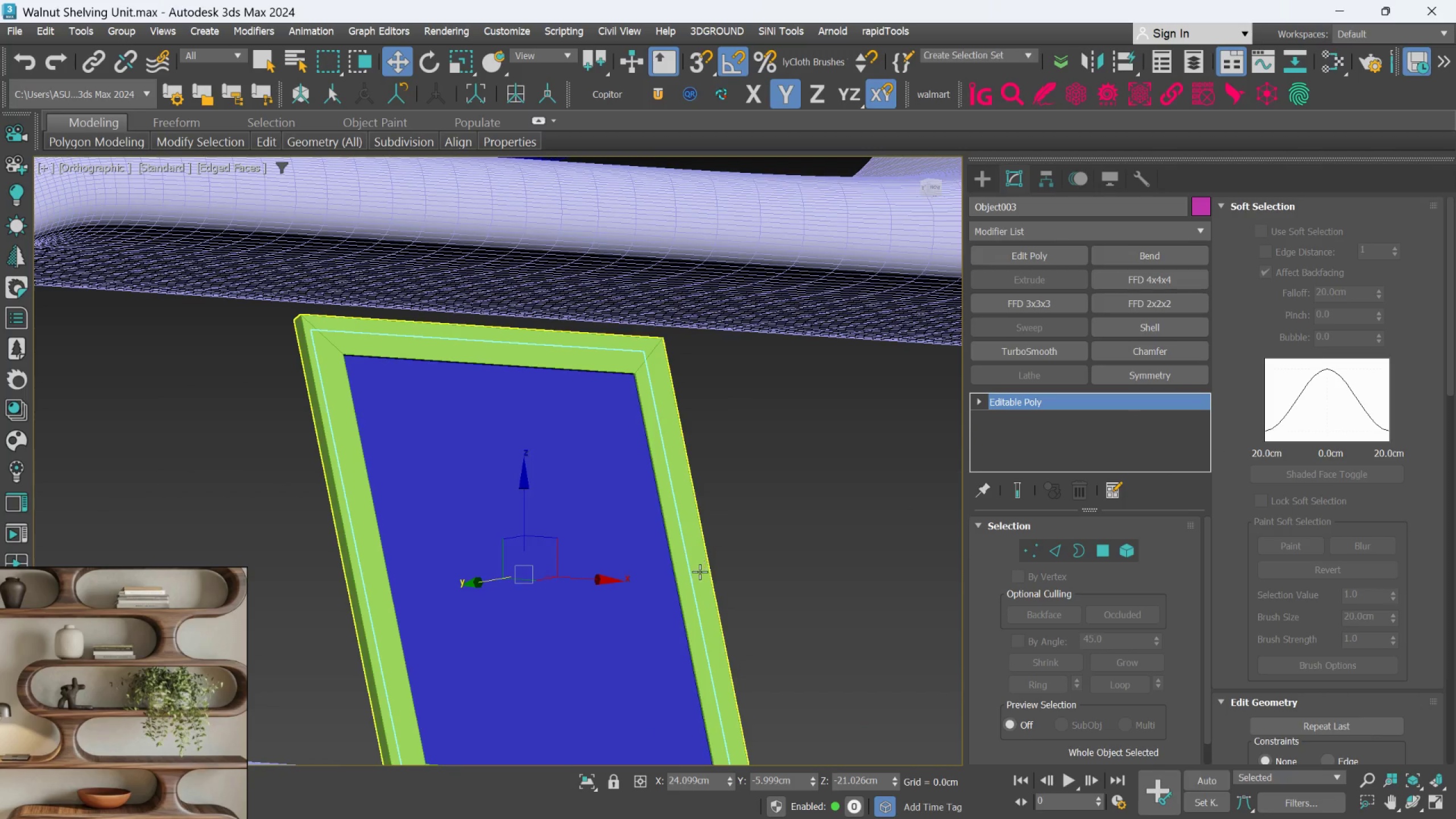 
left_click([700, 572])
 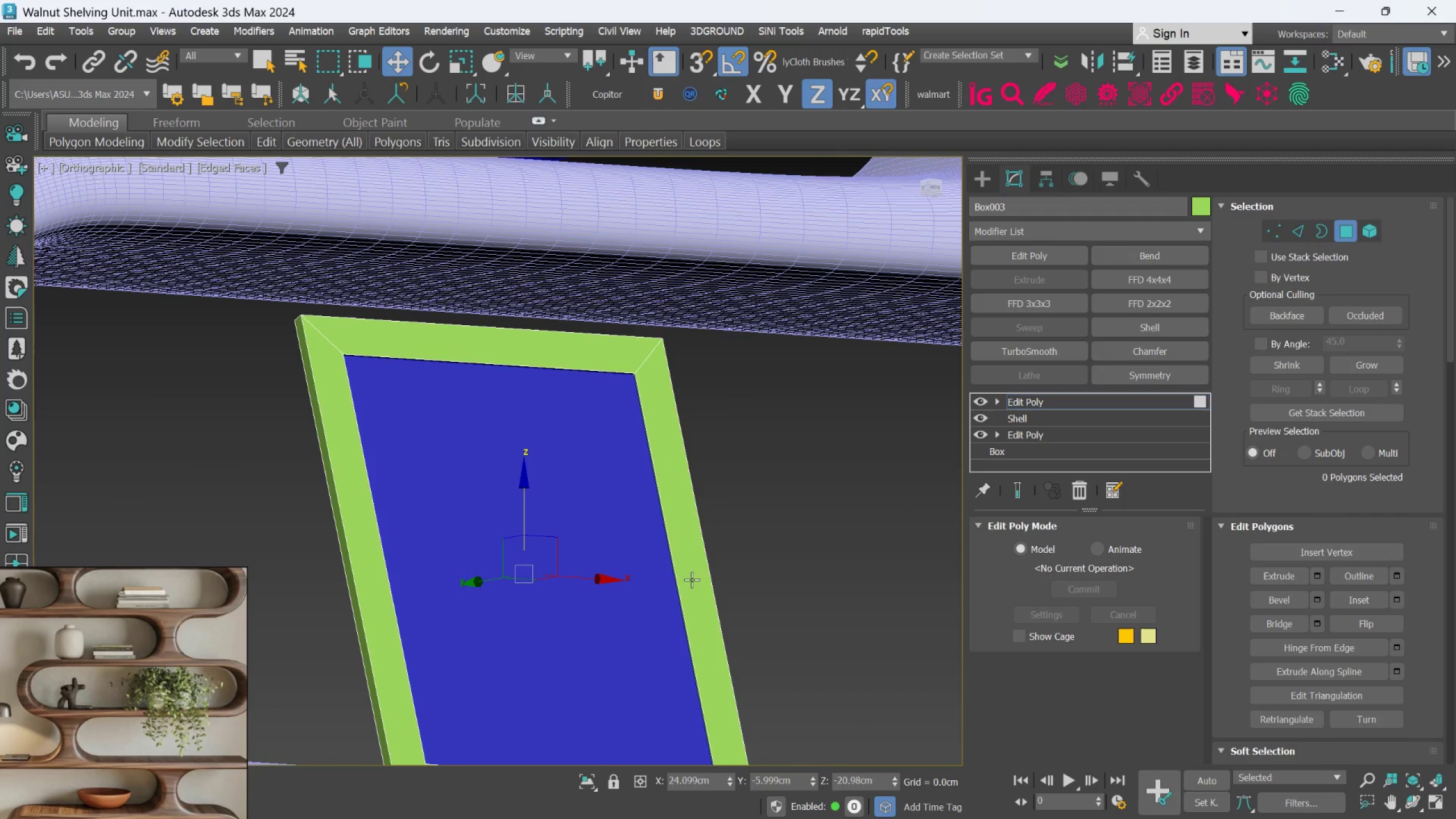 
hold_key(key=ControlLeft, duration=0.84)
left_click([615, 614])
 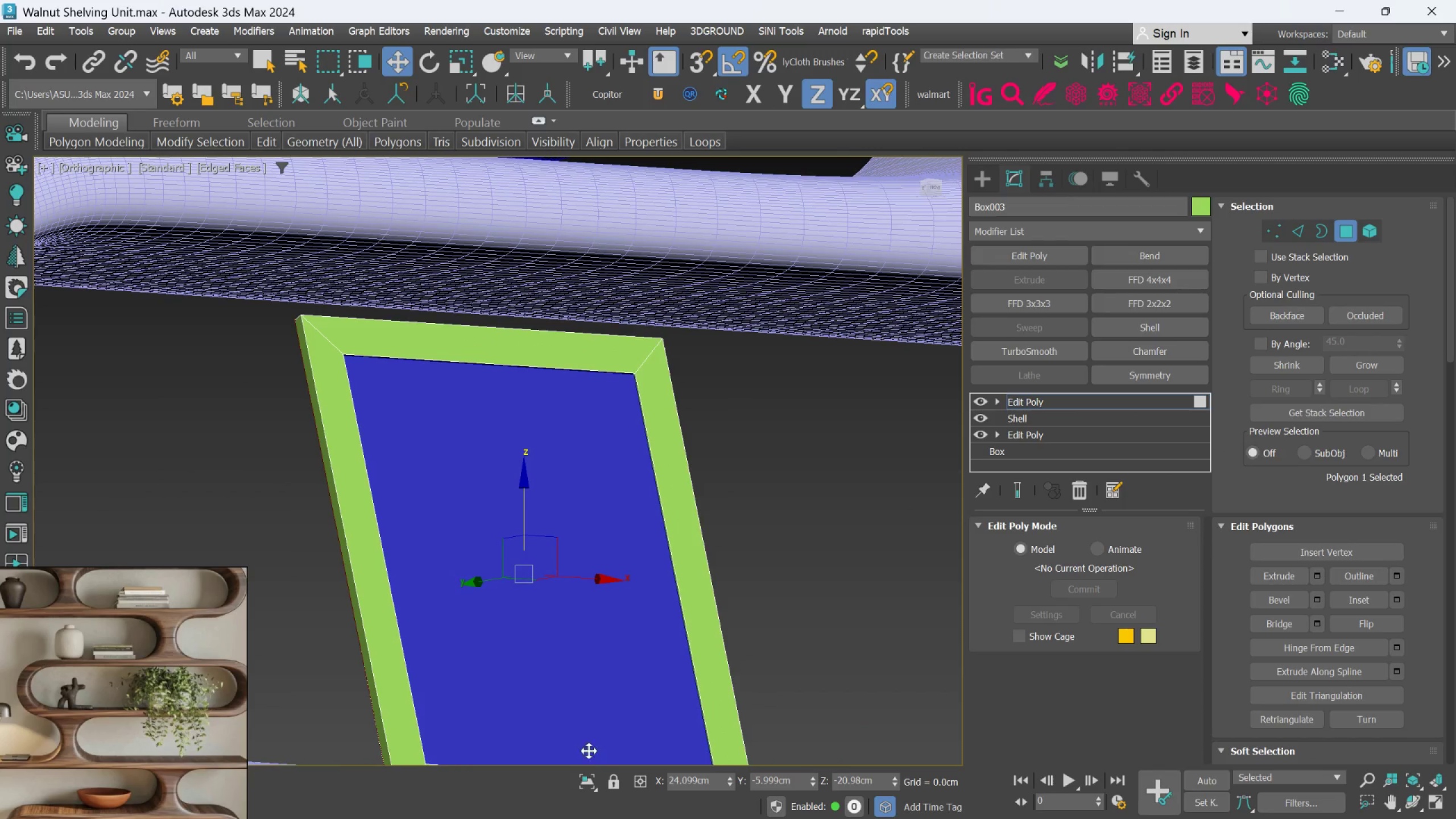 
left_click([589, 783])
 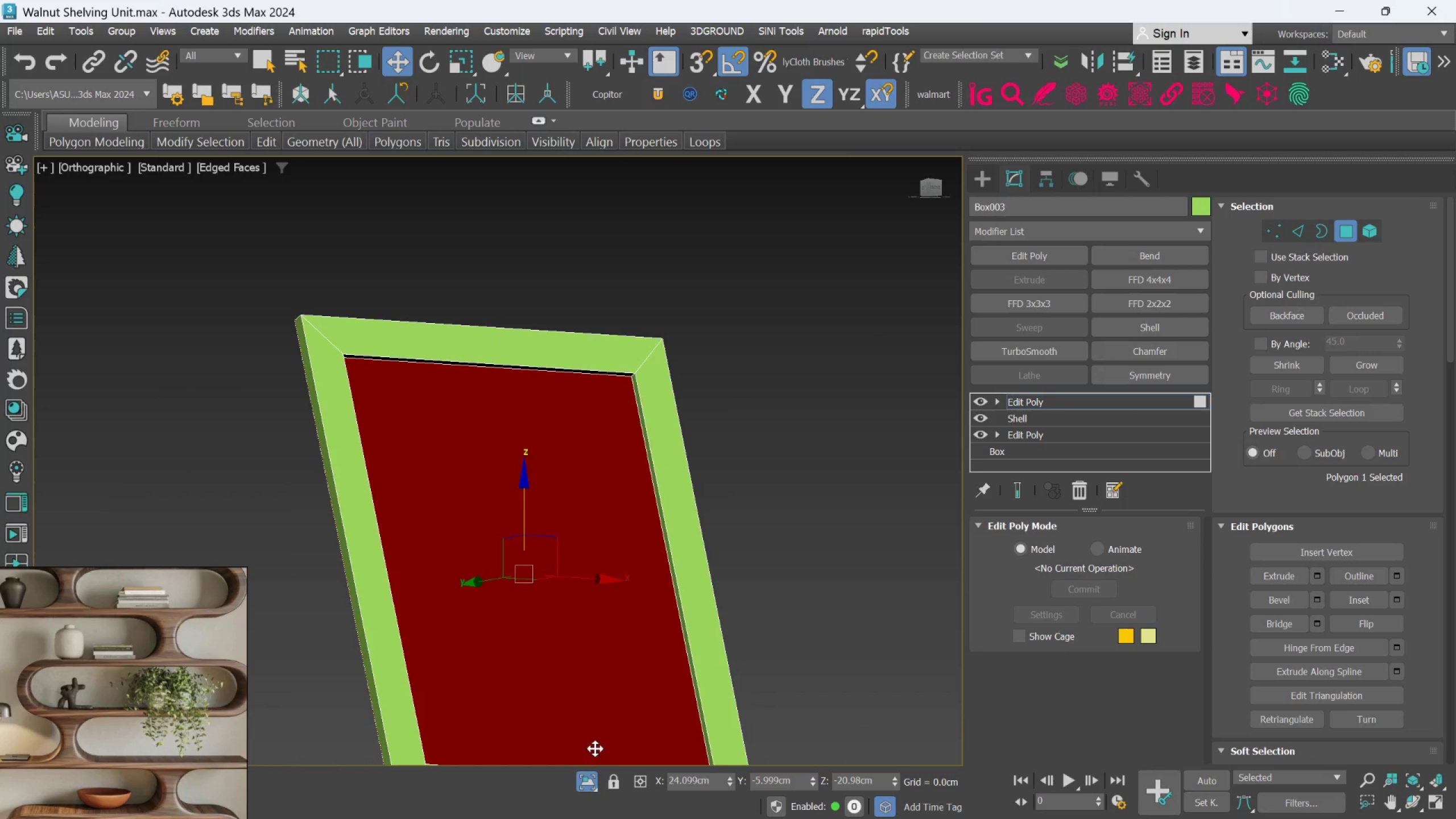 
key(Control+Z)
 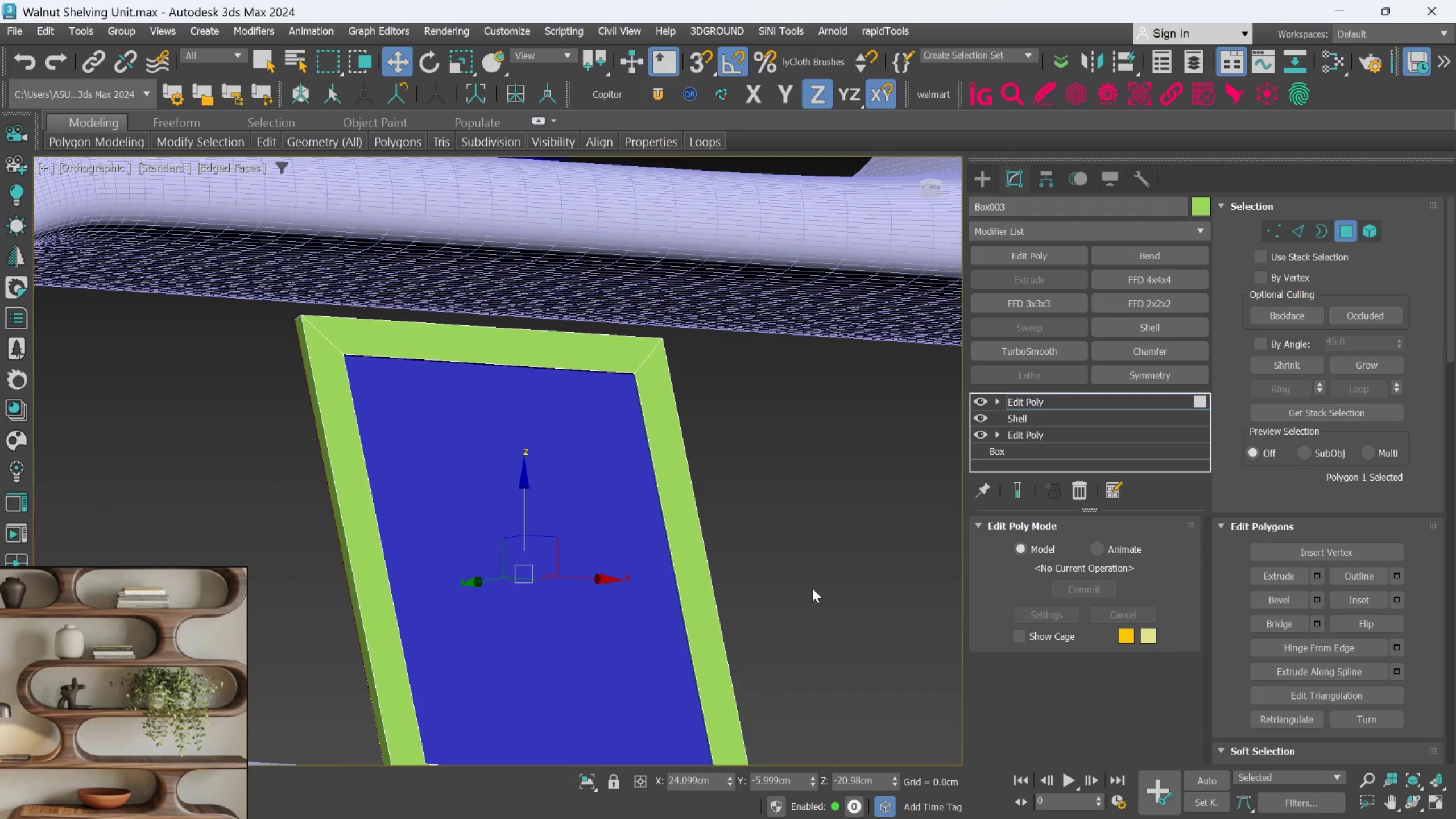 
left_click([812, 581])
 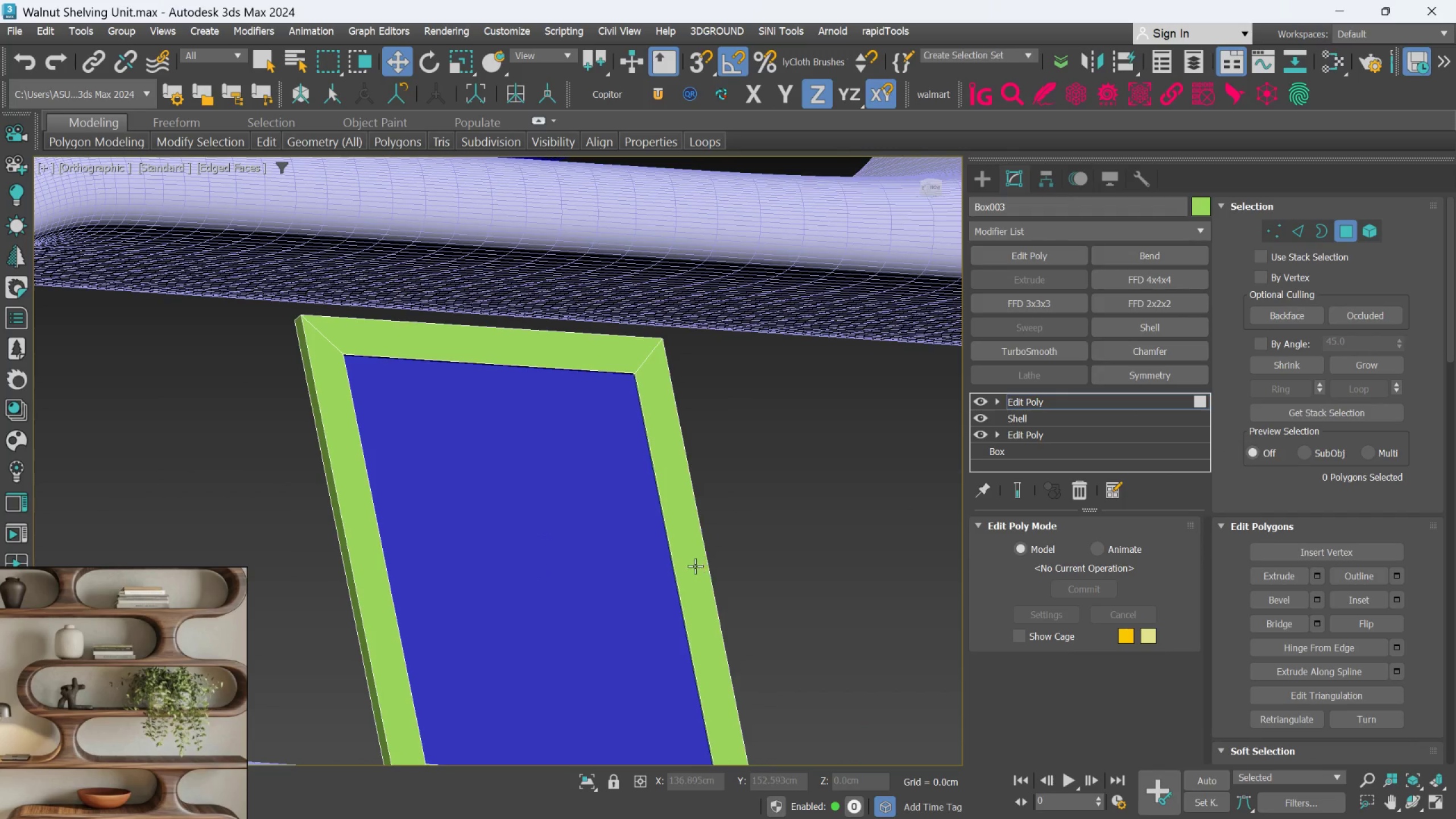 
left_click([694, 566])
 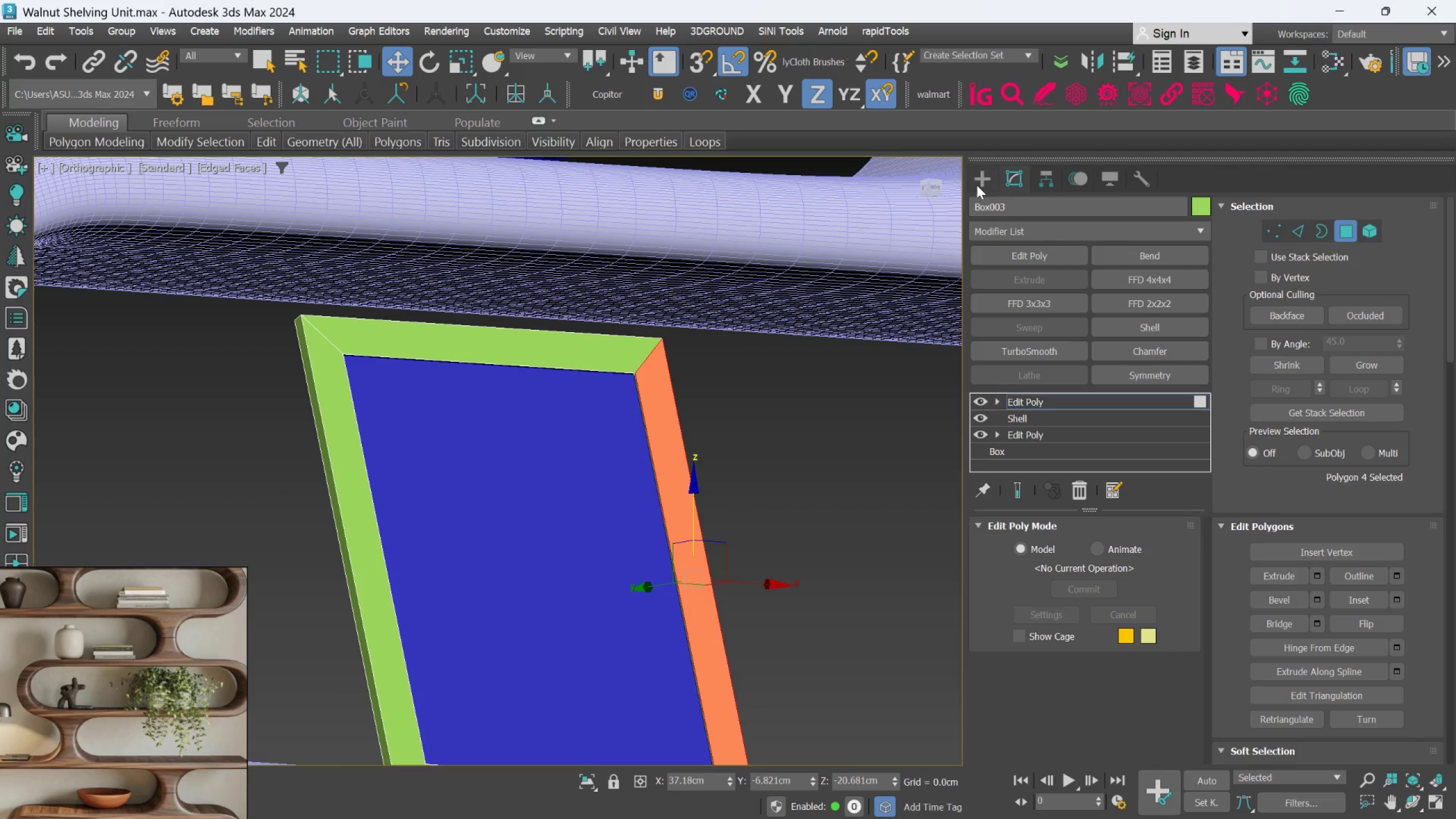 
double_click([887, 395])
 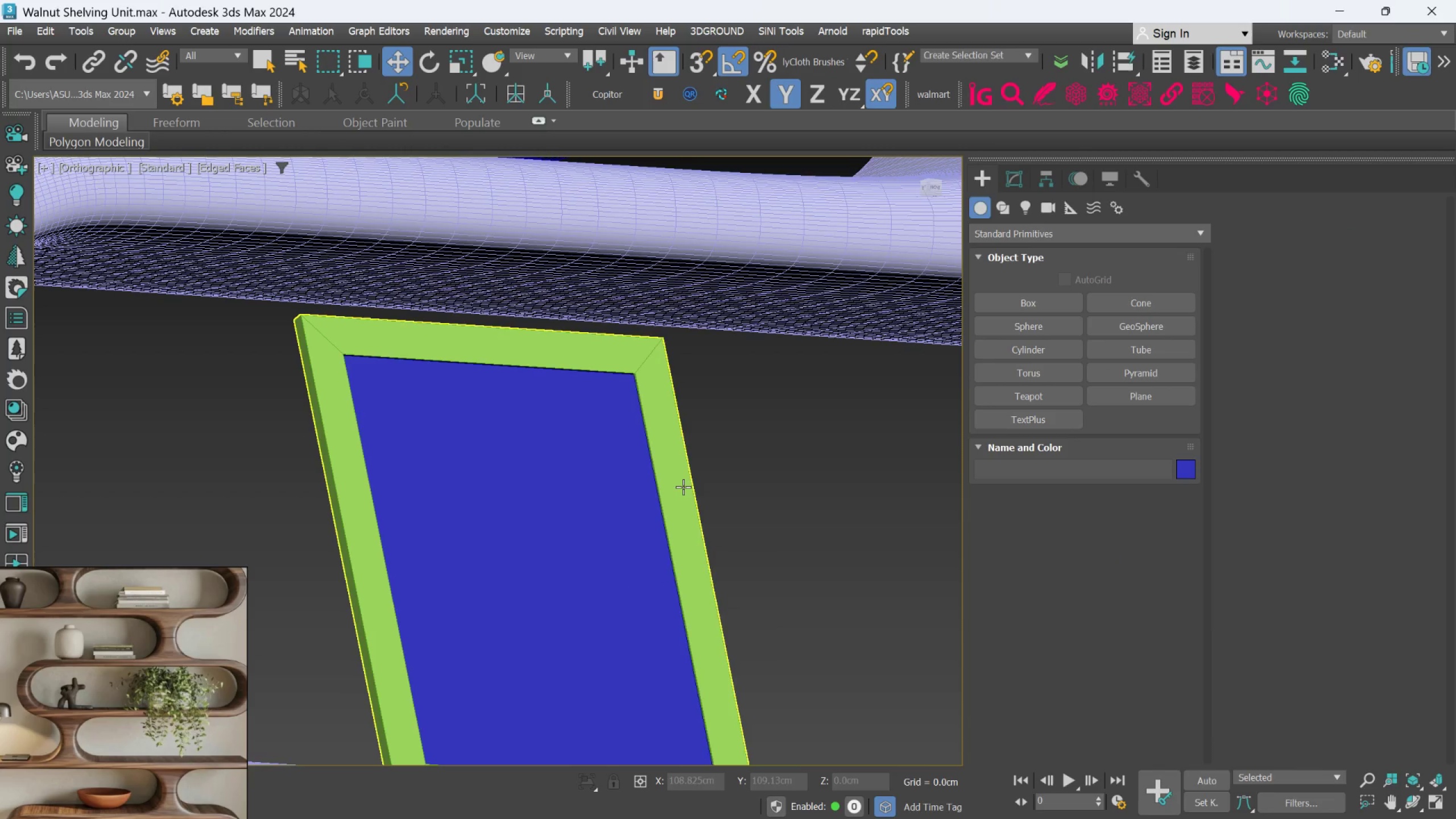 
left_click([681, 487])
 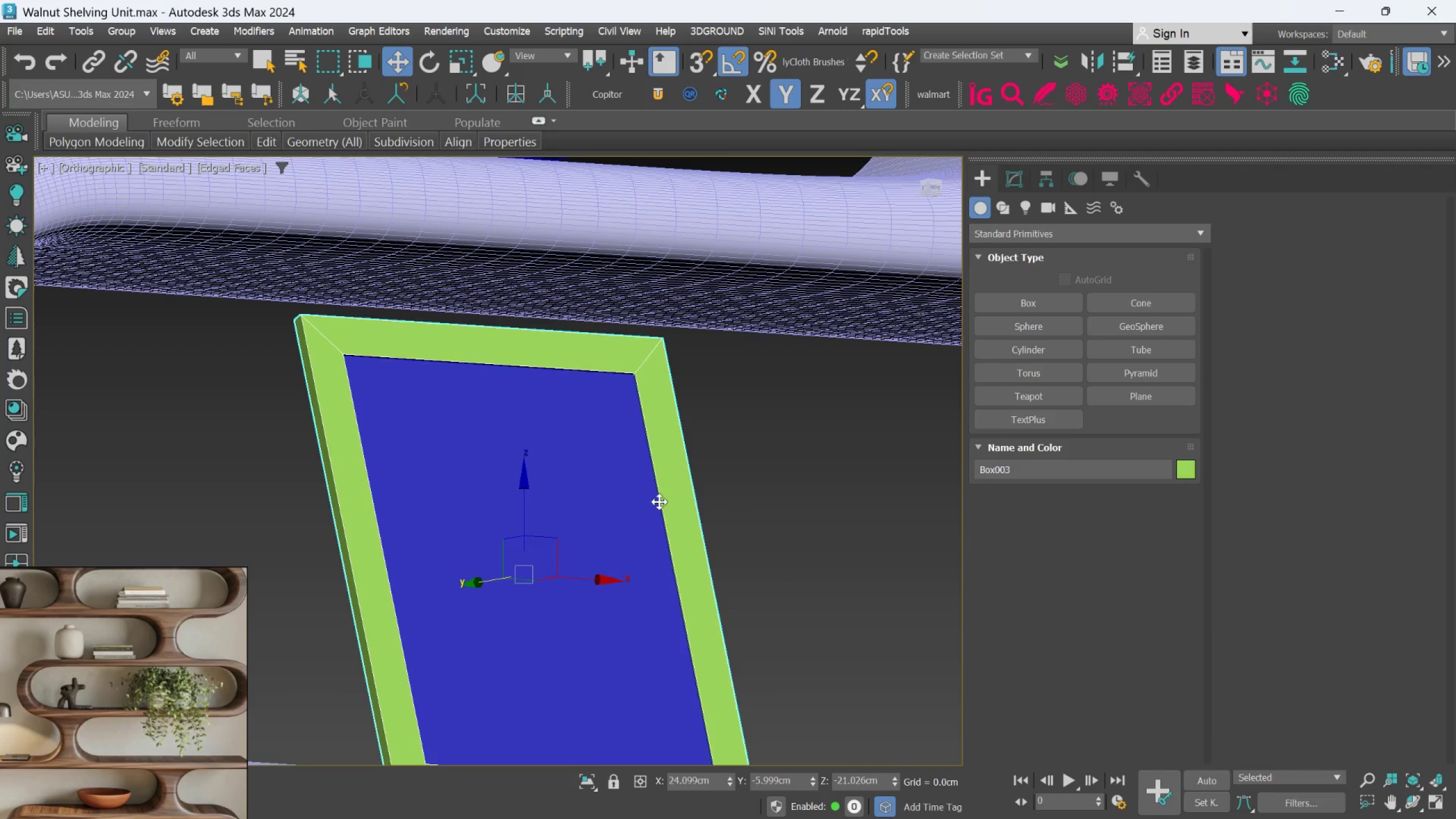 
hold_key(key=ControlLeft, duration=0.7)
left_click([594, 516])
 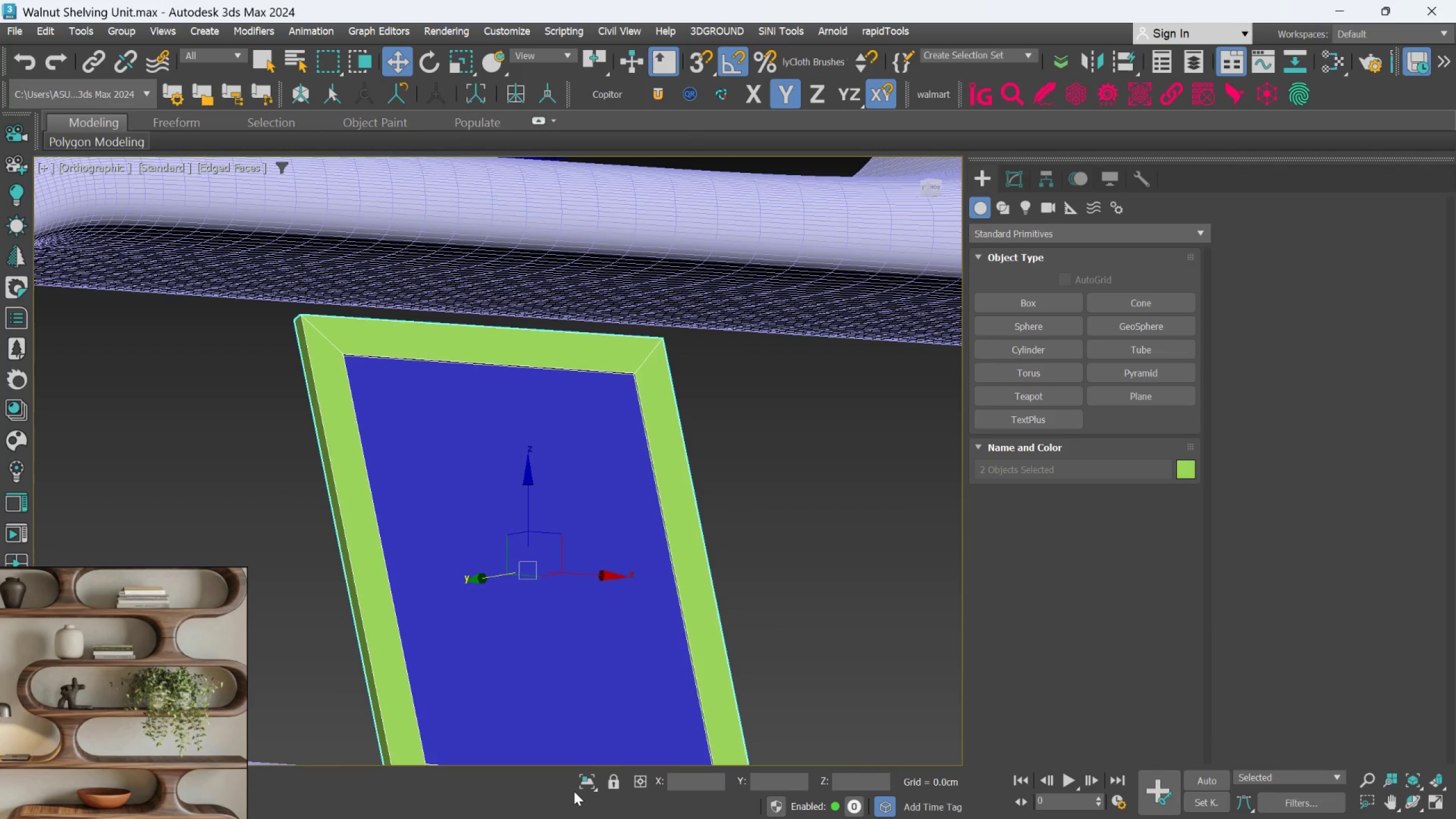 
left_click([580, 787])
 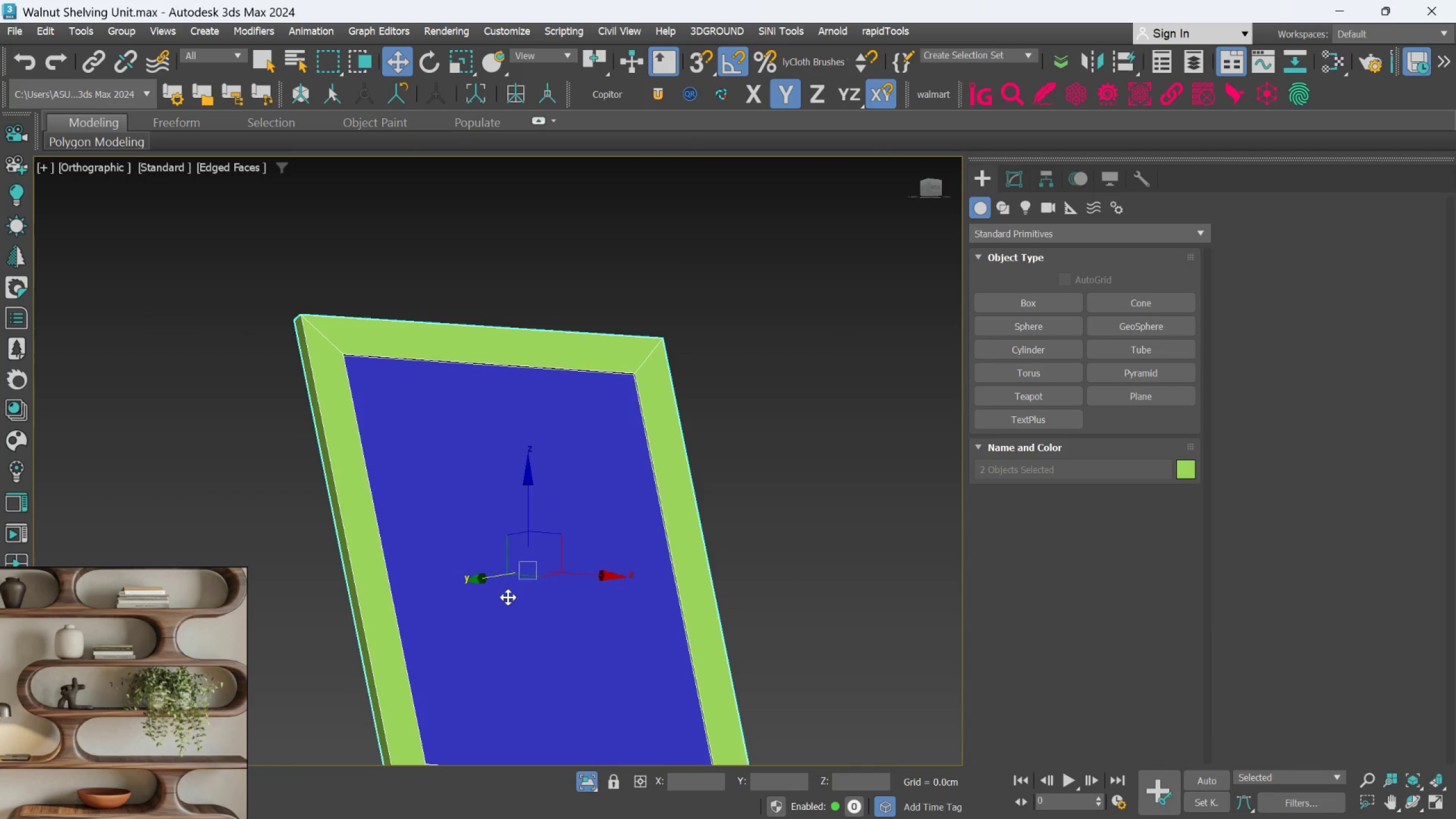 
hold_key(key=AltLeft, duration=0.59)
 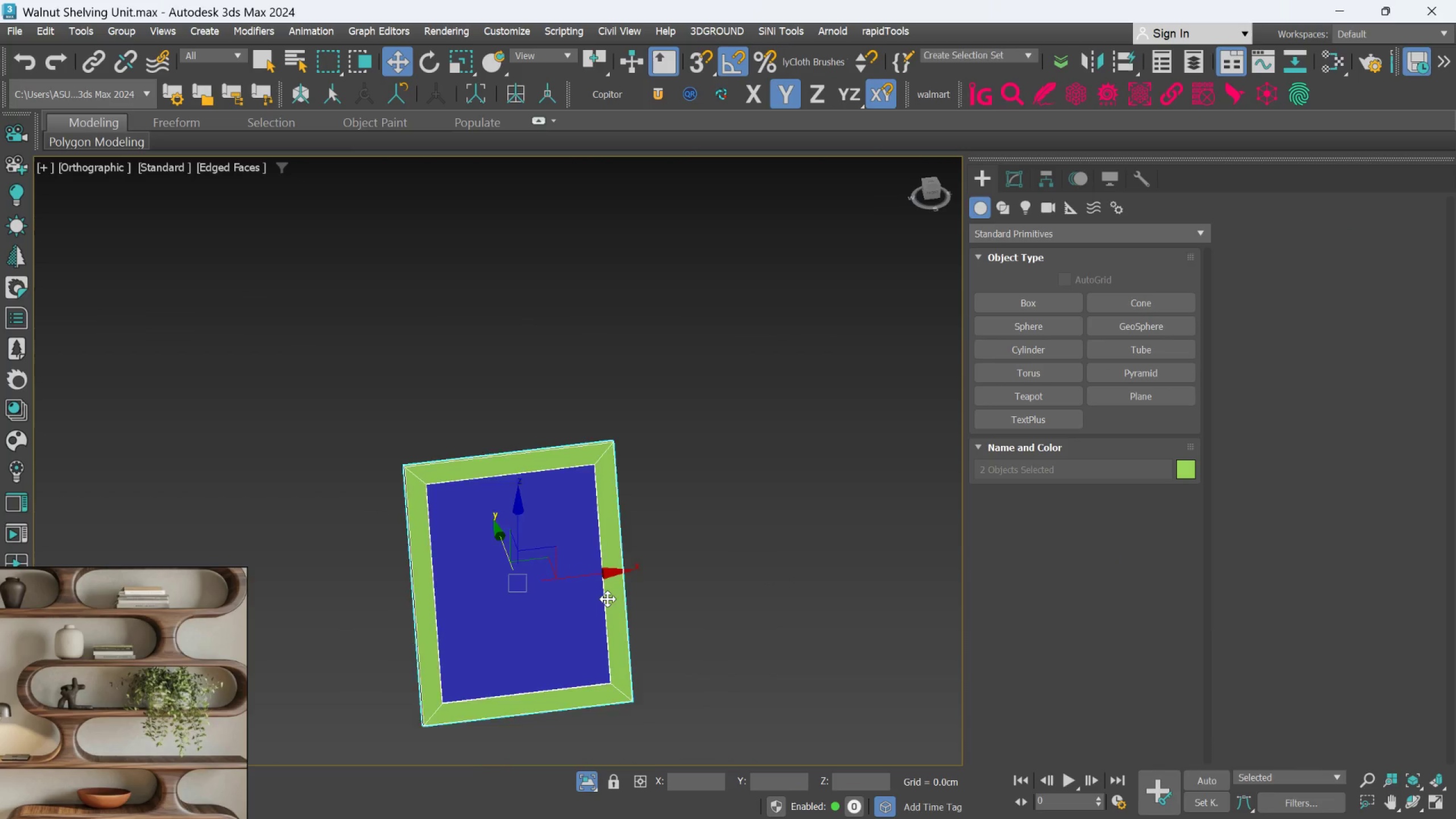 
scroll: coordinate [508, 596], scroll_direction: down, amount: 2.0
 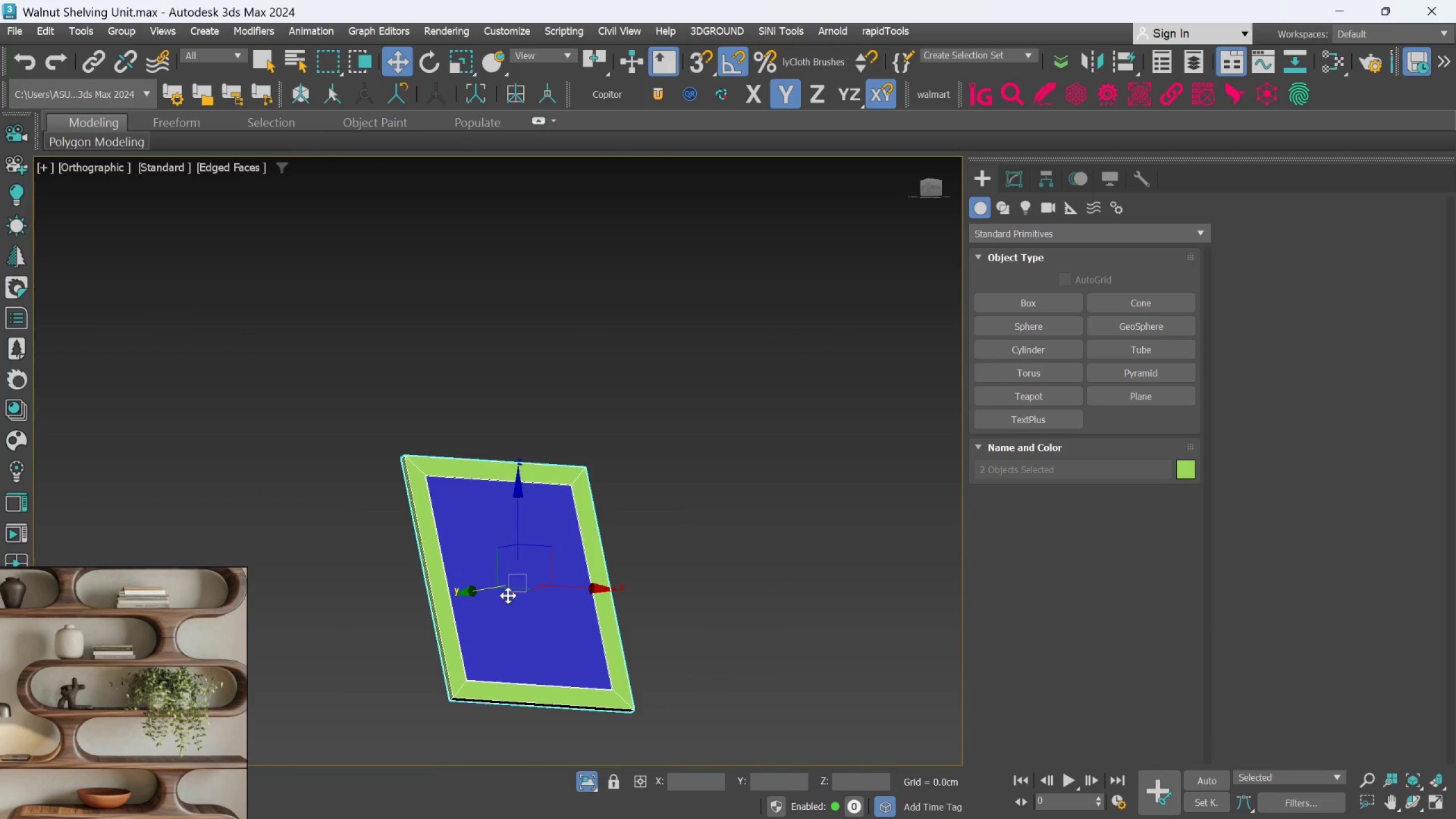 
hold_key(key=AltLeft, duration=0.47)
 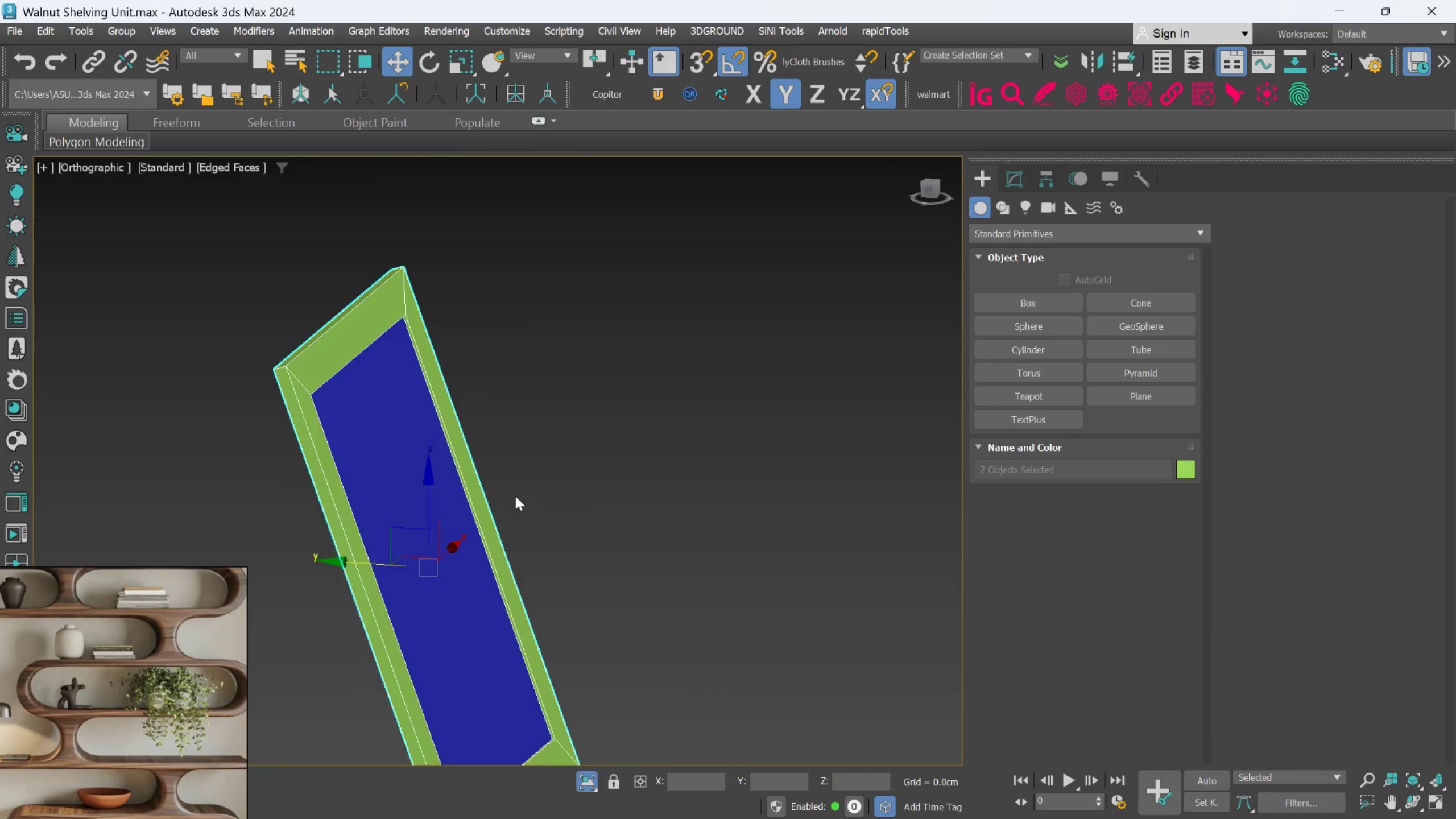 
scroll: coordinate [506, 495], scroll_direction: up, amount: 5.0
 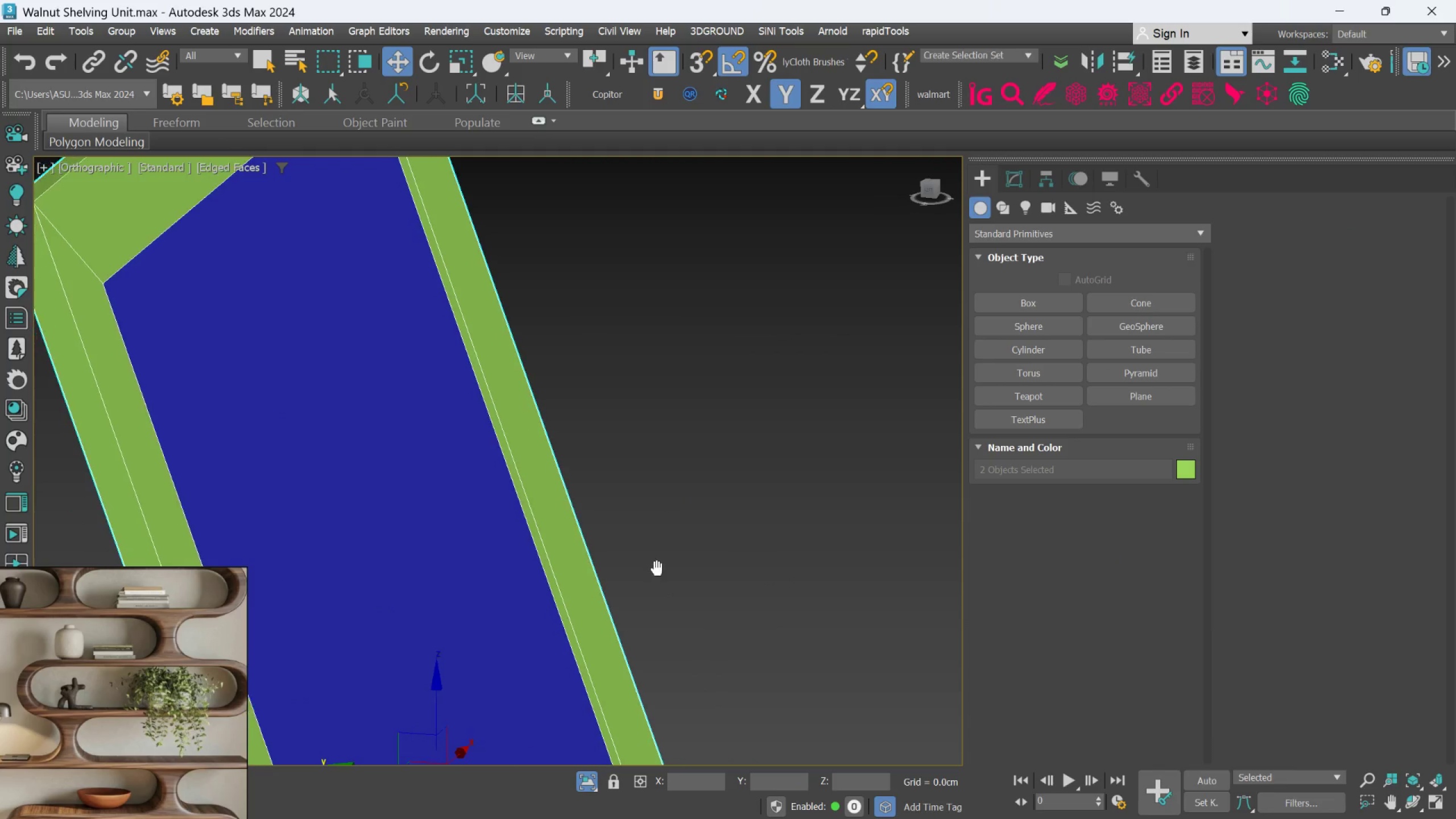 
key(Alt+AltLeft)
 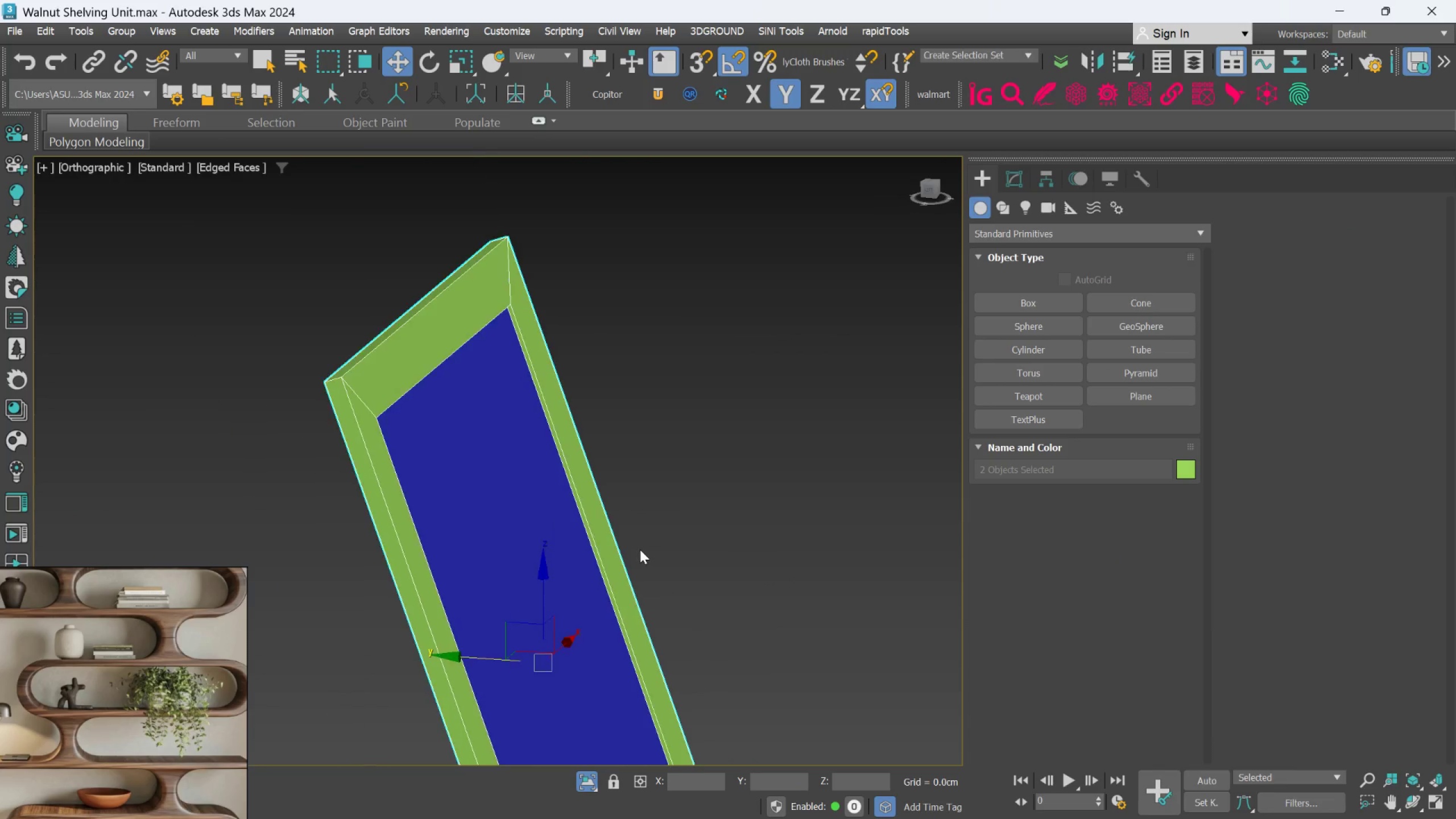 
middle_click([640, 549])
 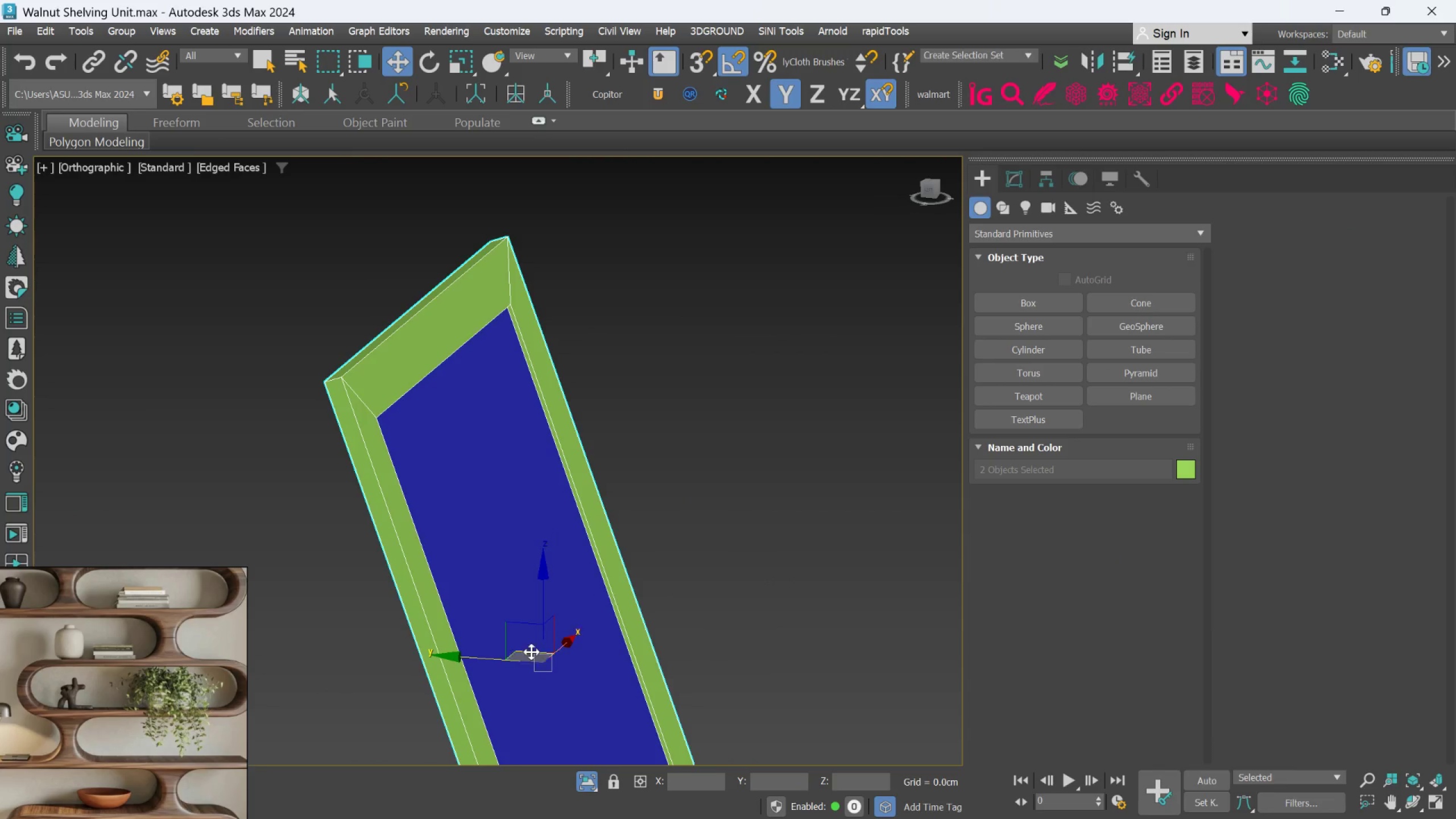 
scroll: coordinate [648, 552], scroll_direction: down, amount: 2.0
 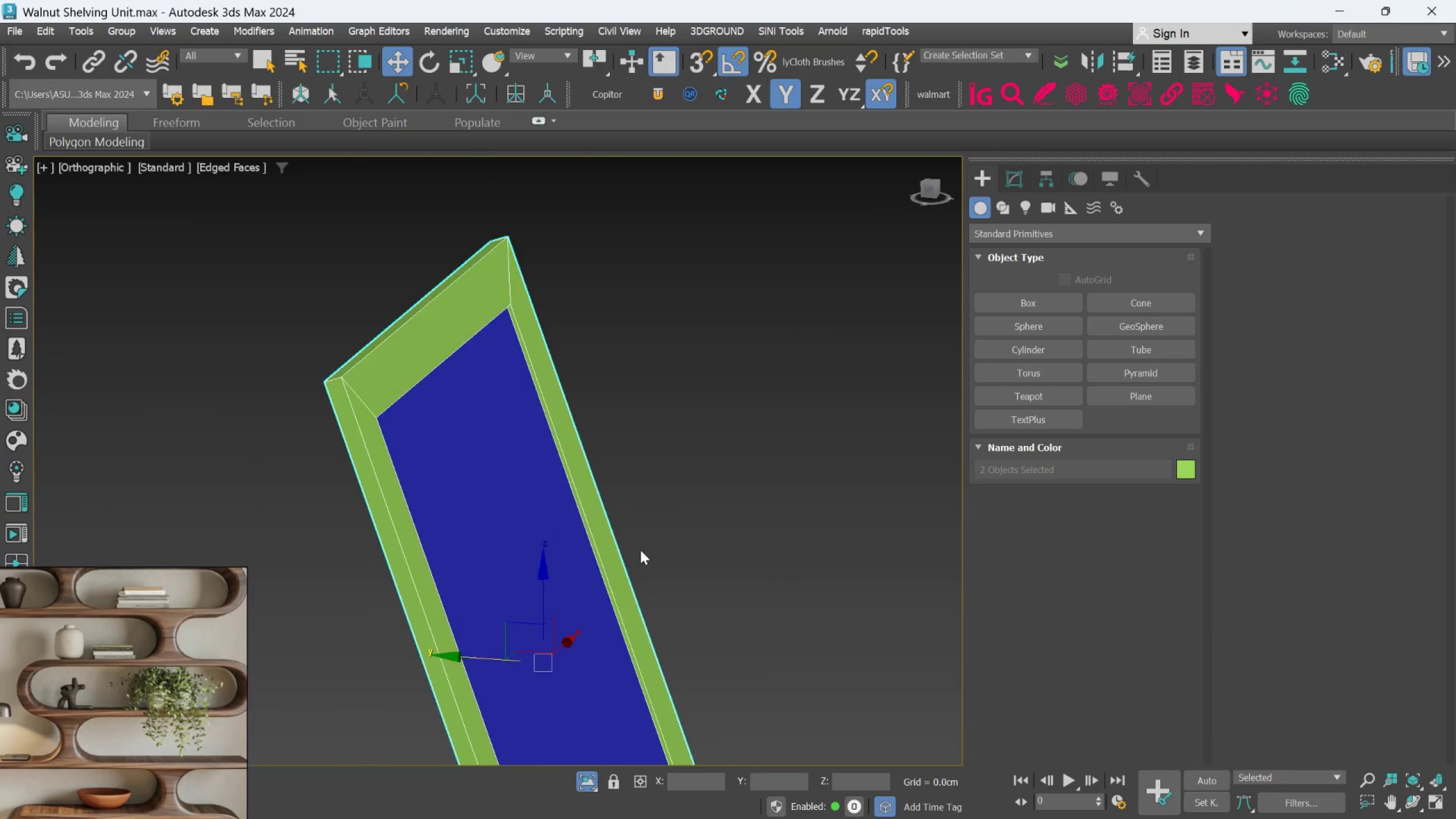 
scroll: coordinate [517, 658], scroll_direction: up, amount: 2.0
 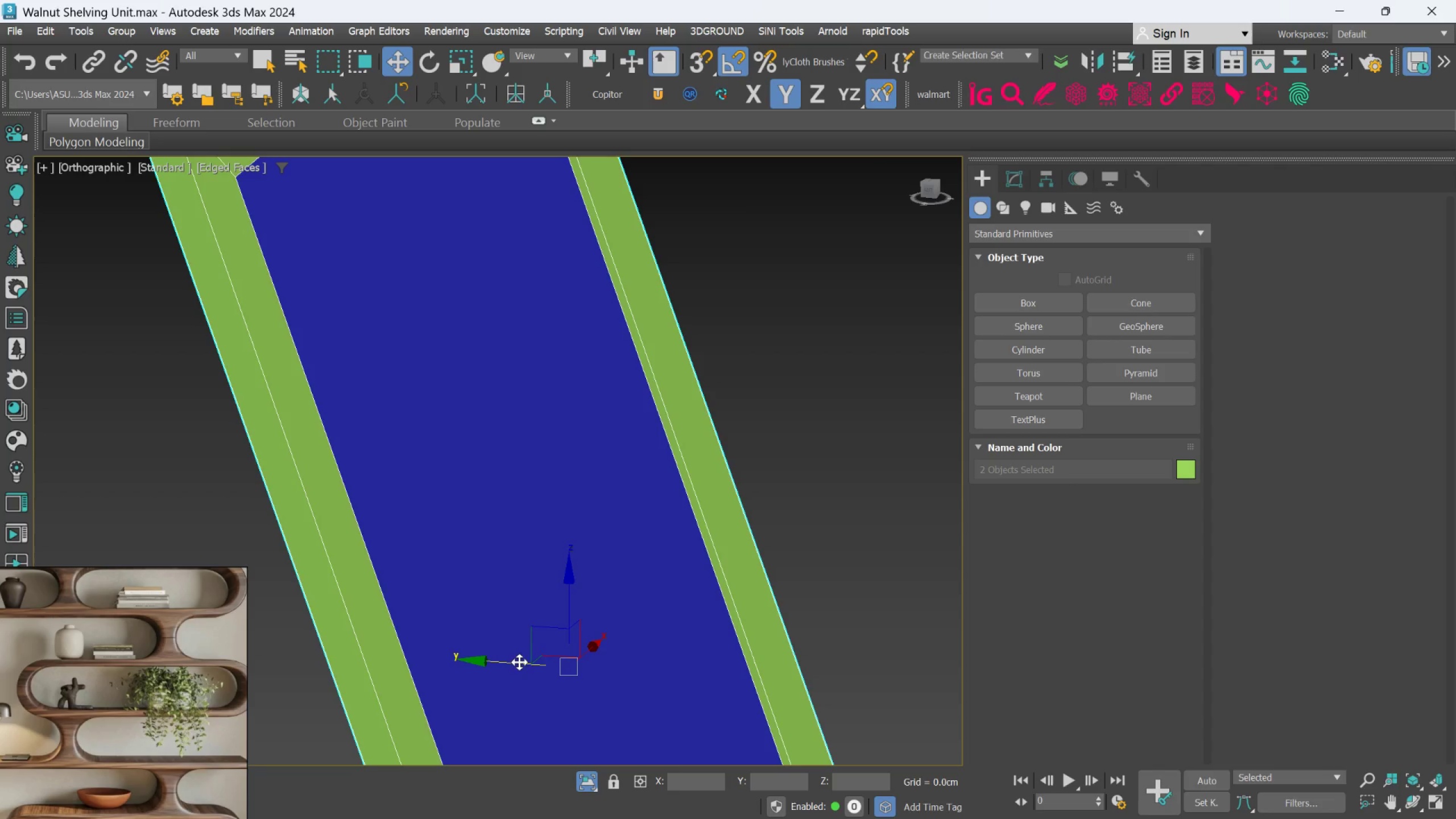 
left_click_drag(start_coordinate=[514, 663], to_coordinate=[518, 671])
 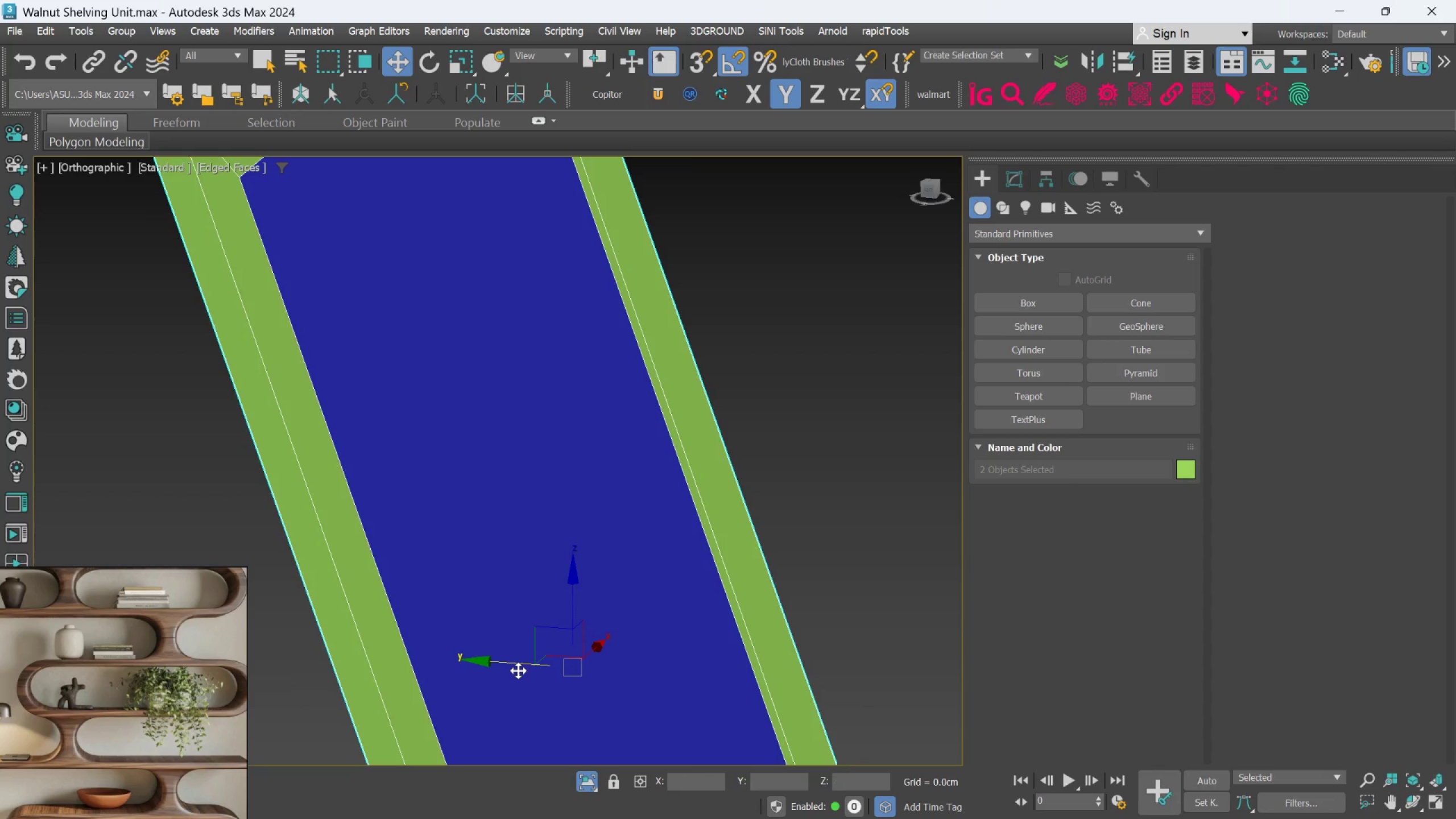 
key(Control+Z)
 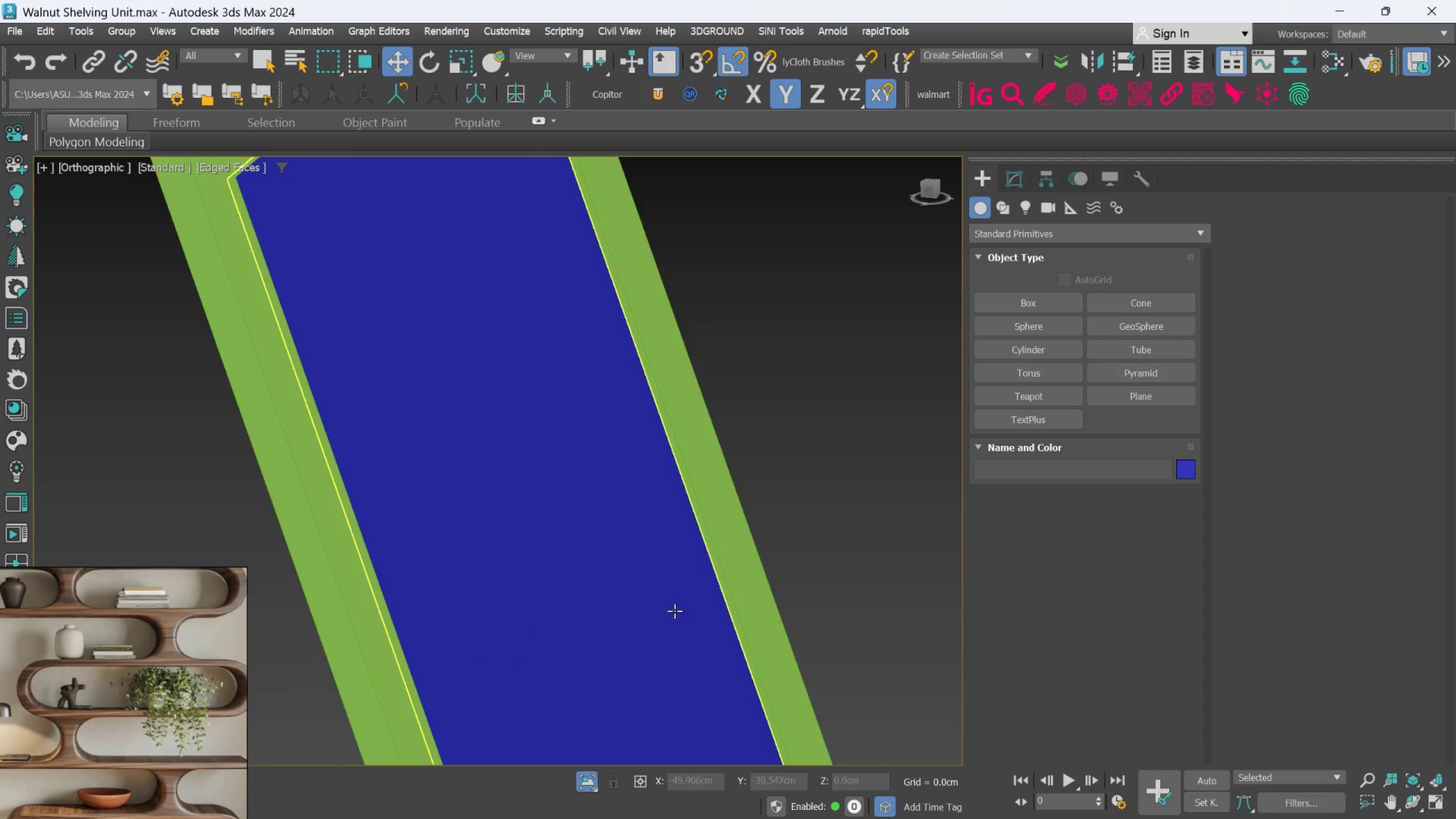 
double_click([675, 611])
 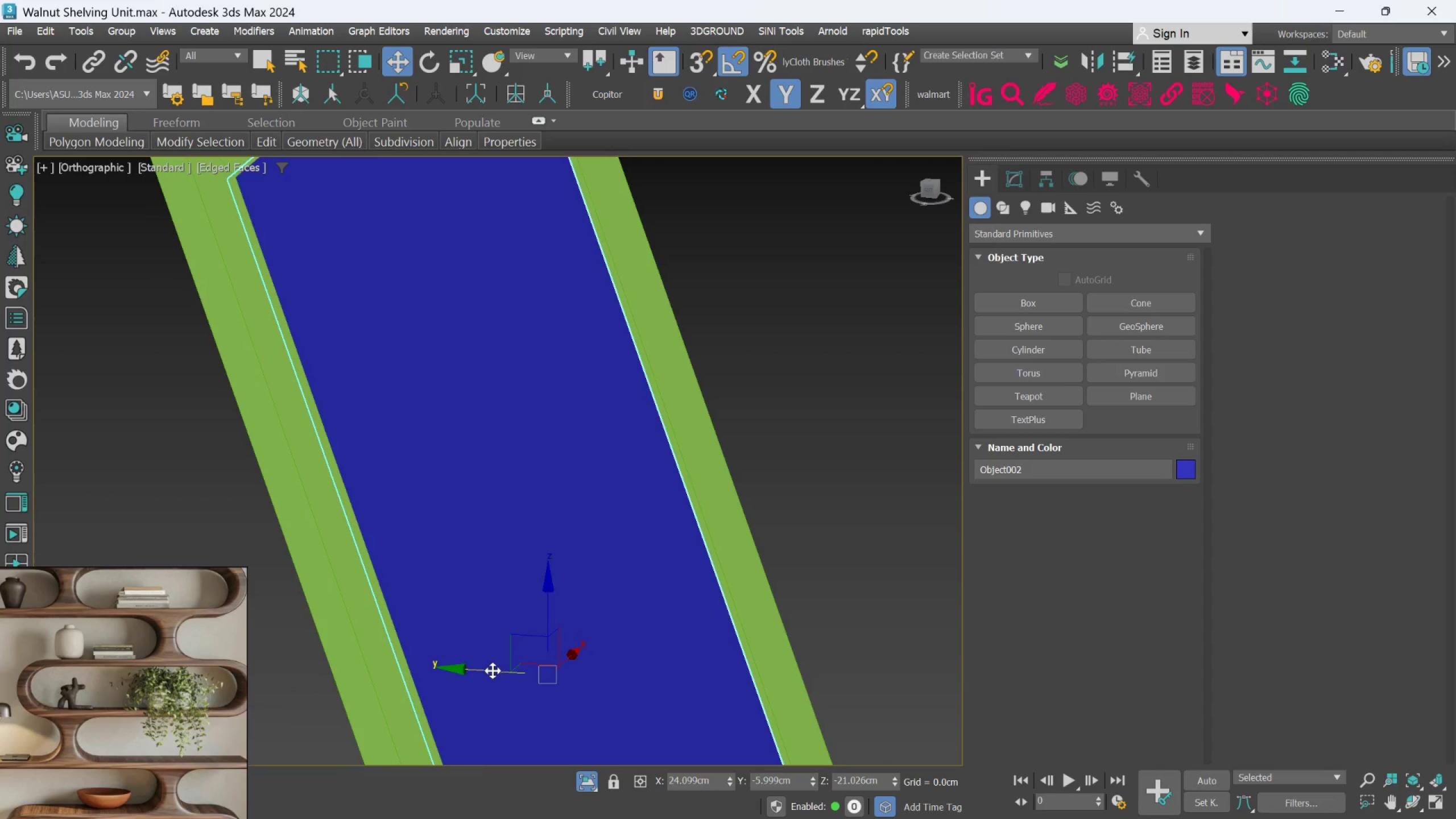 
left_click_drag(start_coordinate=[489, 672], to_coordinate=[479, 644])
 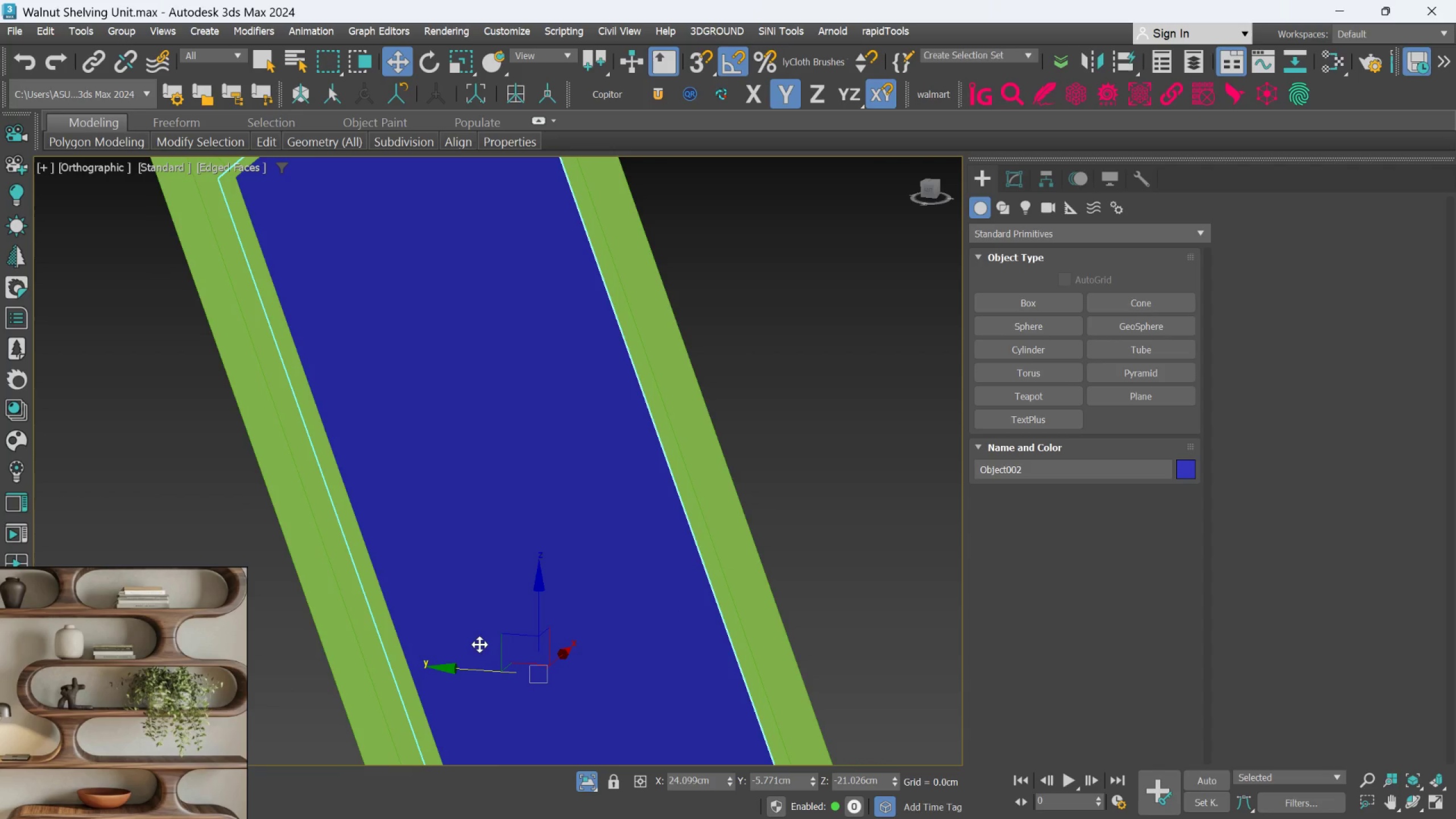 
key(Control+Z)
 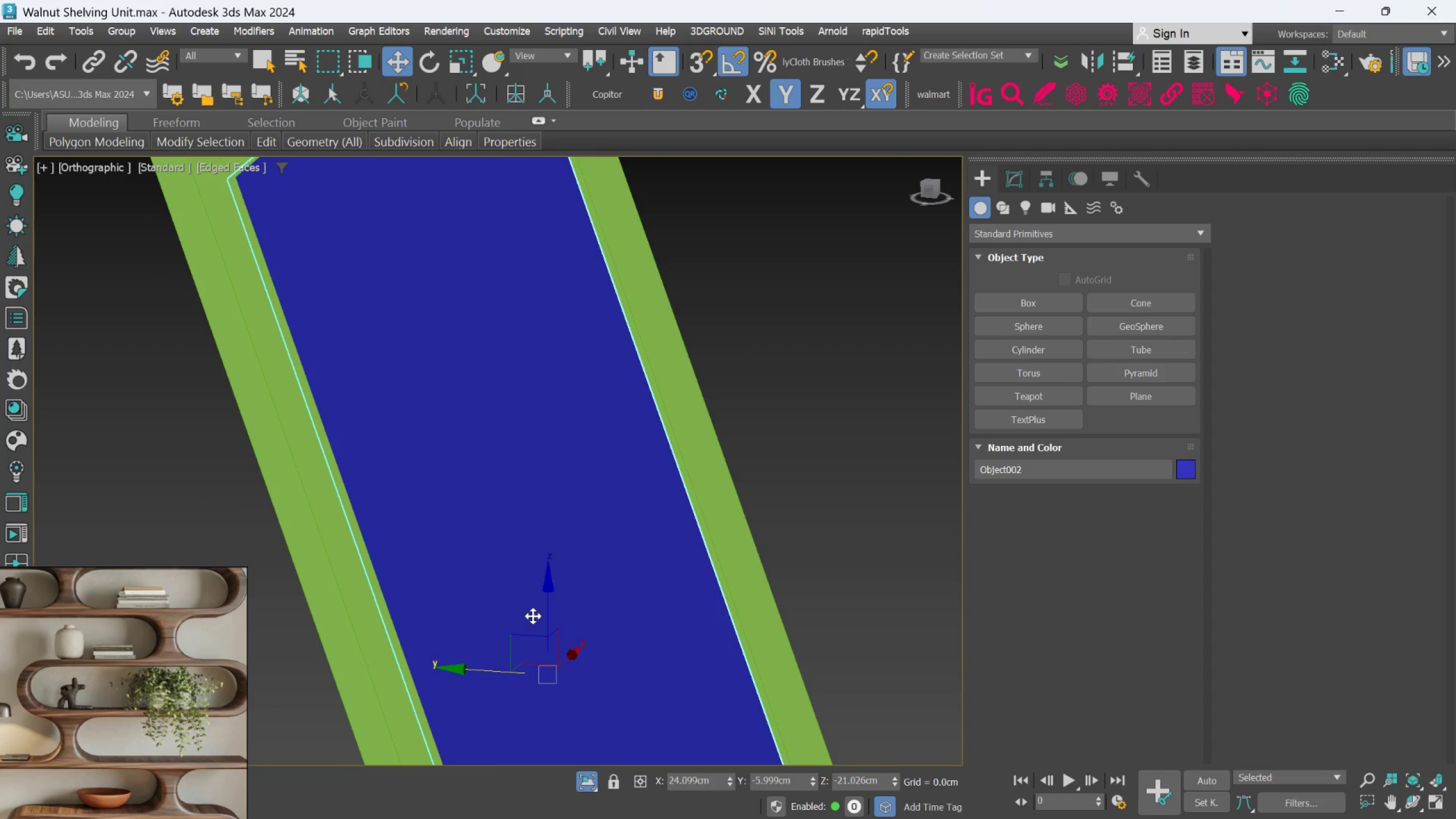 
hold_key(key=AltLeft, duration=0.52)
 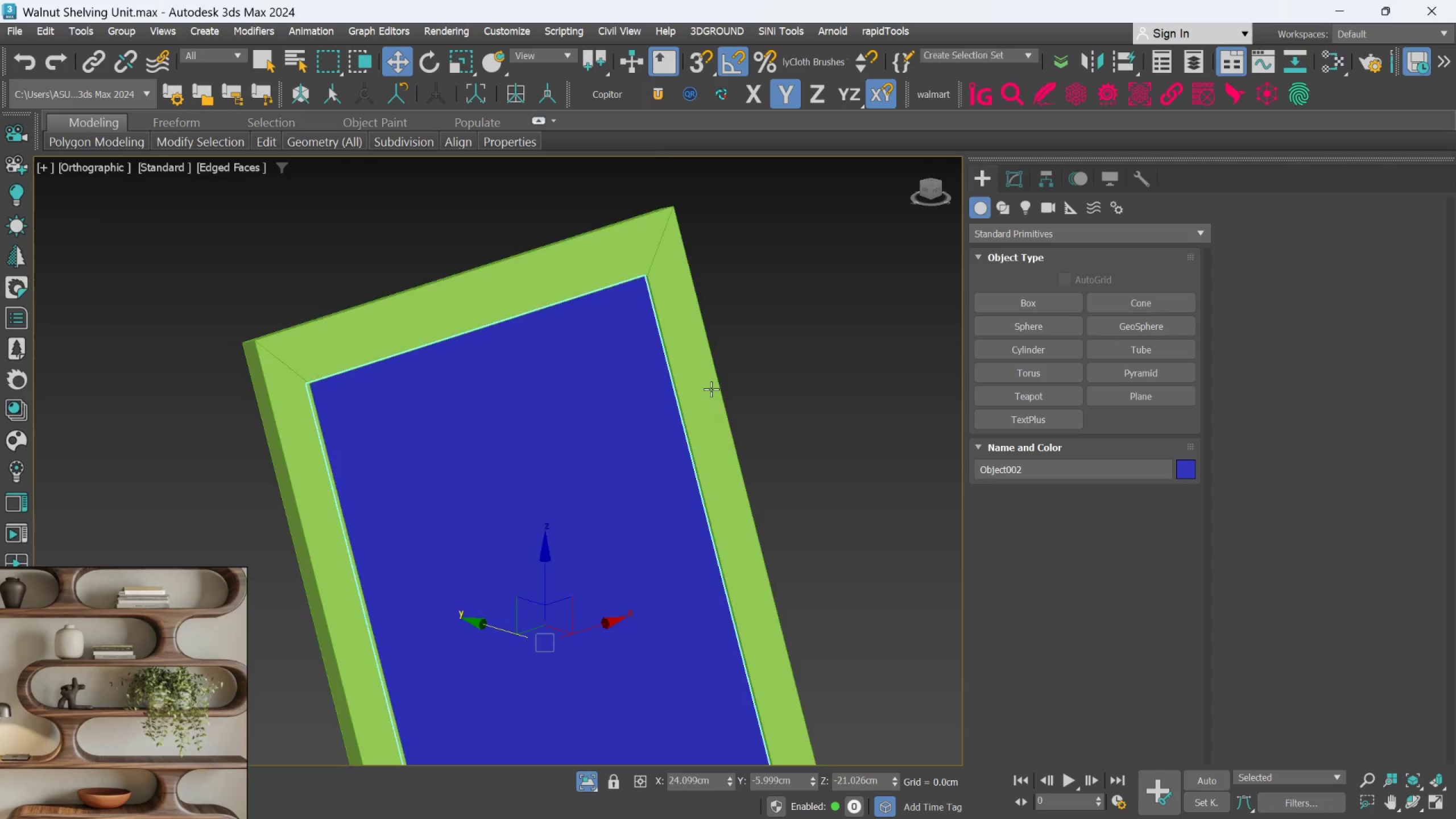 
scroll: coordinate [536, 614], scroll_direction: down, amount: 2.0
 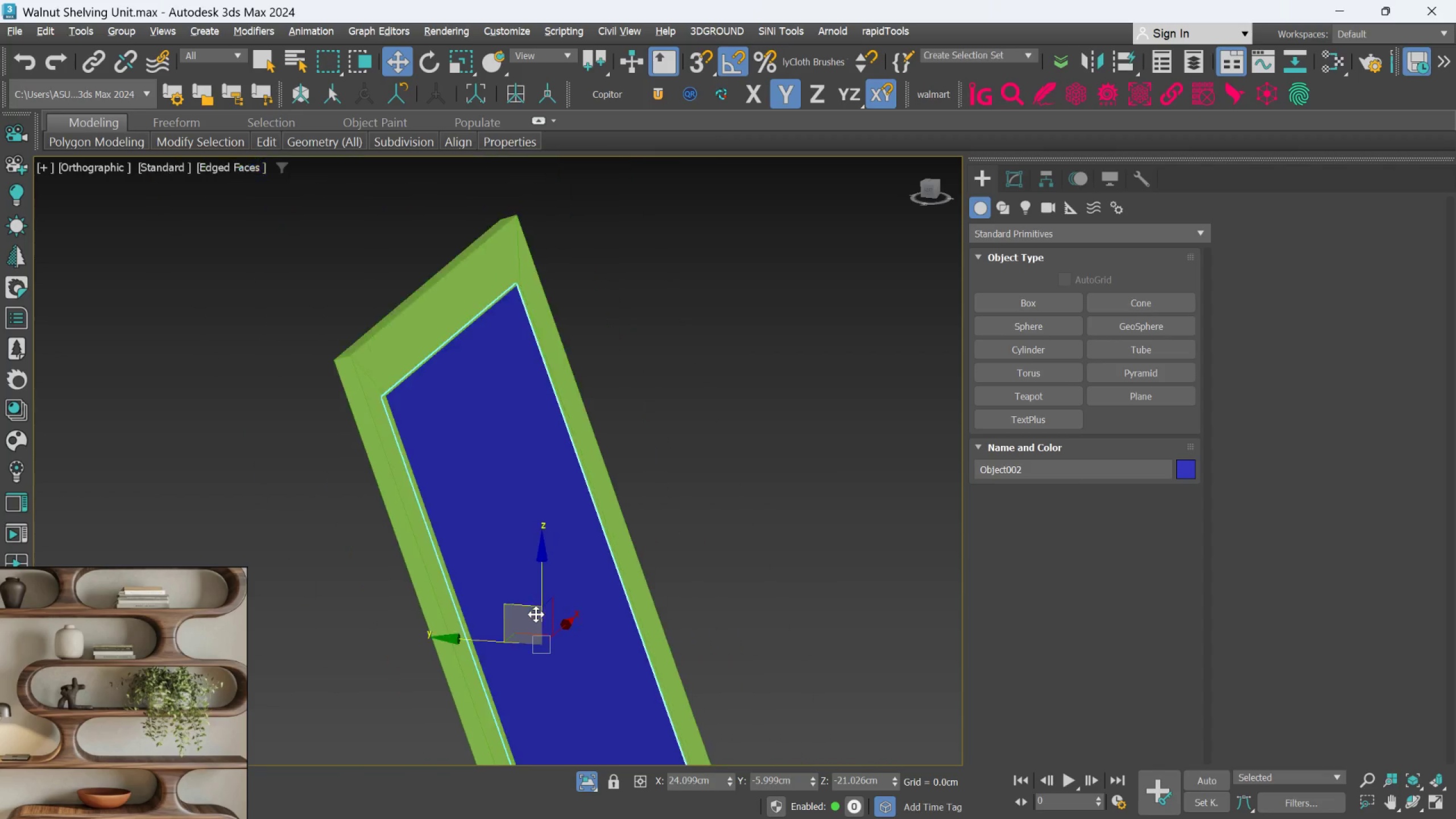 
hold_key(key=AltLeft, duration=1.66)
 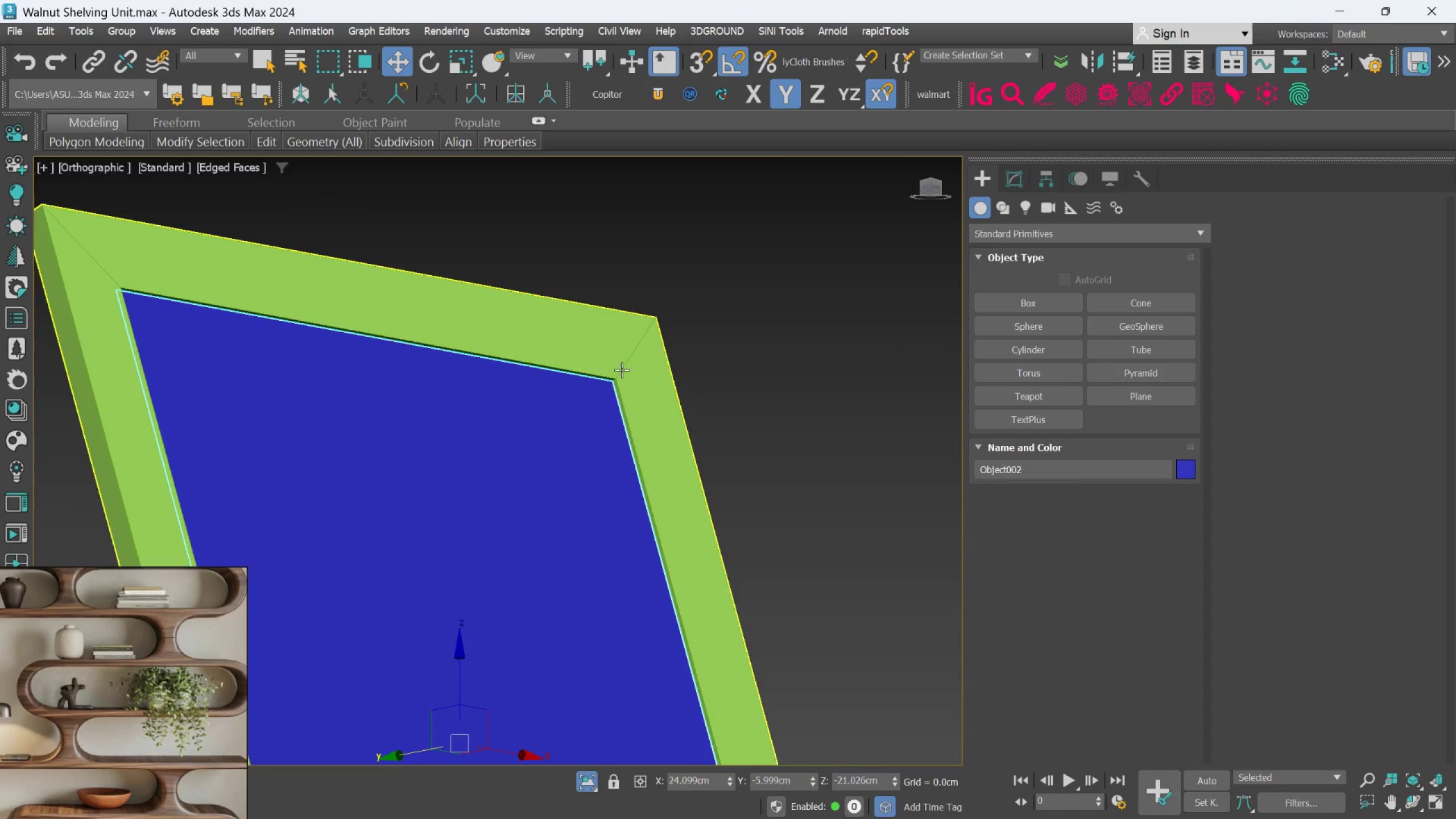 
scroll: coordinate [622, 370], scroll_direction: up, amount: 5.0
 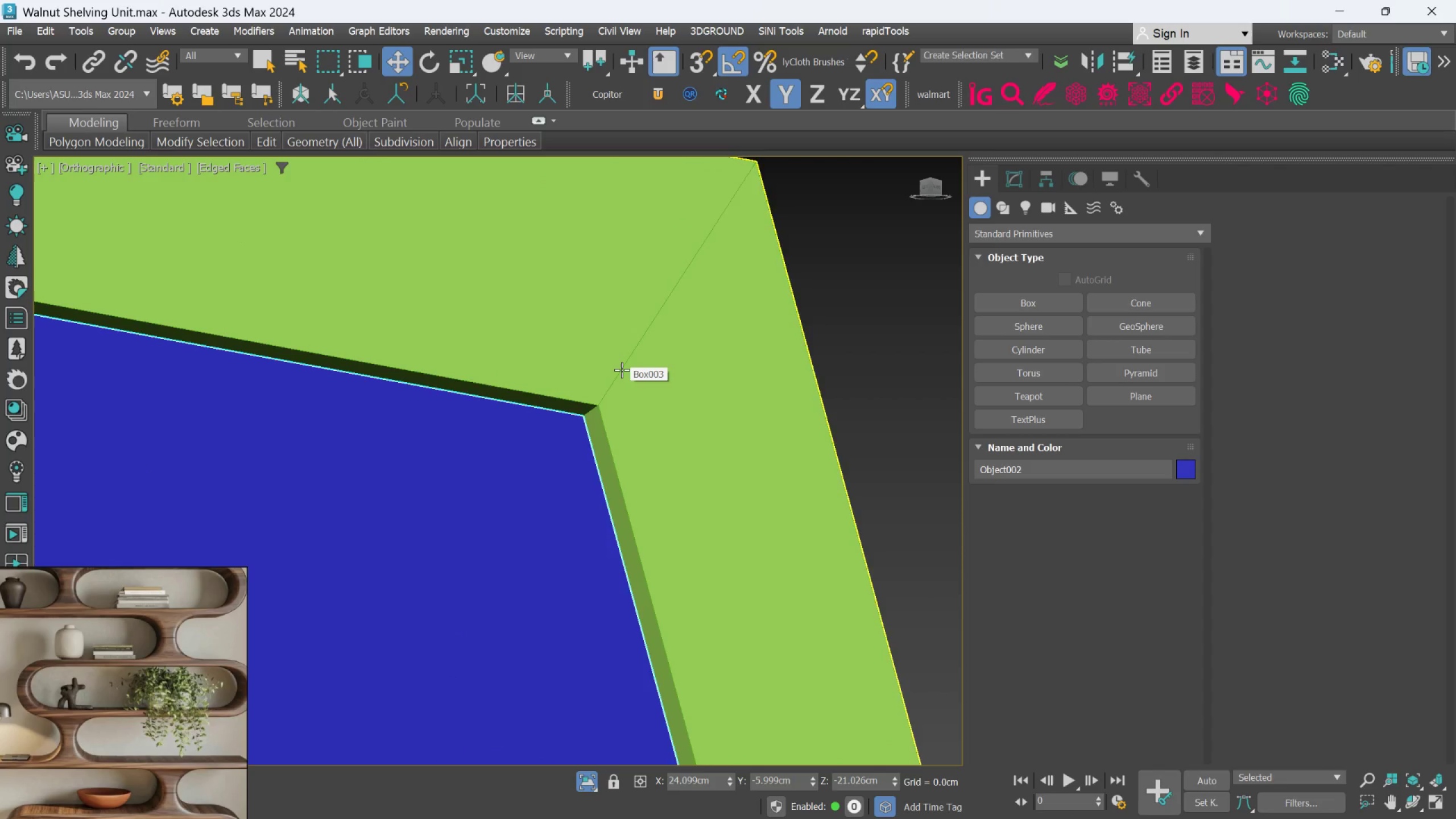 
hold_key(key=AltLeft, duration=1.09)
 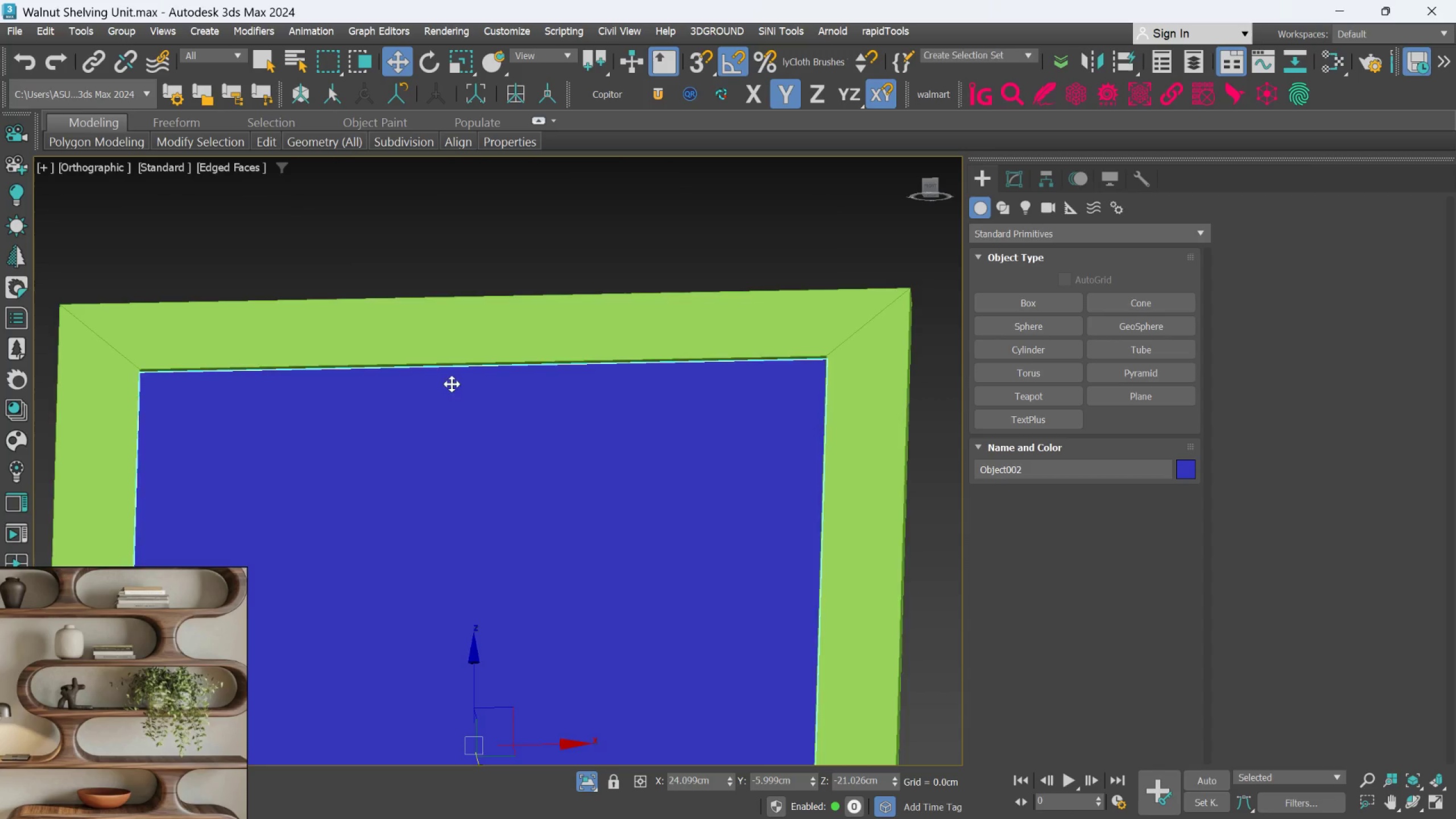 
scroll: coordinate [622, 370], scroll_direction: down, amount: 4.0
 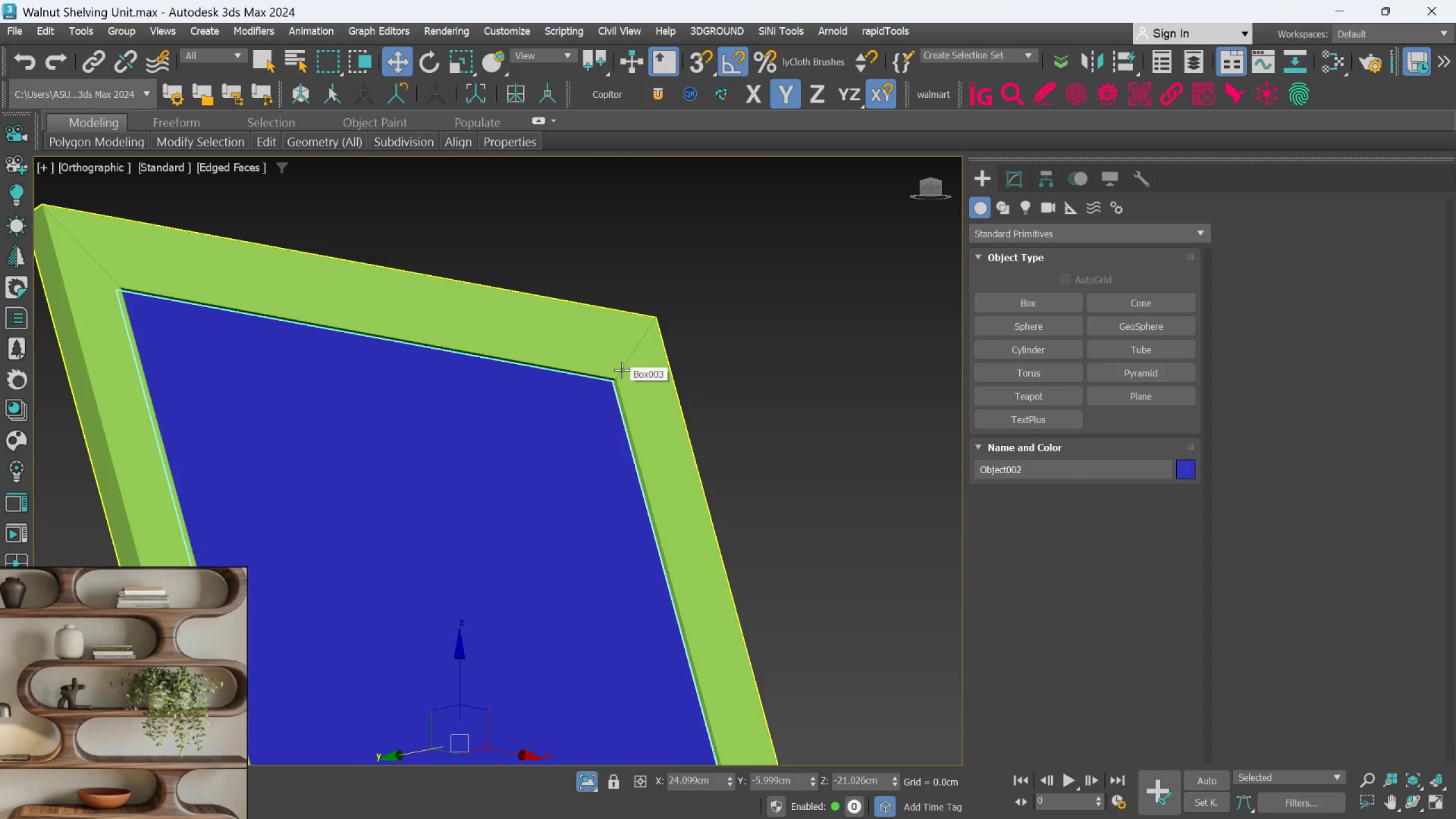 
scroll: coordinate [518, 411], scroll_direction: up, amount: 8.0
 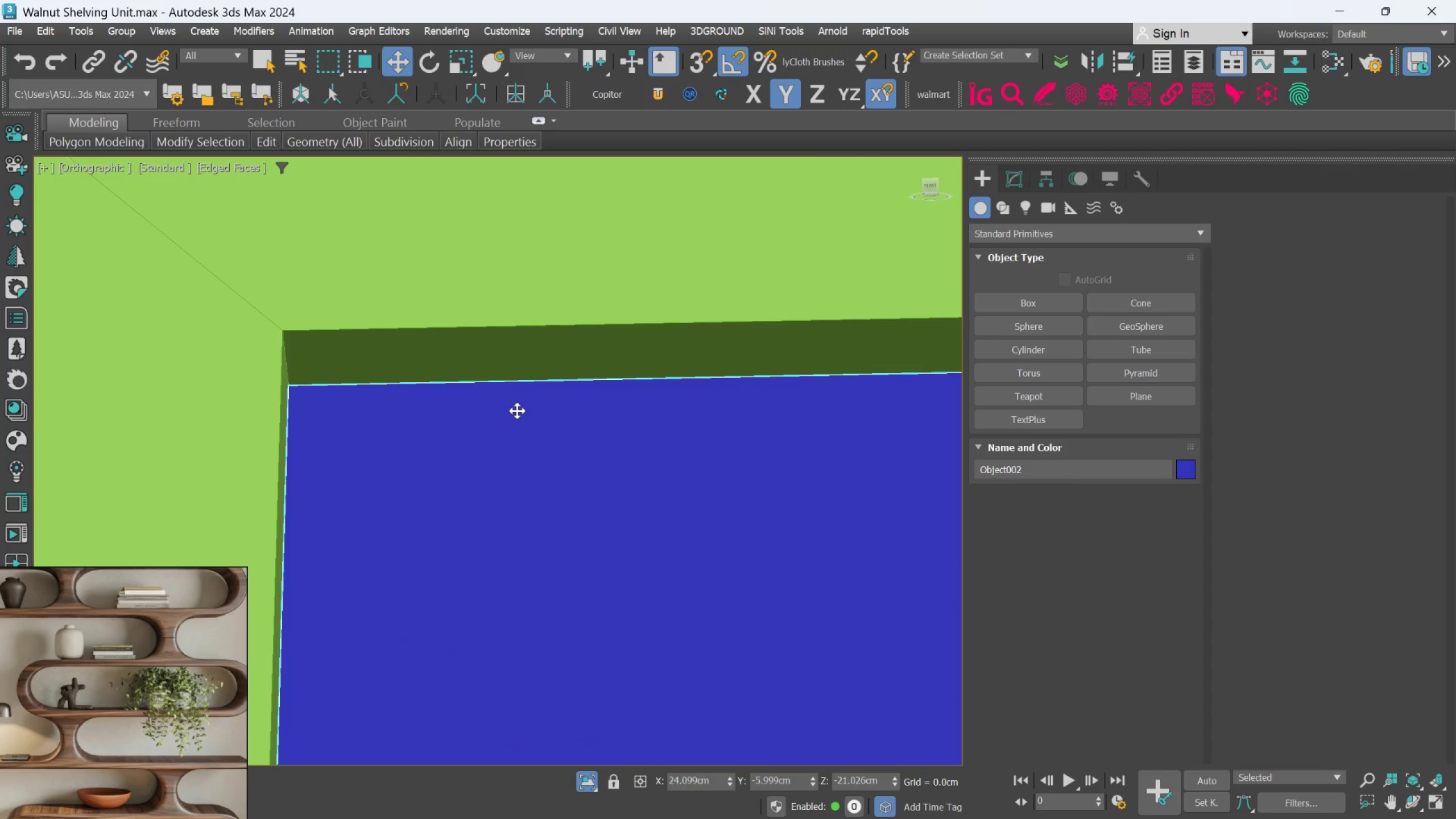 
hold_key(key=AltLeft, duration=0.69)
 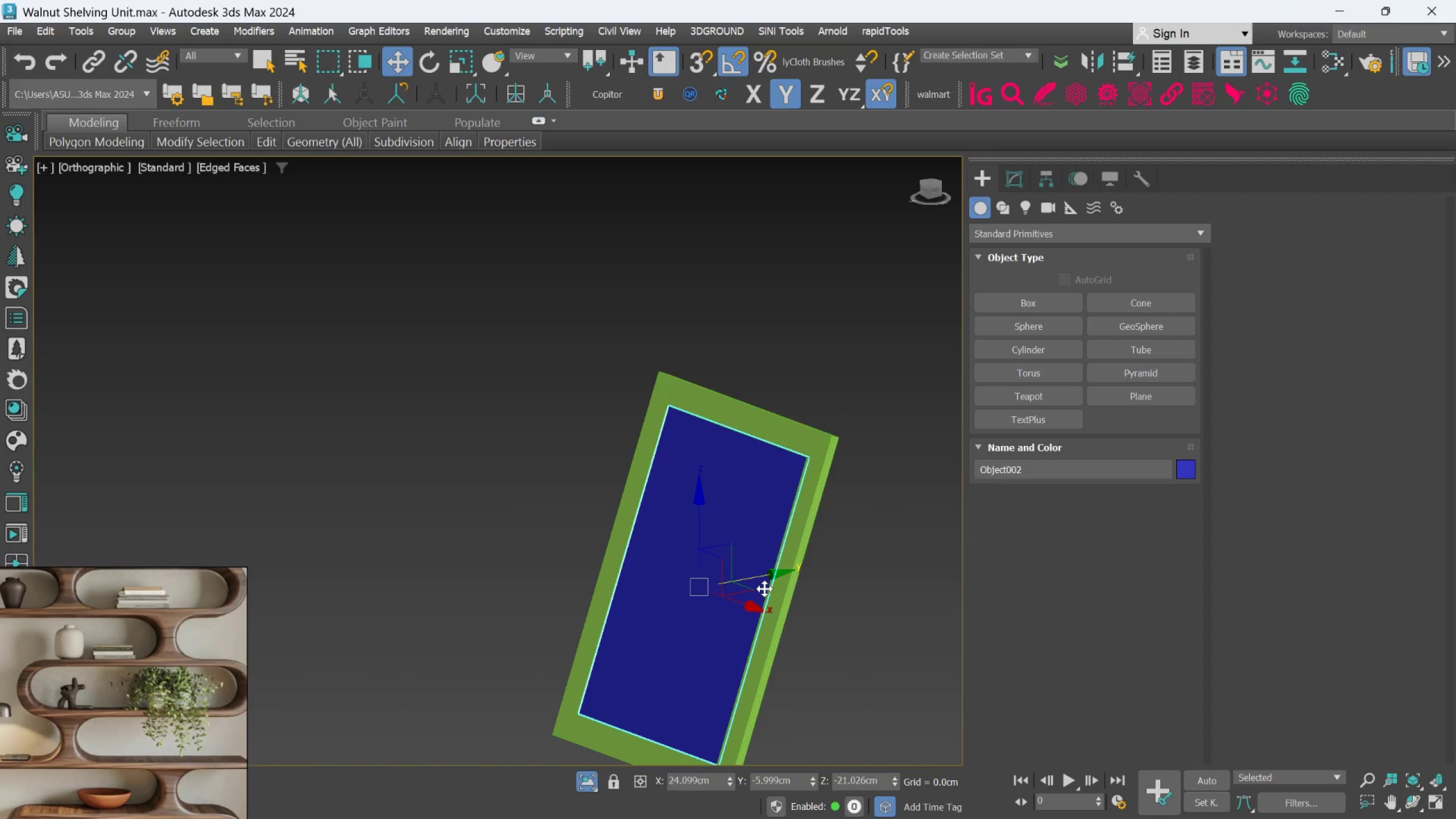 
scroll: coordinate [605, 470], scroll_direction: down, amount: 11.0
 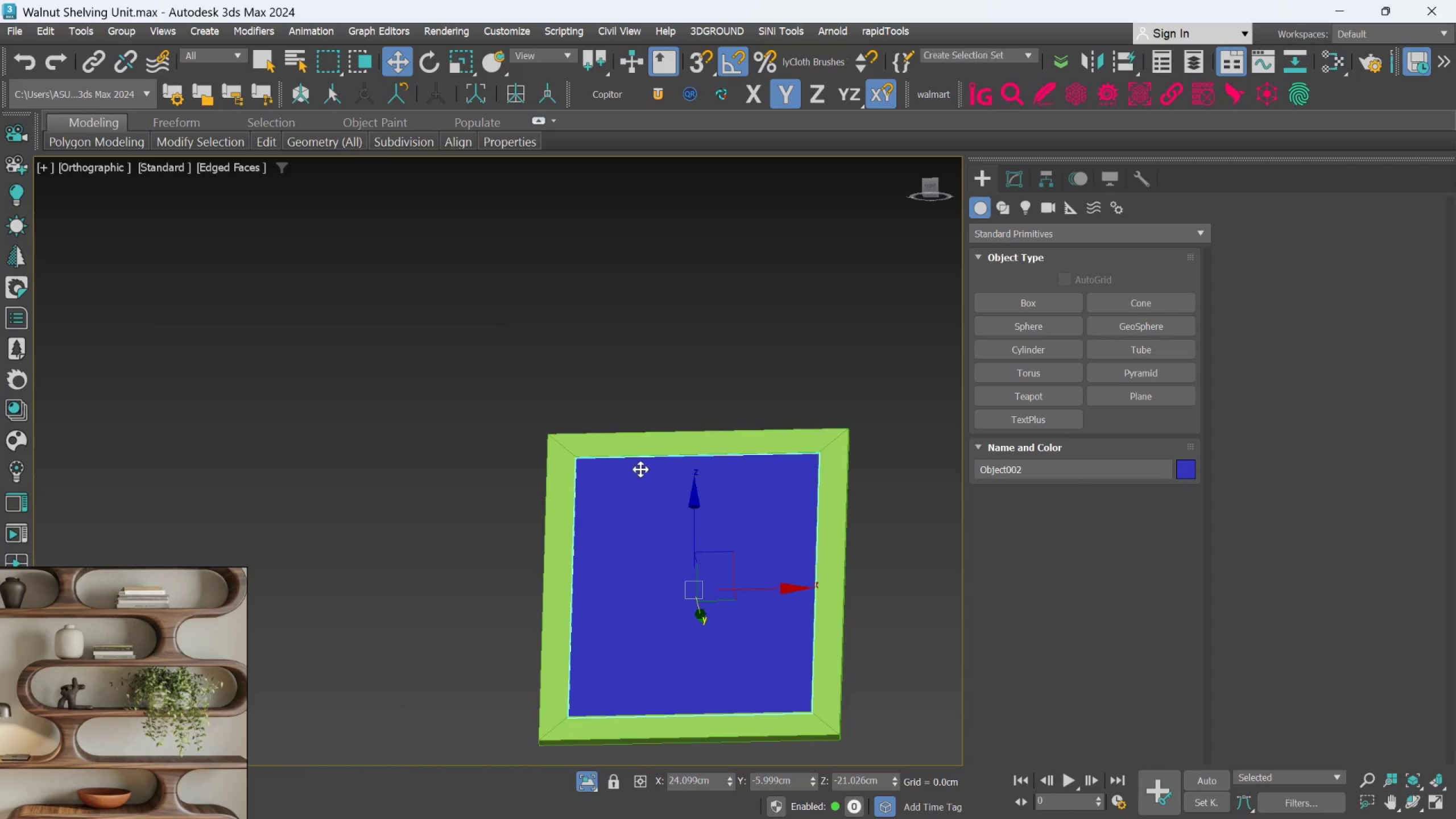 
scroll: coordinate [792, 404], scroll_direction: up, amount: 4.0
 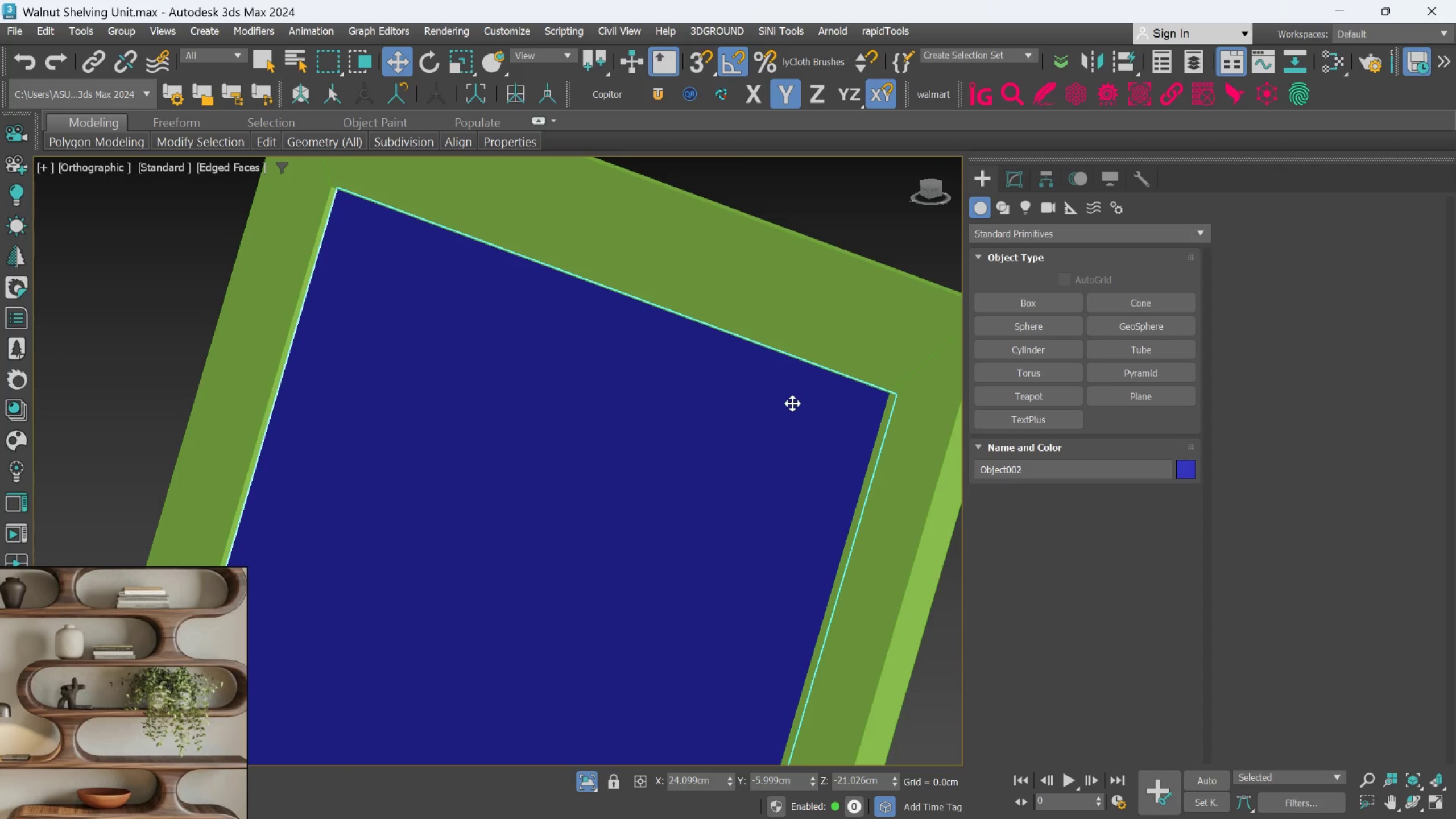 
hold_key(key=AltLeft, duration=1.7)
 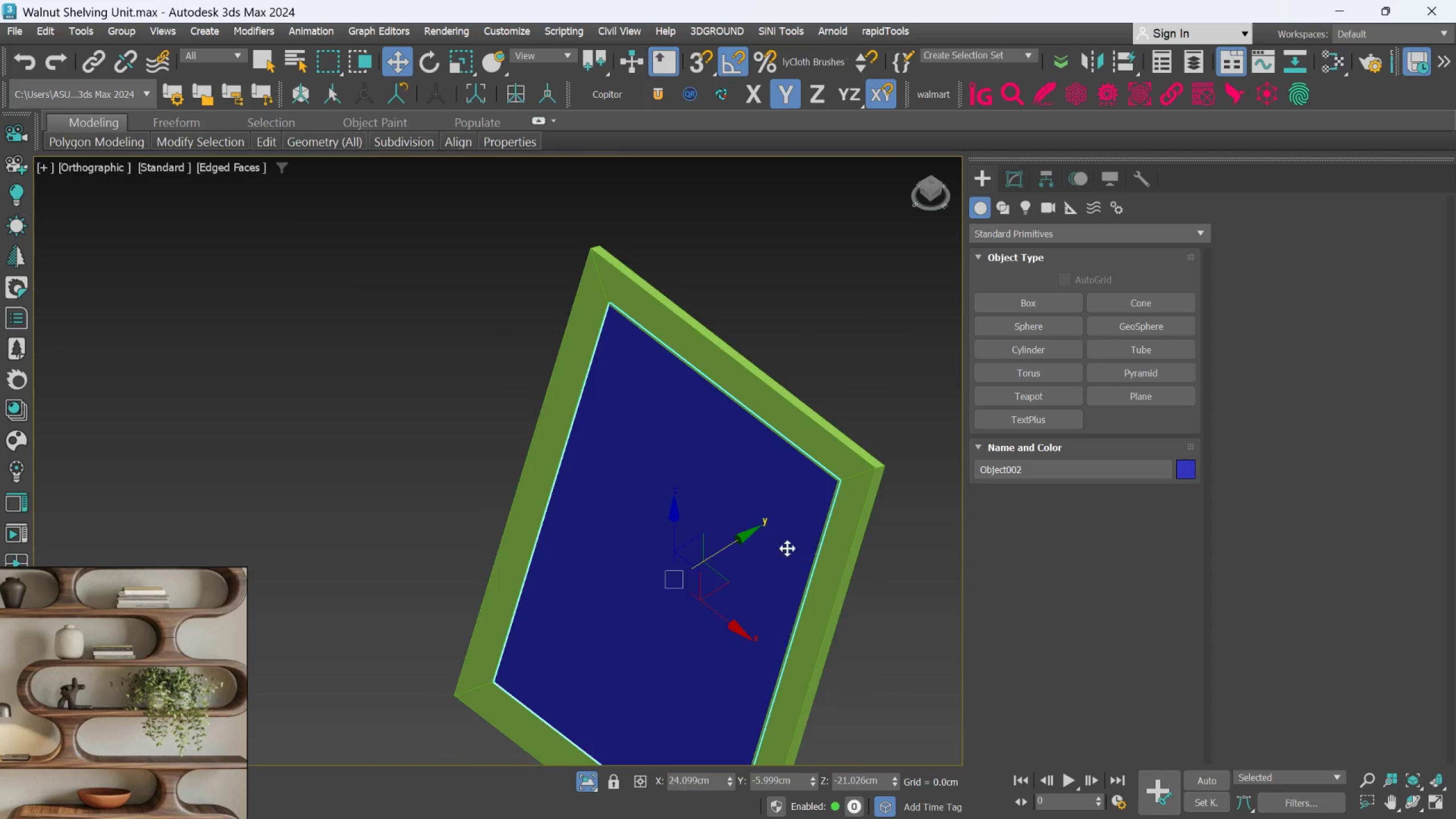 
scroll: coordinate [793, 403], scroll_direction: down, amount: 3.0
 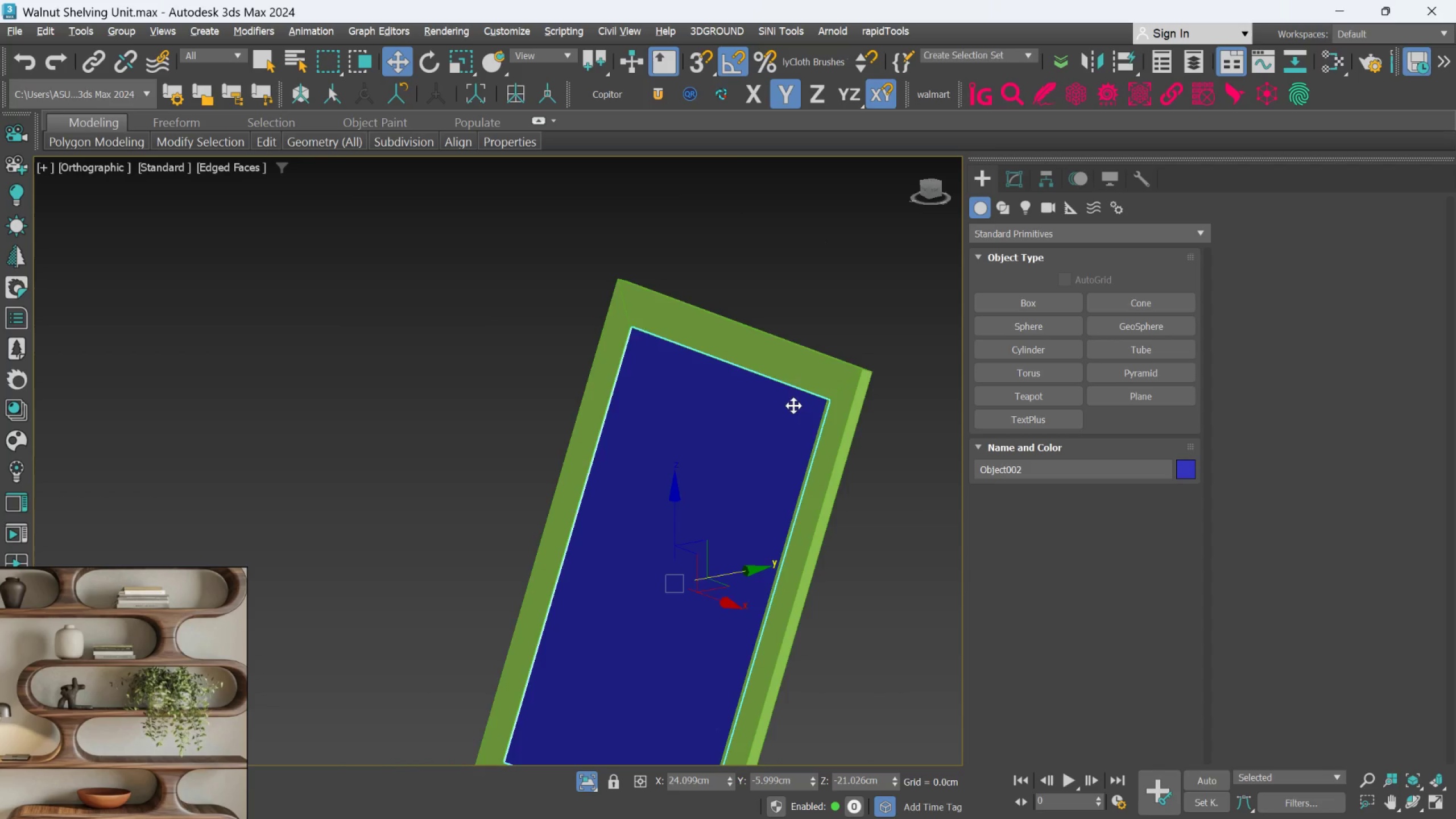 
scroll: coordinate [775, 550], scroll_direction: up, amount: 2.0
 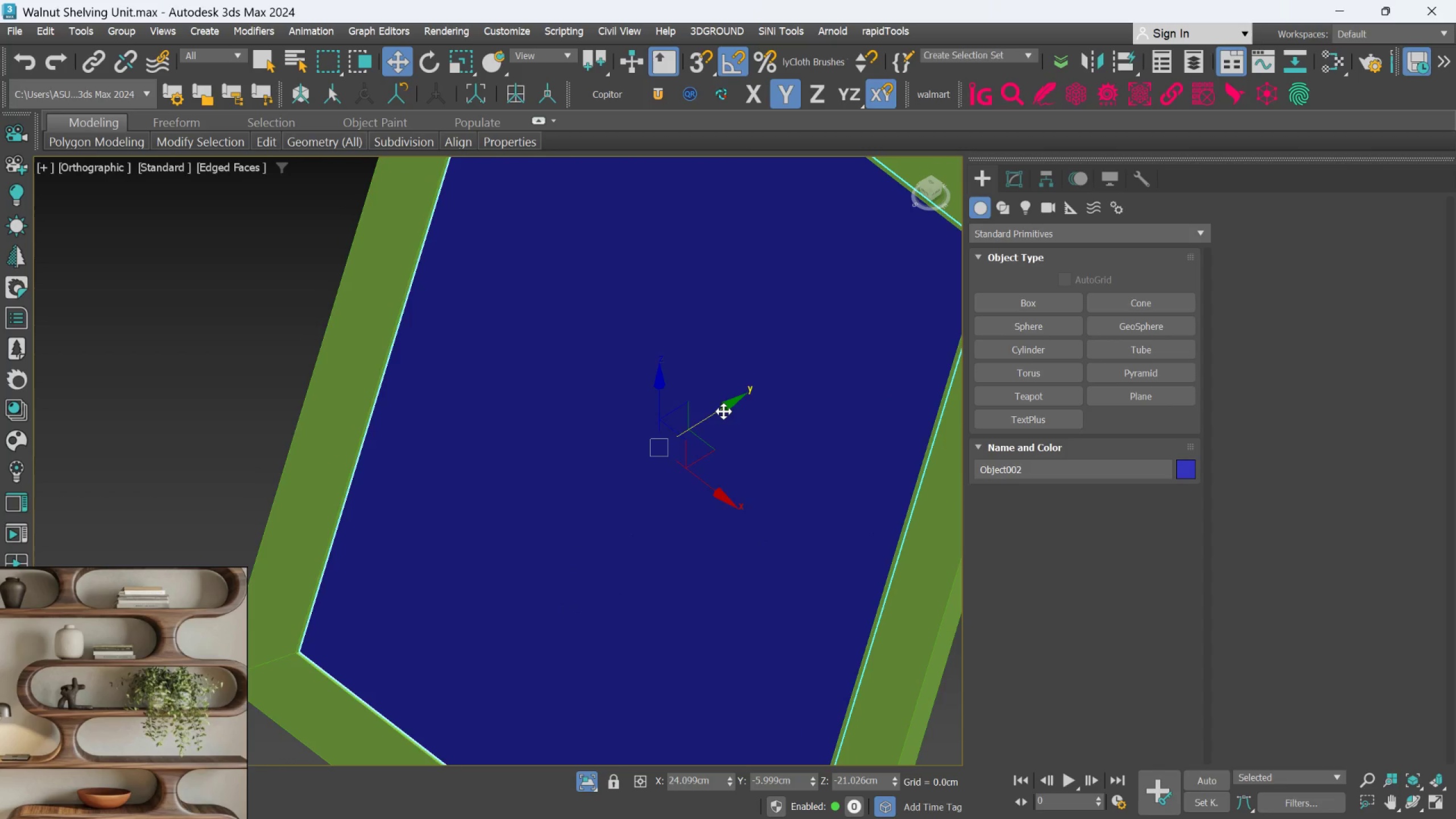 
hold_key(key=AltLeft, duration=0.41)
 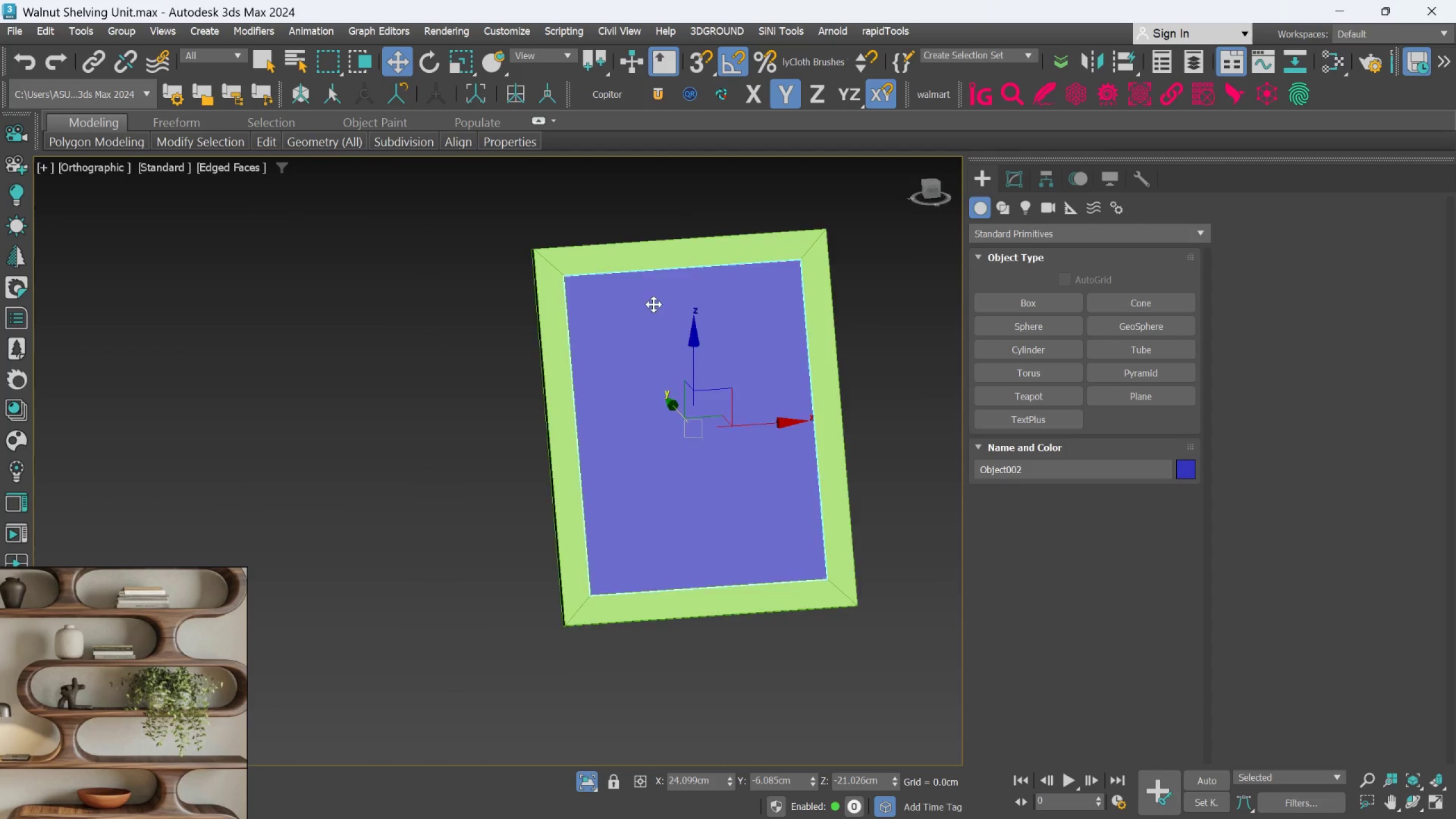 
scroll: coordinate [723, 415], scroll_direction: down, amount: 3.0
 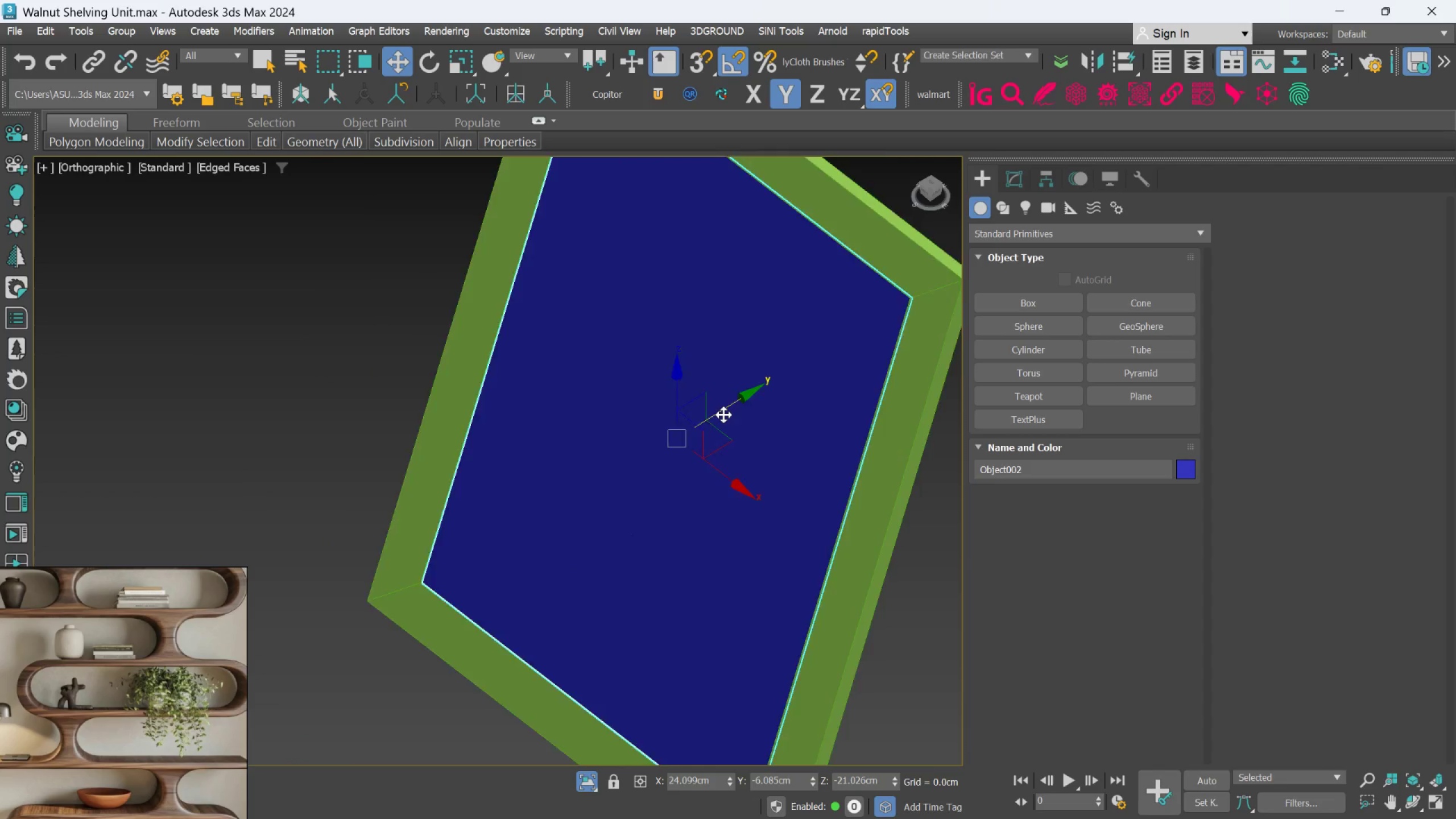 
hold_key(key=AltLeft, duration=0.7)
 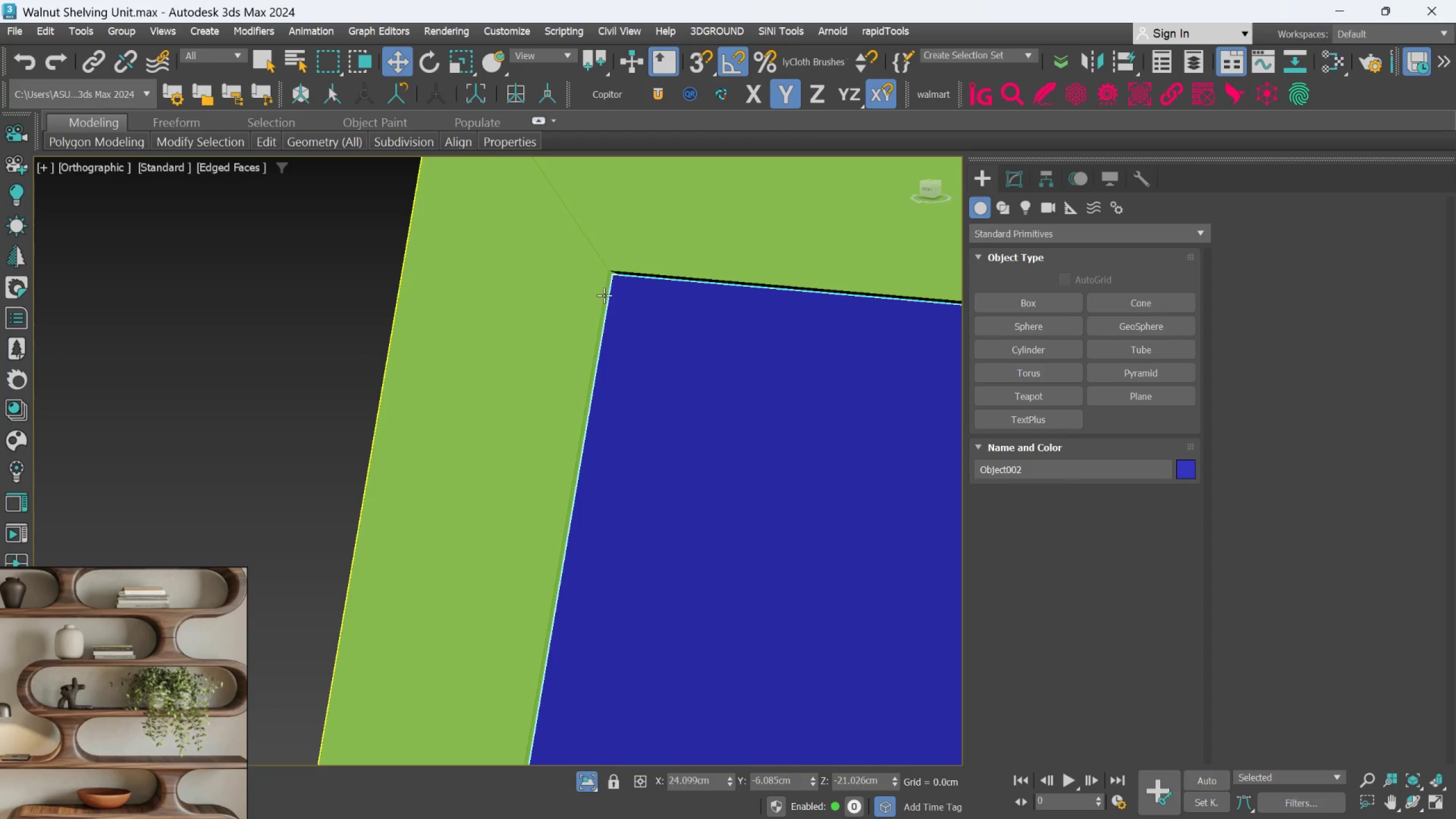 
scroll: coordinate [633, 295], scroll_direction: up, amount: 10.0
 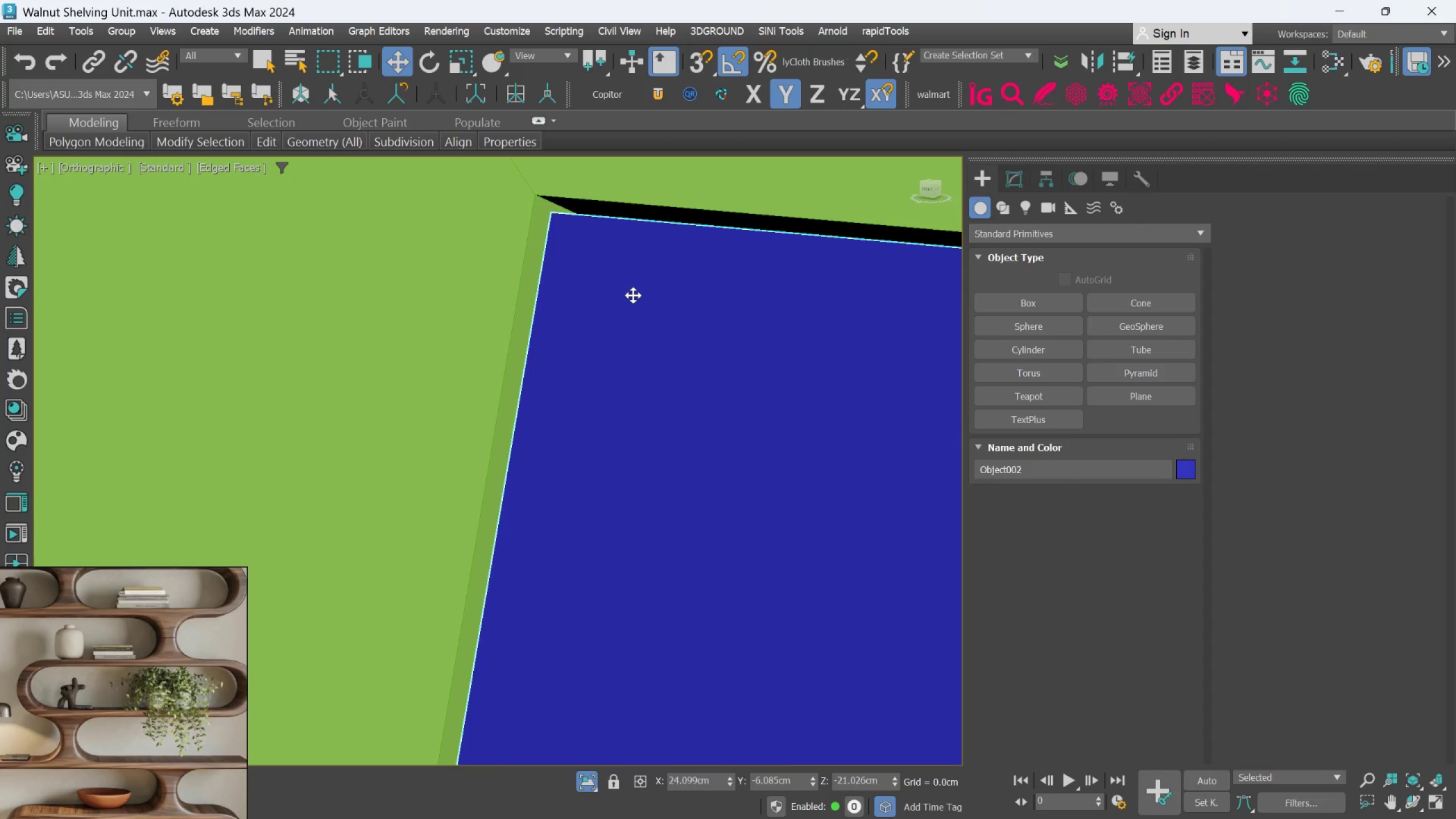 
scroll: coordinate [628, 340], scroll_direction: down, amount: 5.0
 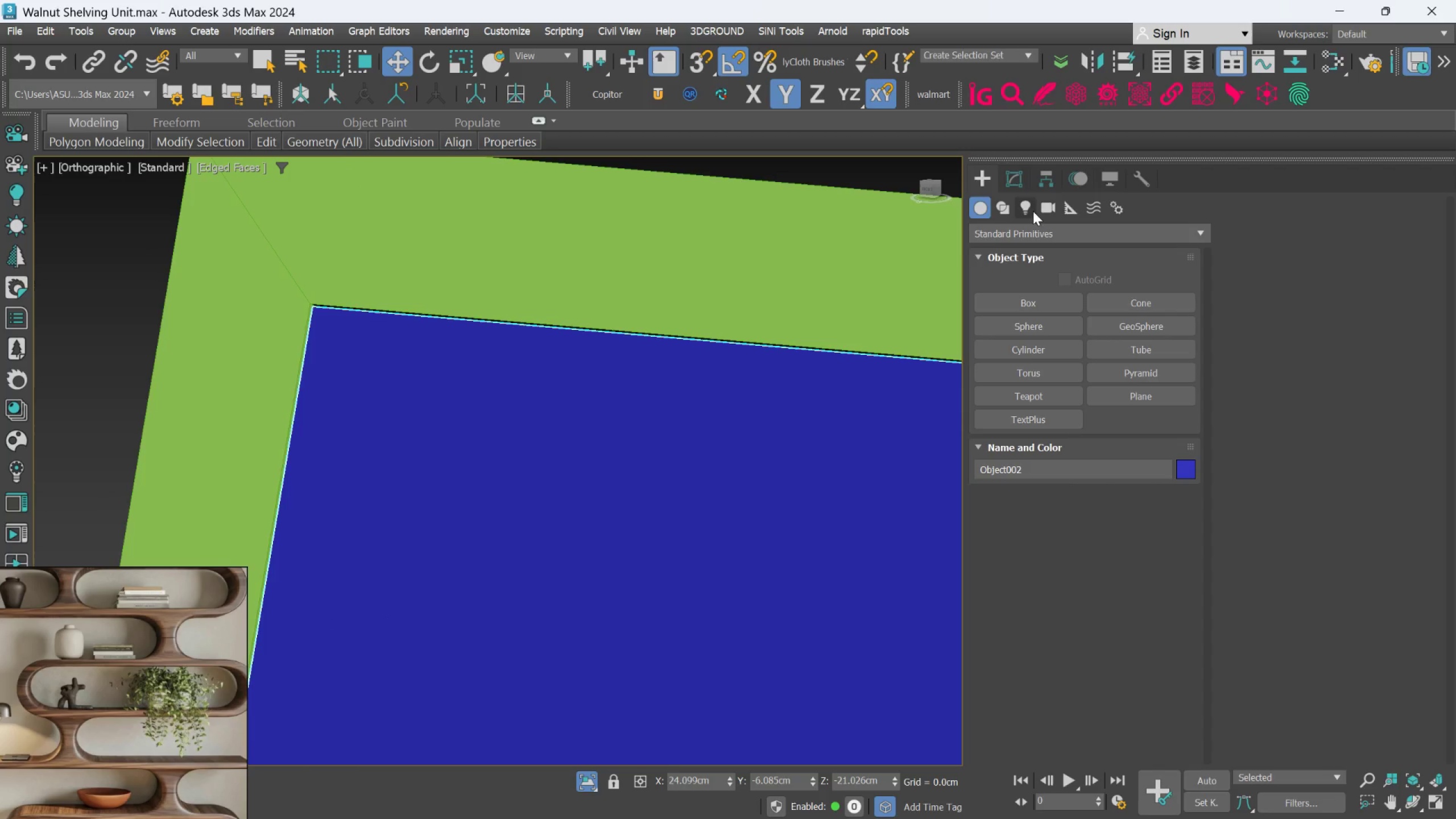 
left_click([1018, 176])
 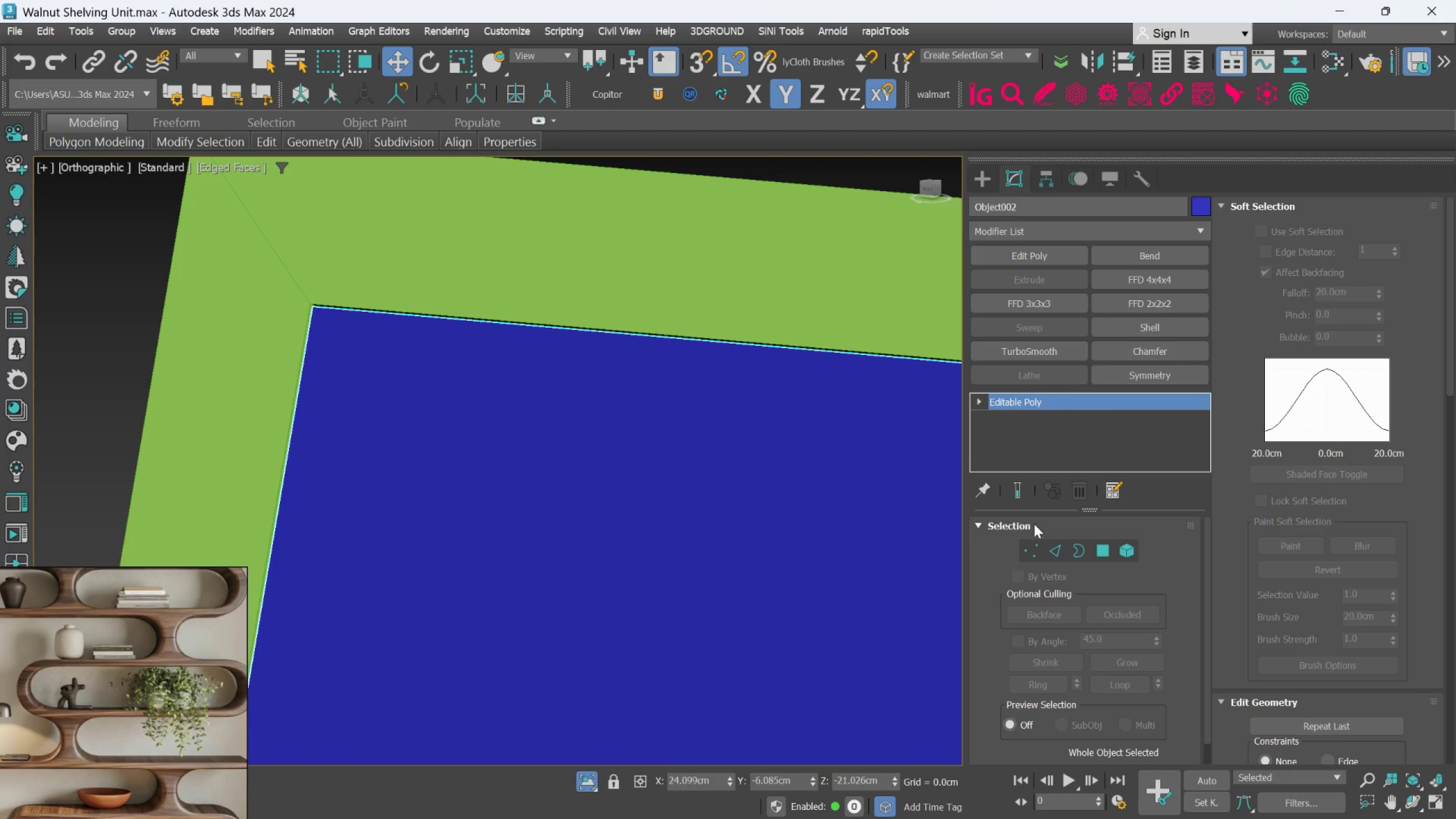 
left_click([1029, 541])
 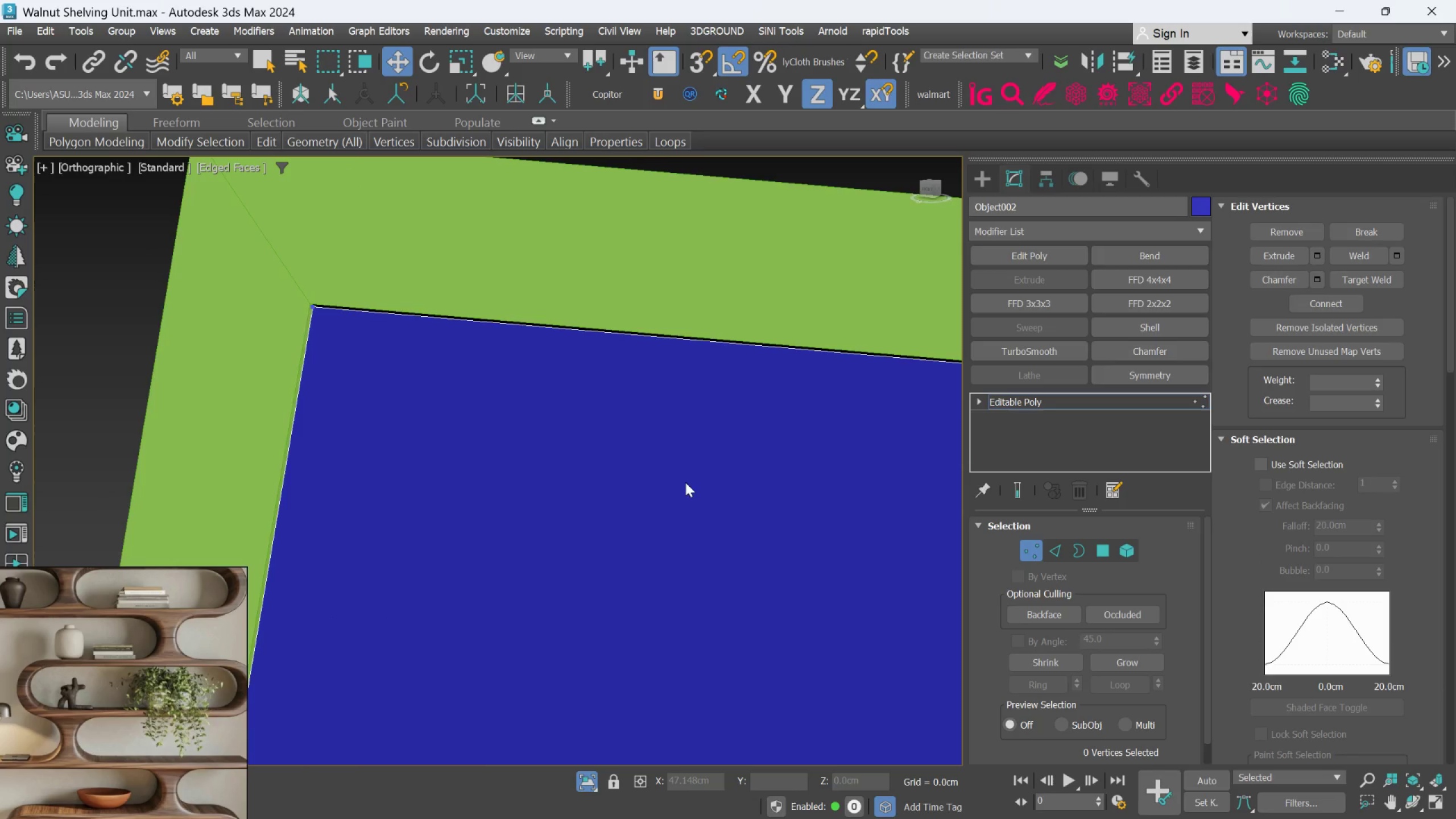 
scroll: coordinate [675, 469], scroll_direction: down, amount: 4.0
 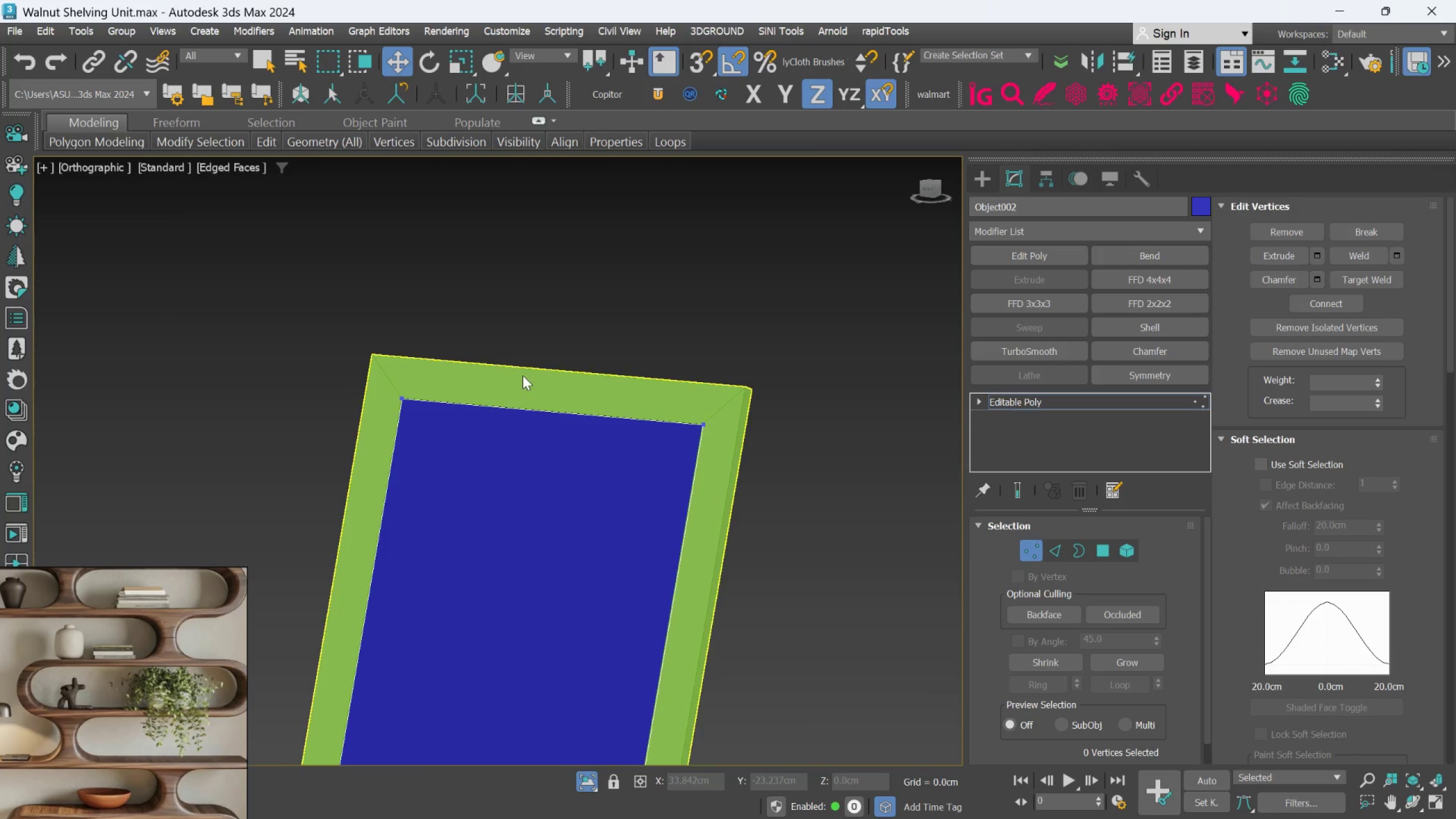 
left_click_drag(start_coordinate=[304, 301], to_coordinate=[632, 506])
 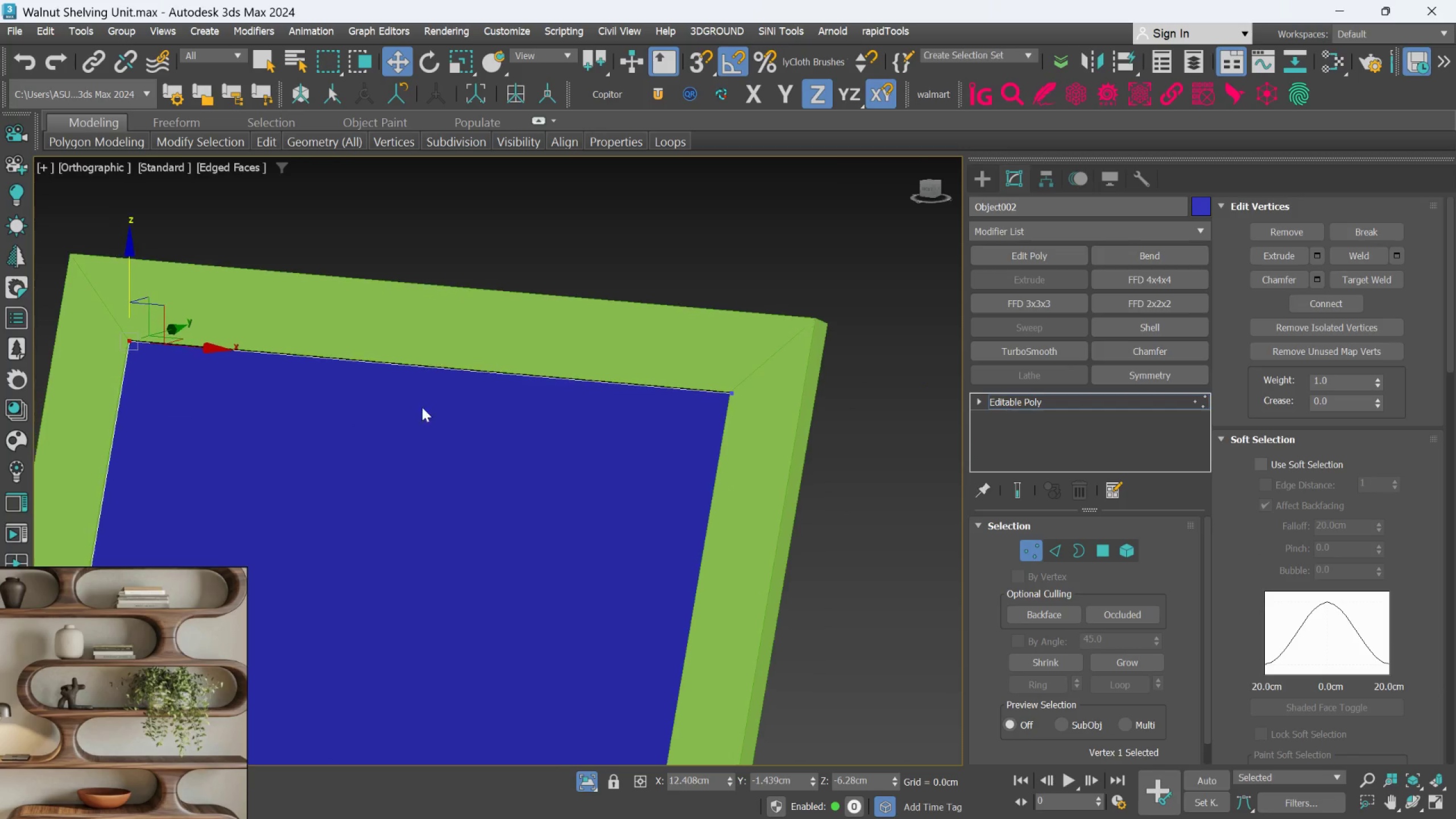 
scroll: coordinate [408, 375], scroll_direction: up, amount: 2.0
 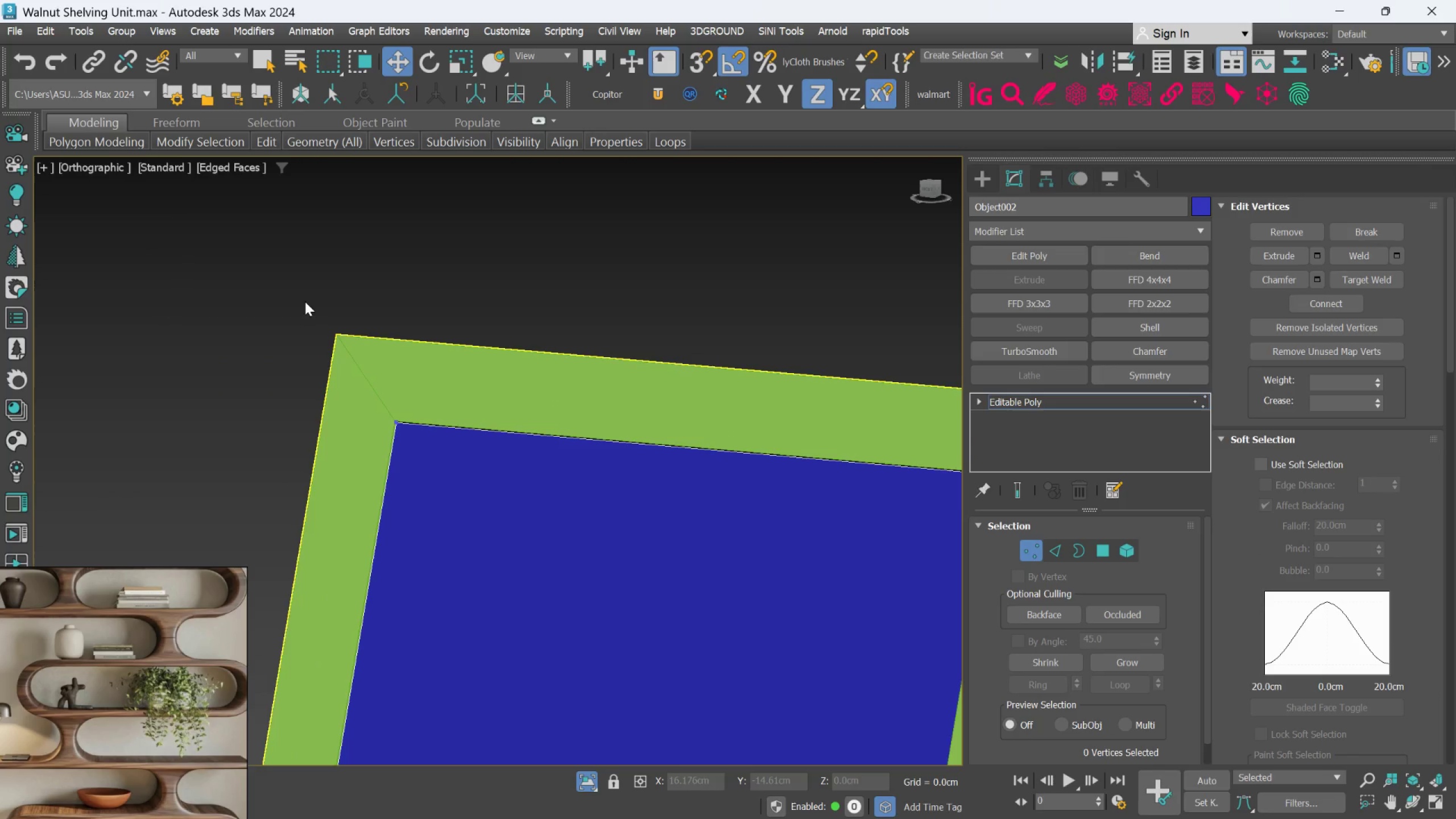 
hold_key(key=ControlLeft, duration=0.58)
left_click_drag(start_coordinate=[606, 315], to_coordinate=[821, 435])
 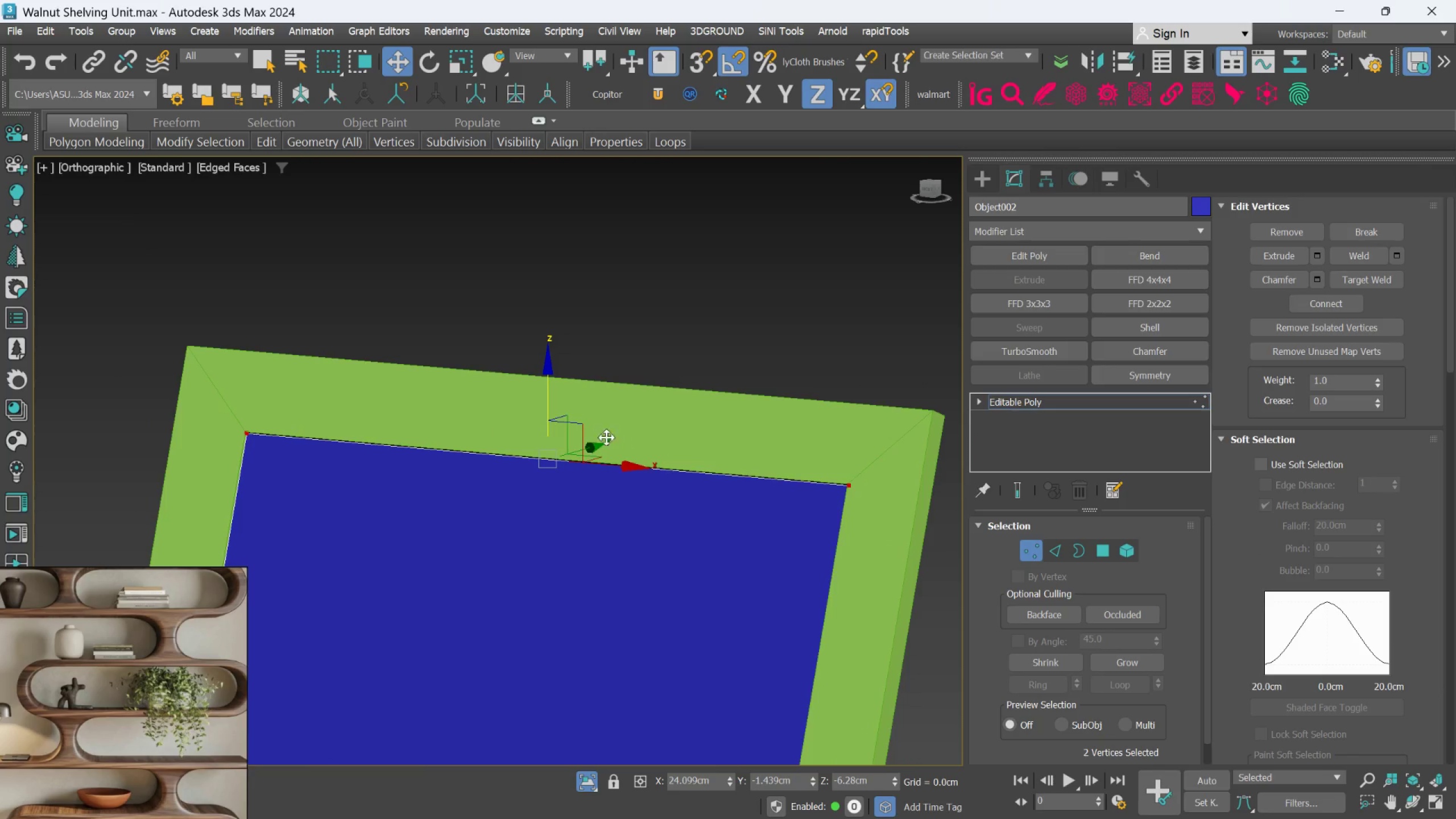 
scroll: coordinate [564, 418], scroll_direction: up, amount: 1.0
 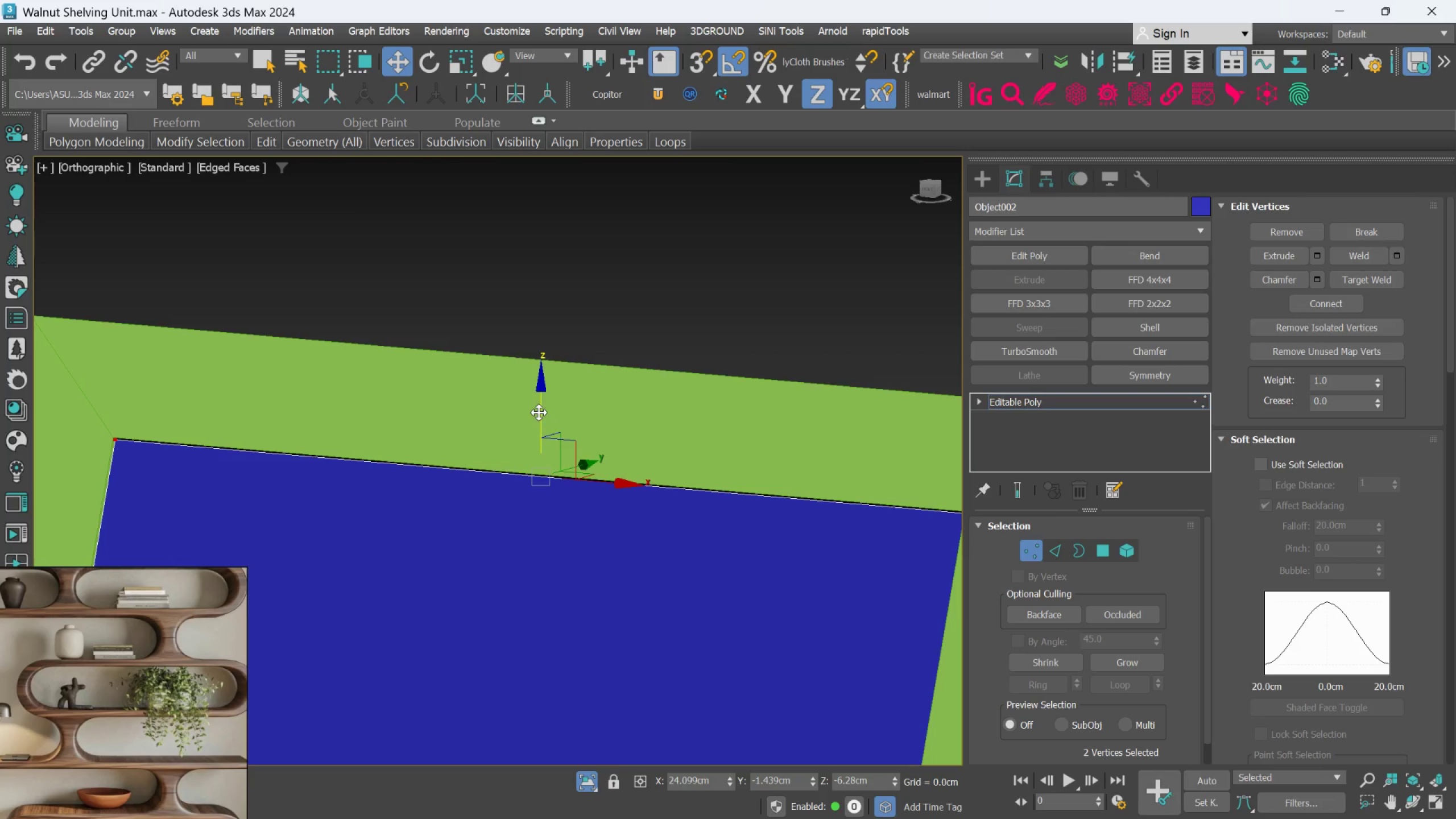 
left_click_drag(start_coordinate=[539, 412], to_coordinate=[540, 404])
 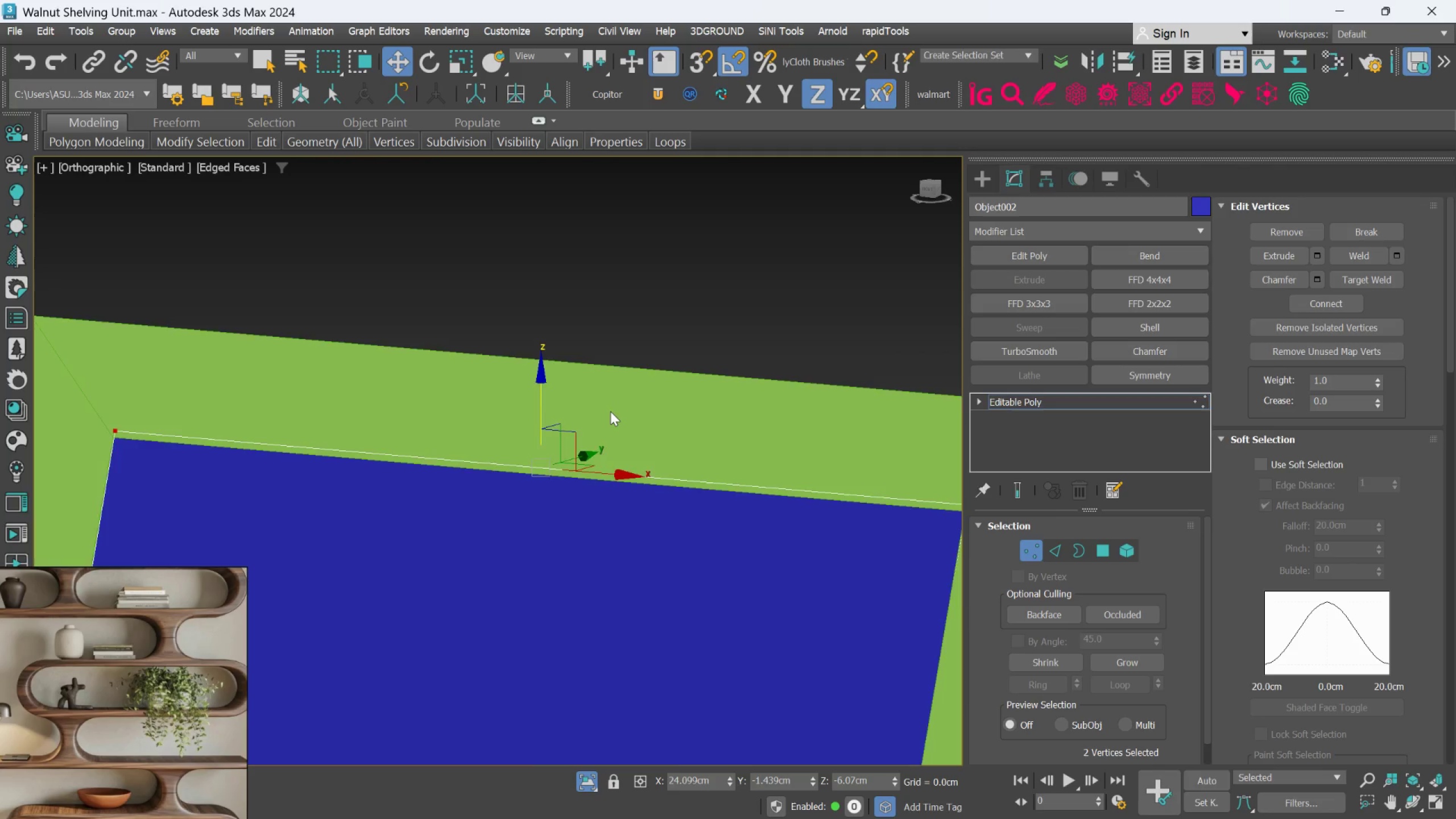 
hold_key(key=AltLeft, duration=0.64)
 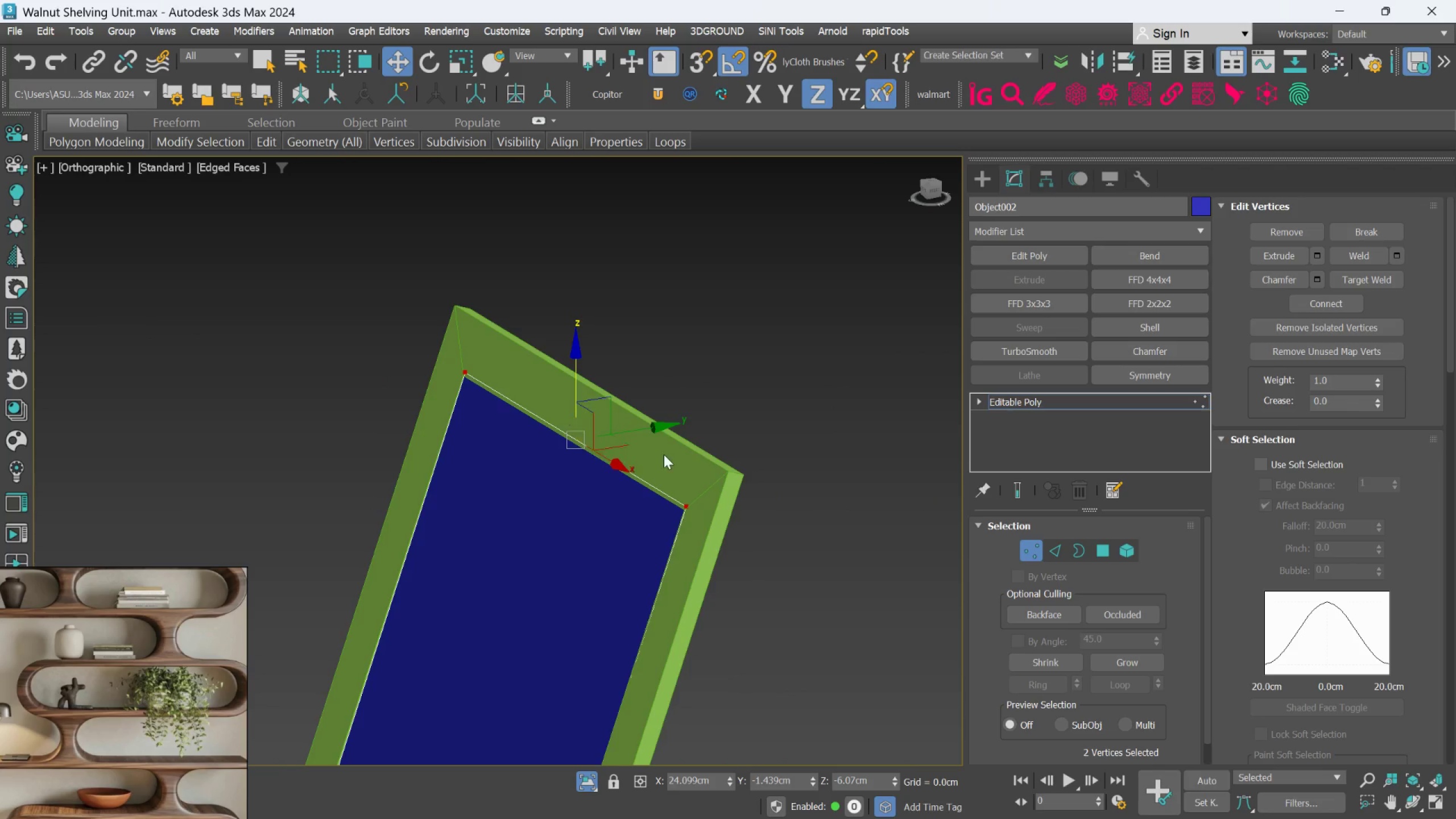 
scroll: coordinate [610, 411], scroll_direction: down, amount: 2.0
 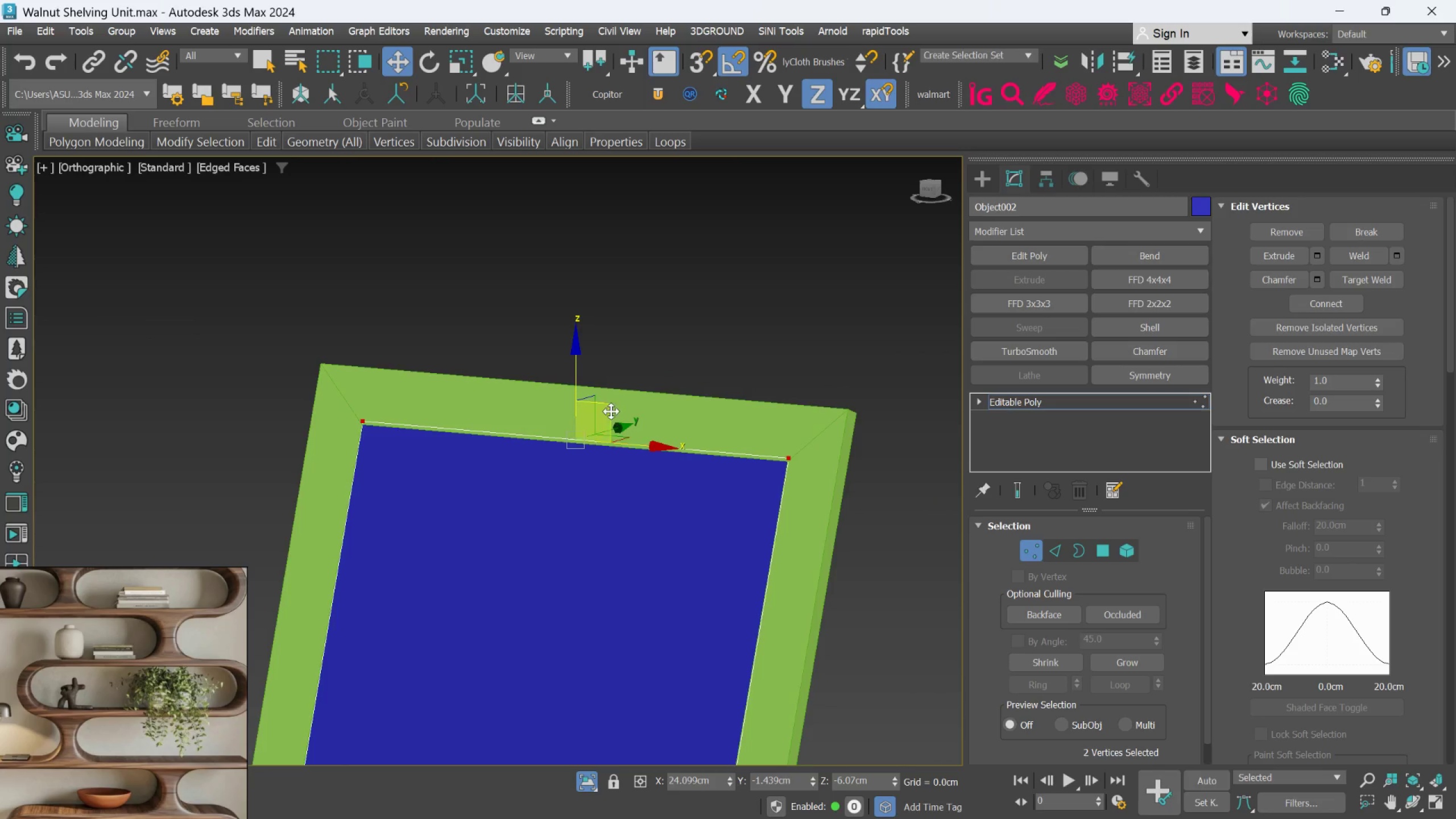 
scroll: coordinate [308, 316], scroll_direction: up, amount: 4.0
 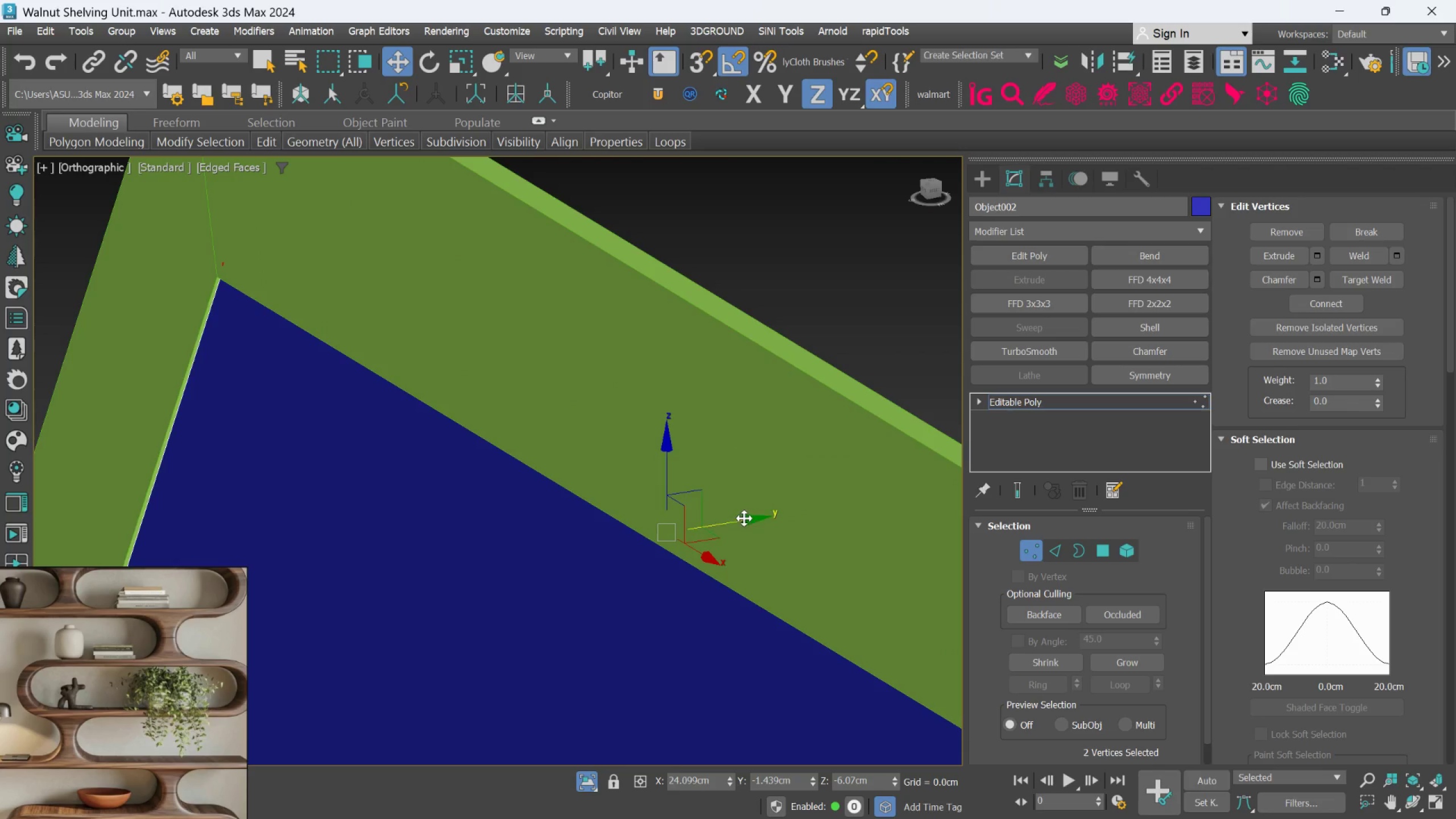 
left_click_drag(start_coordinate=[744, 518], to_coordinate=[746, 514])
 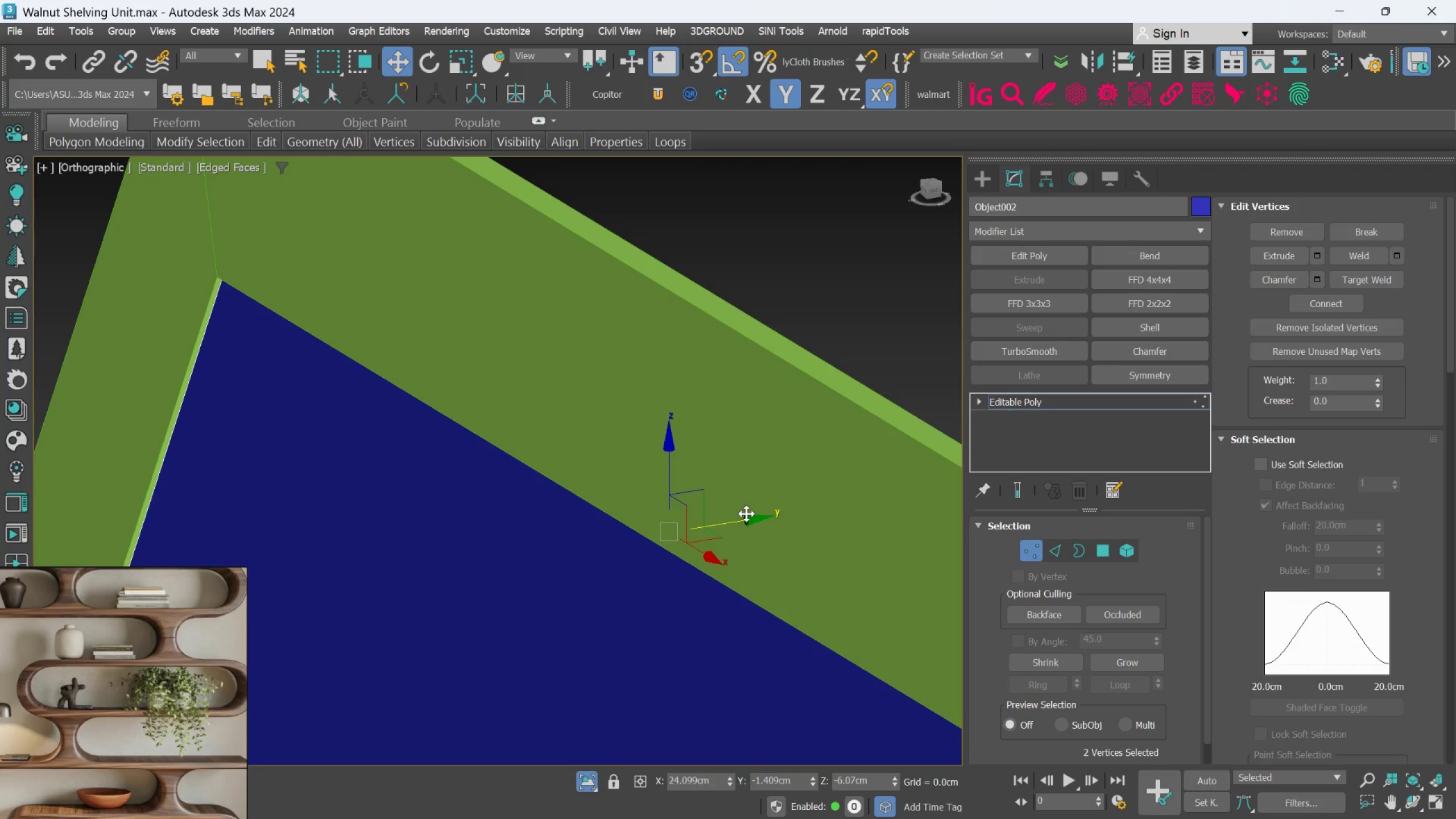 
scroll: coordinate [746, 514], scroll_direction: down, amount: 5.0
 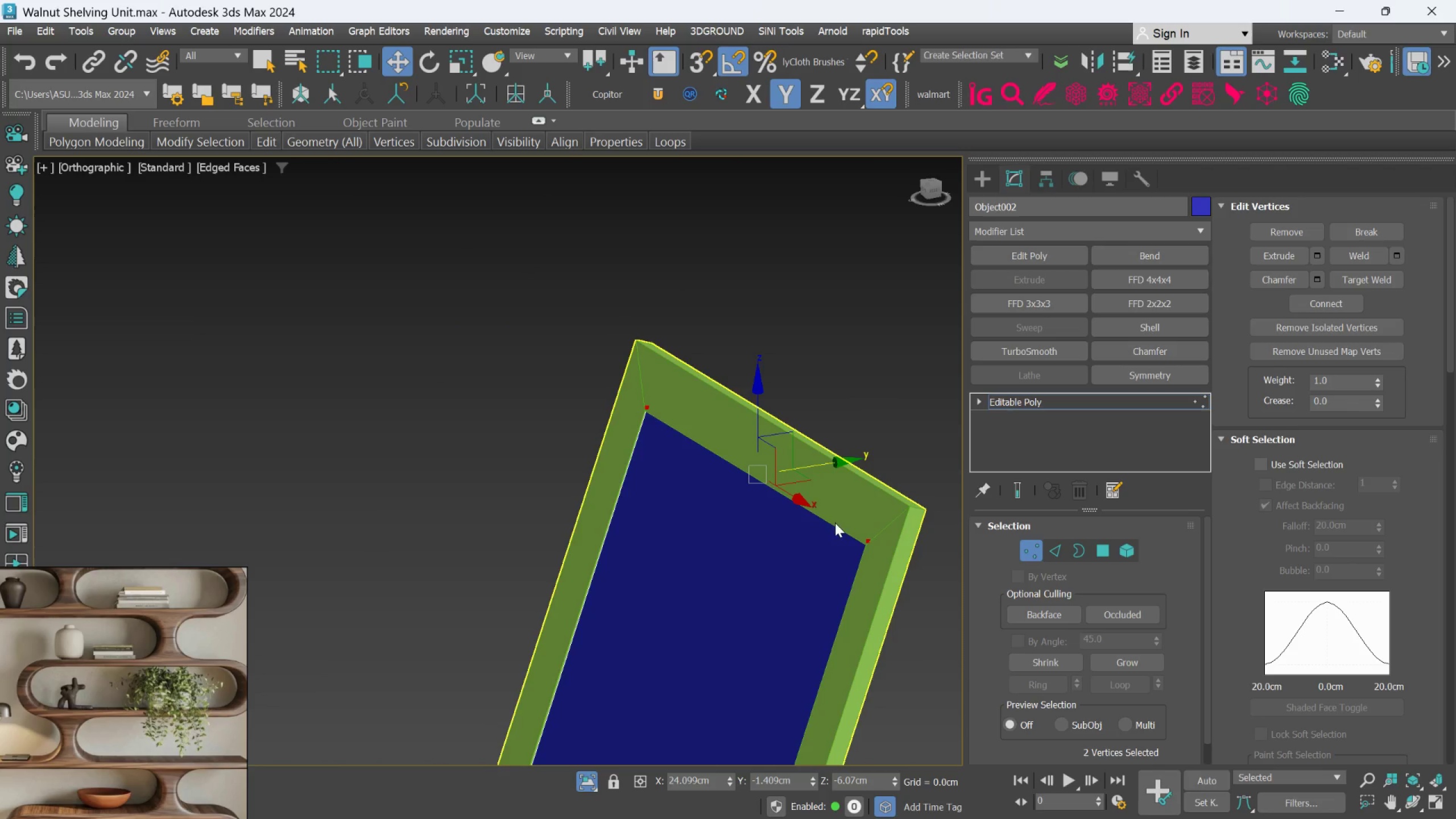 
scroll: coordinate [752, 467], scroll_direction: up, amount: 4.0
 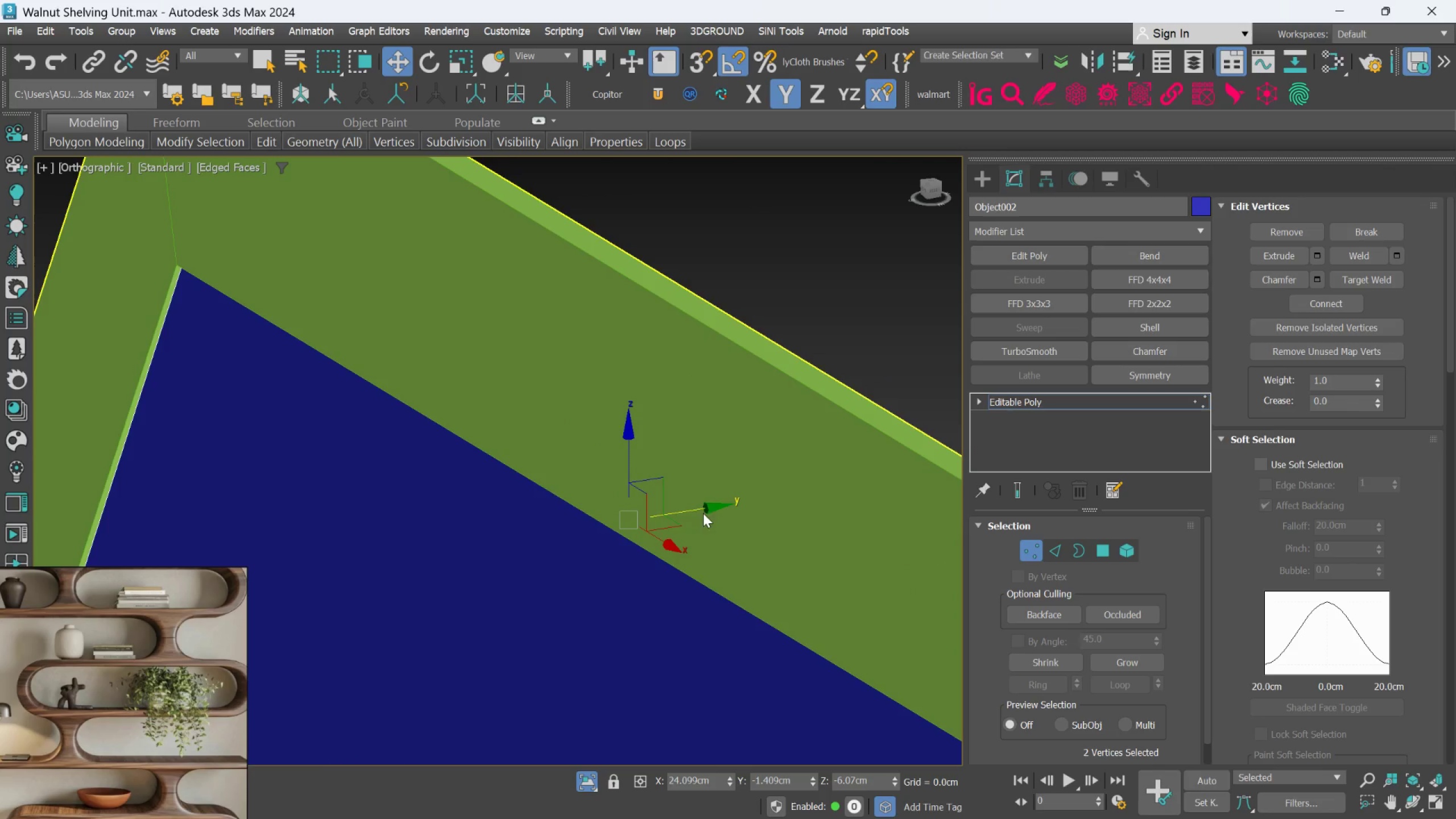 
left_click_drag(start_coordinate=[702, 508], to_coordinate=[704, 502])
 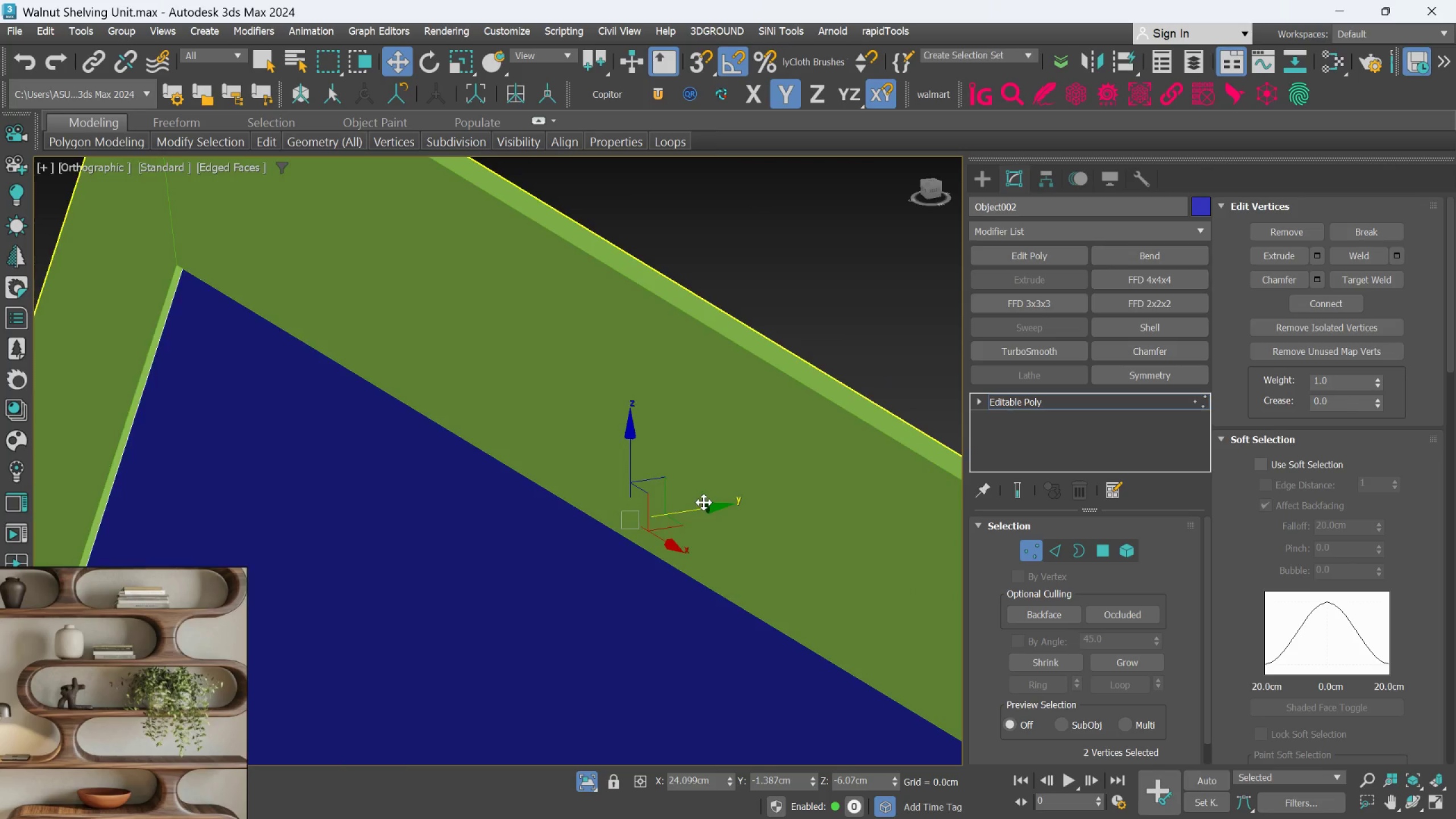 
hold_key(key=AltLeft, duration=0.34)
 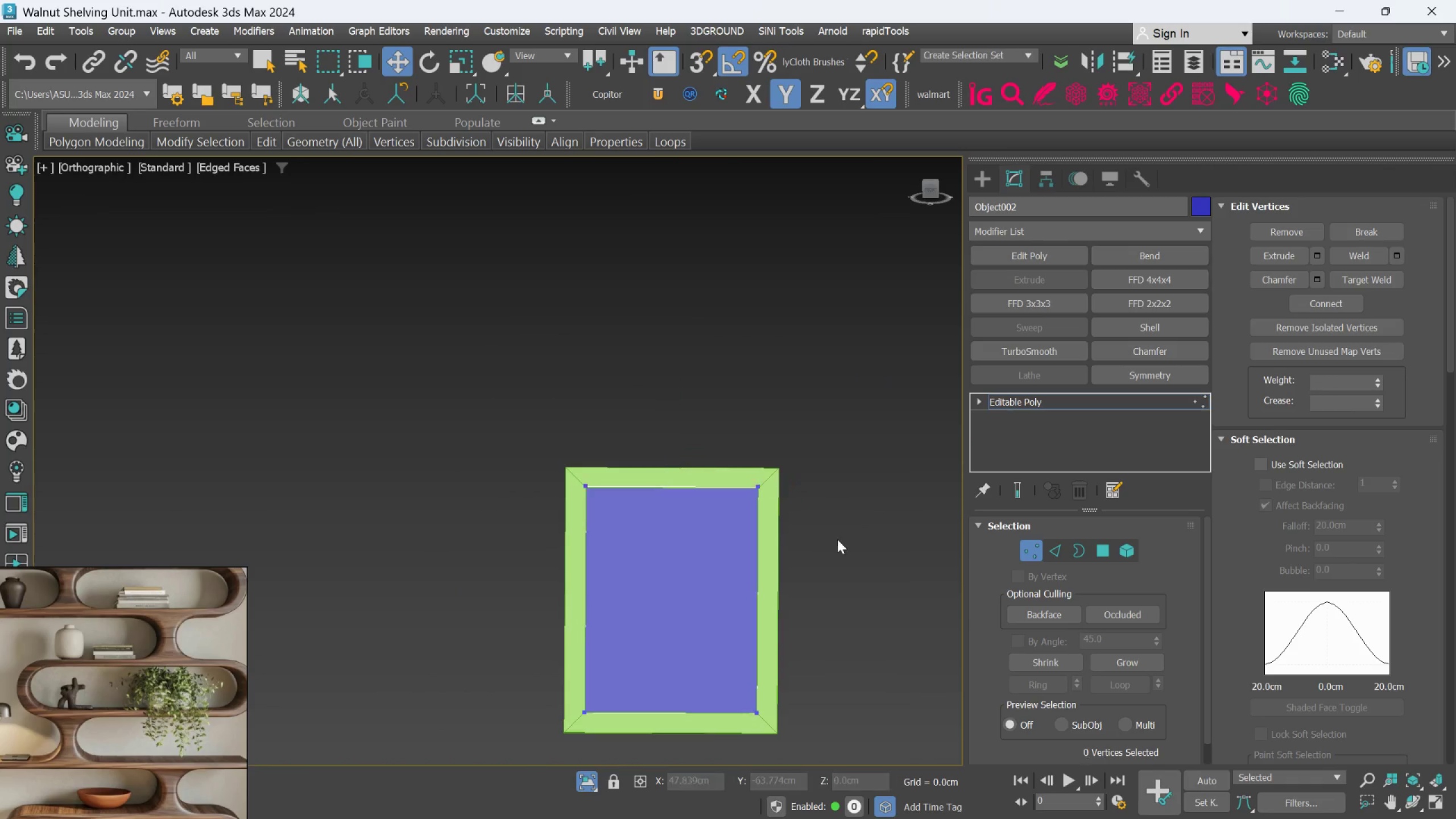 
scroll: coordinate [707, 514], scroll_direction: down, amount: 7.0
 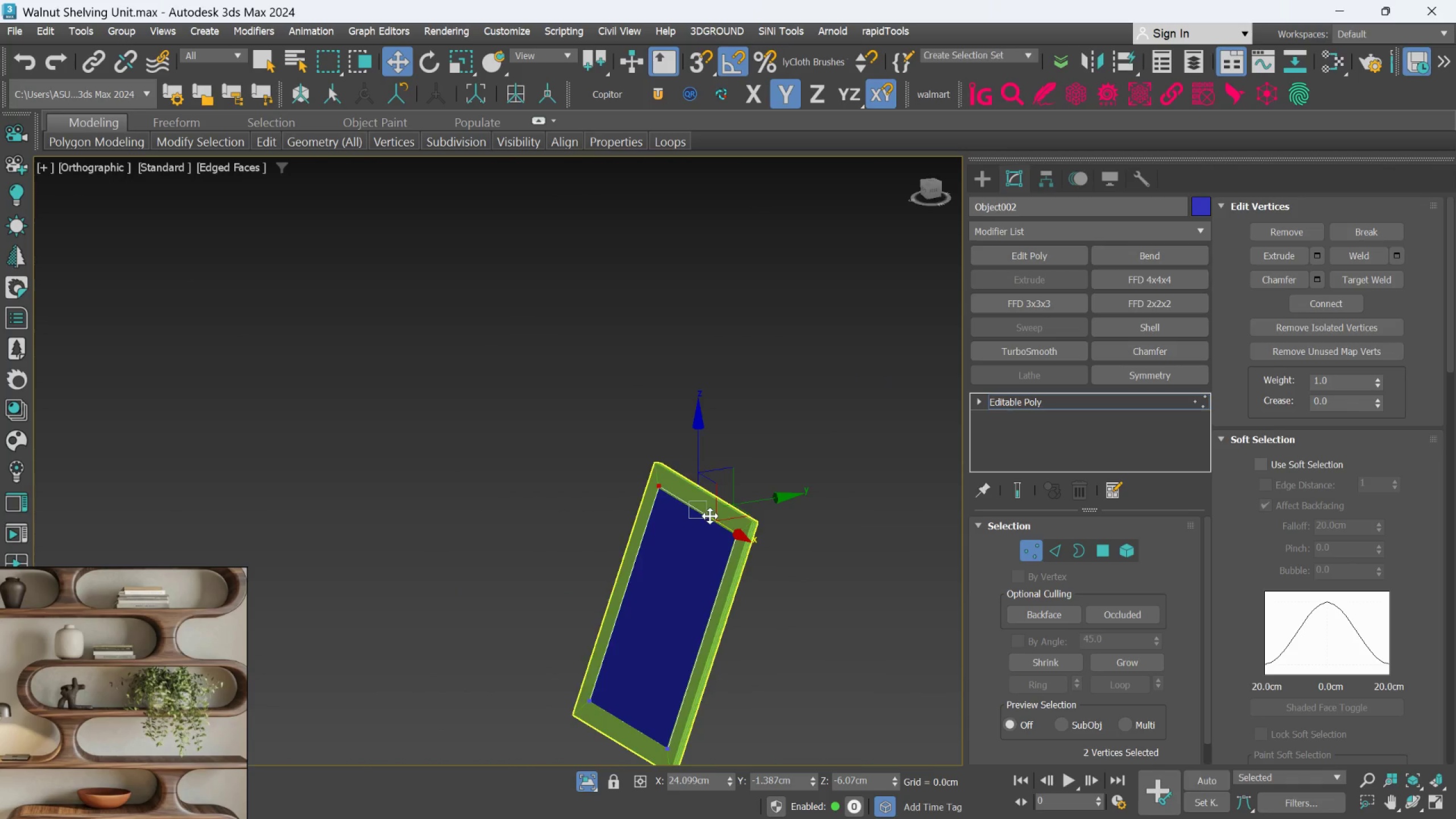 
hold_key(key=AltLeft, duration=0.38)
 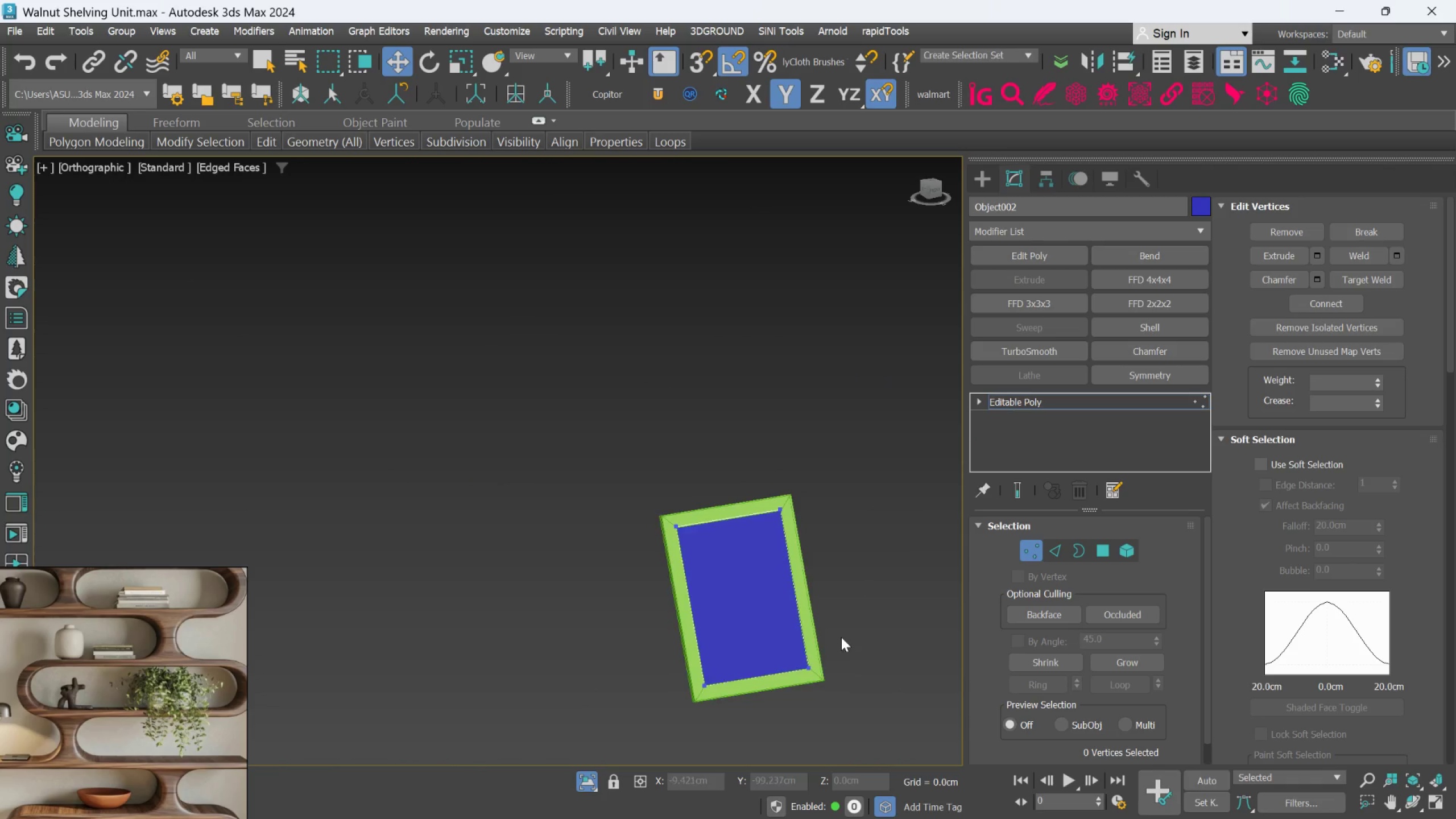 
scroll: coordinate [818, 523], scroll_direction: down, amount: 1.0
 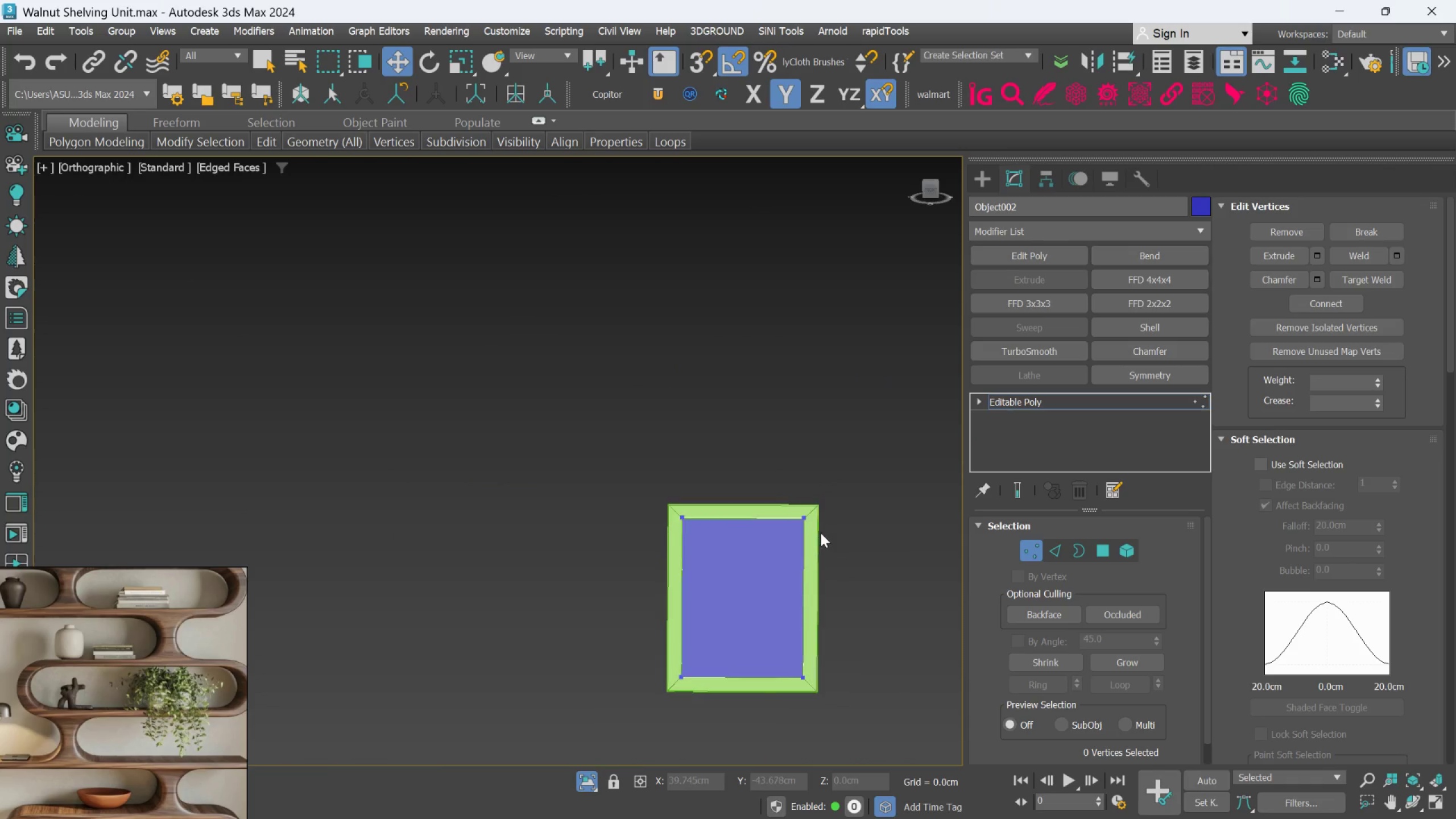 
hold_key(key=AltLeft, duration=0.39)
 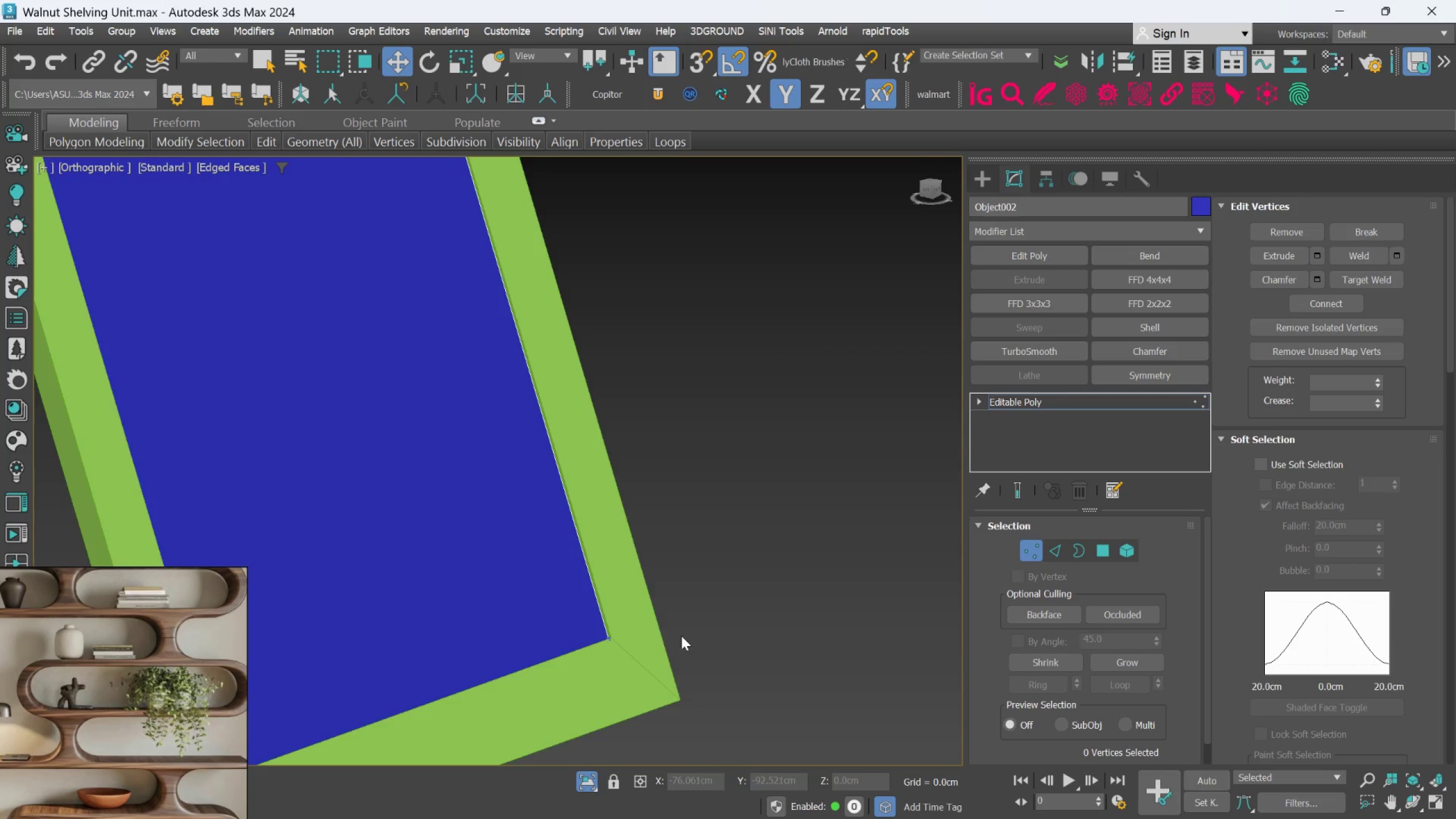 
scroll: coordinate [839, 641], scroll_direction: up, amount: 5.0
 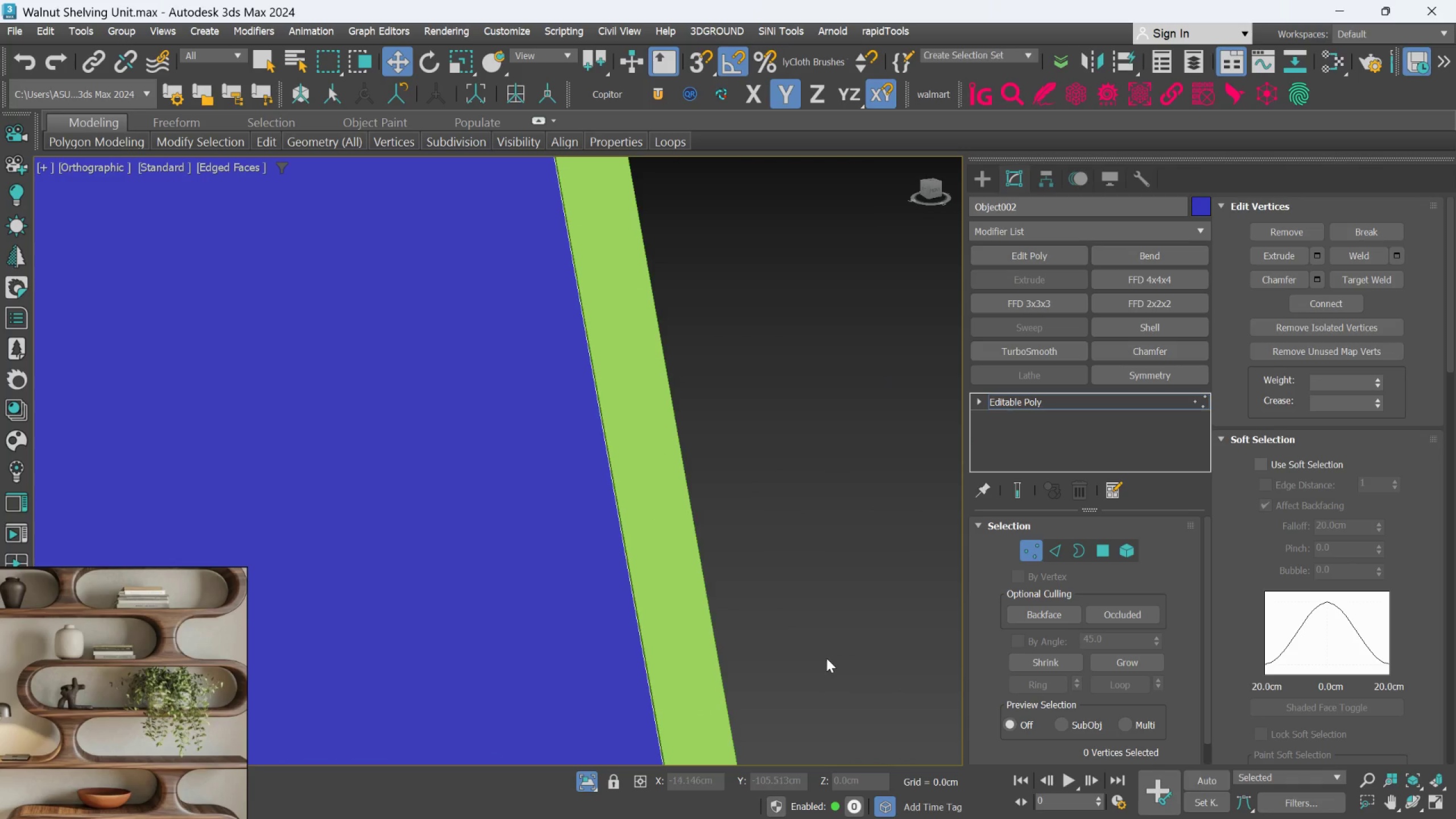 
hold_key(key=AltLeft, duration=0.5)
 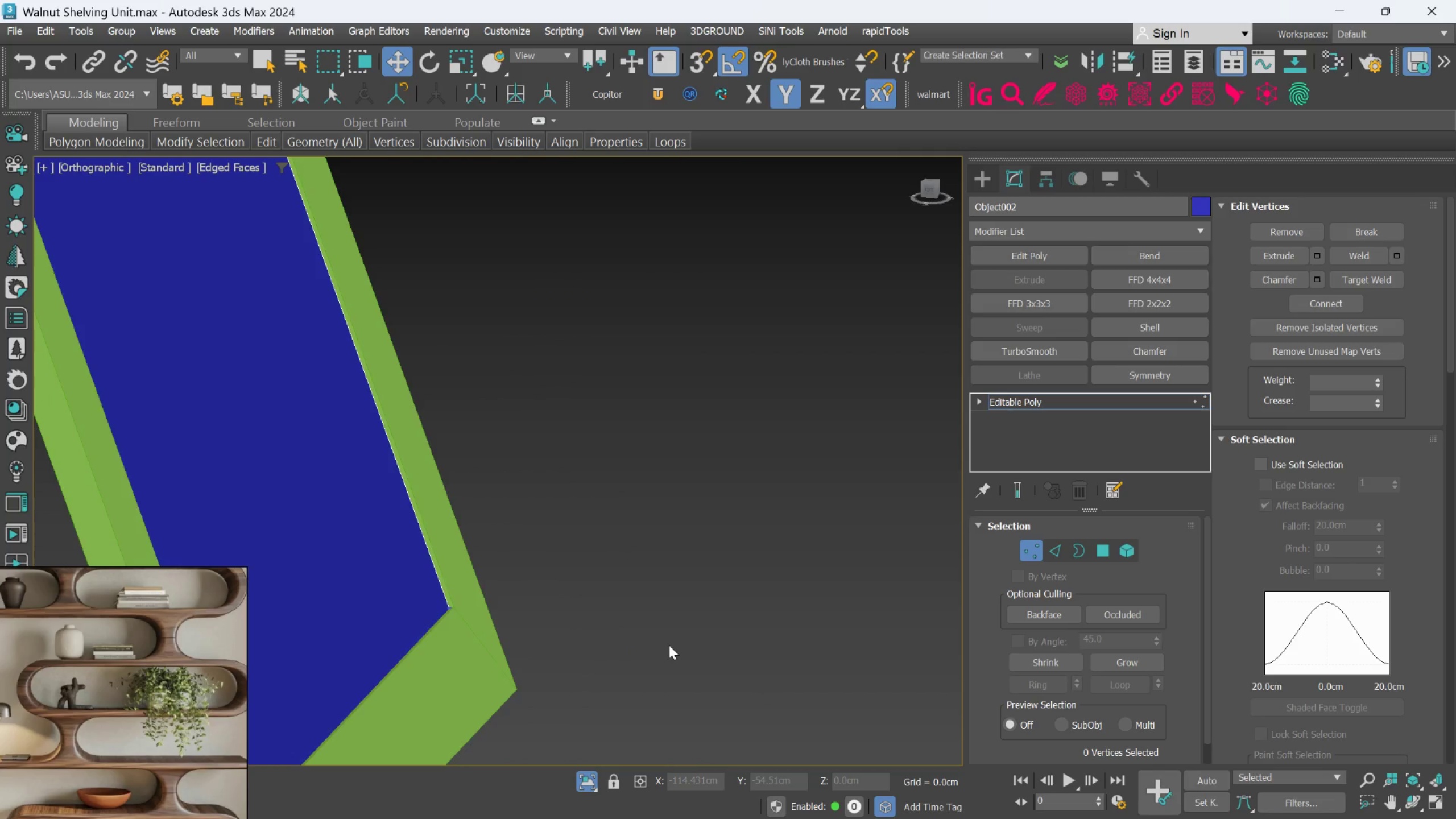 
scroll: coordinate [644, 648], scroll_direction: up, amount: 1.0
 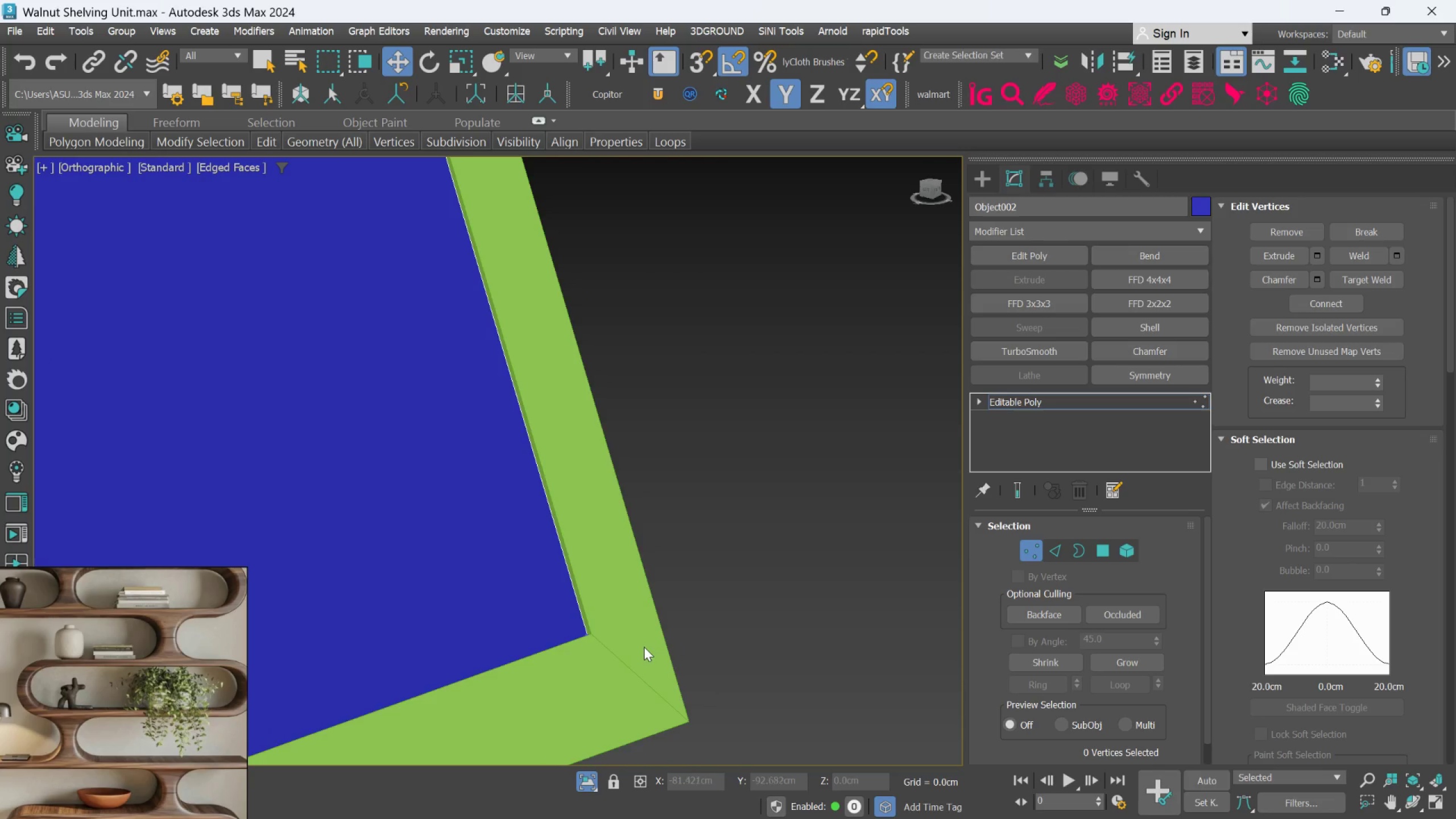 
hold_key(key=AltLeft, duration=0.59)
 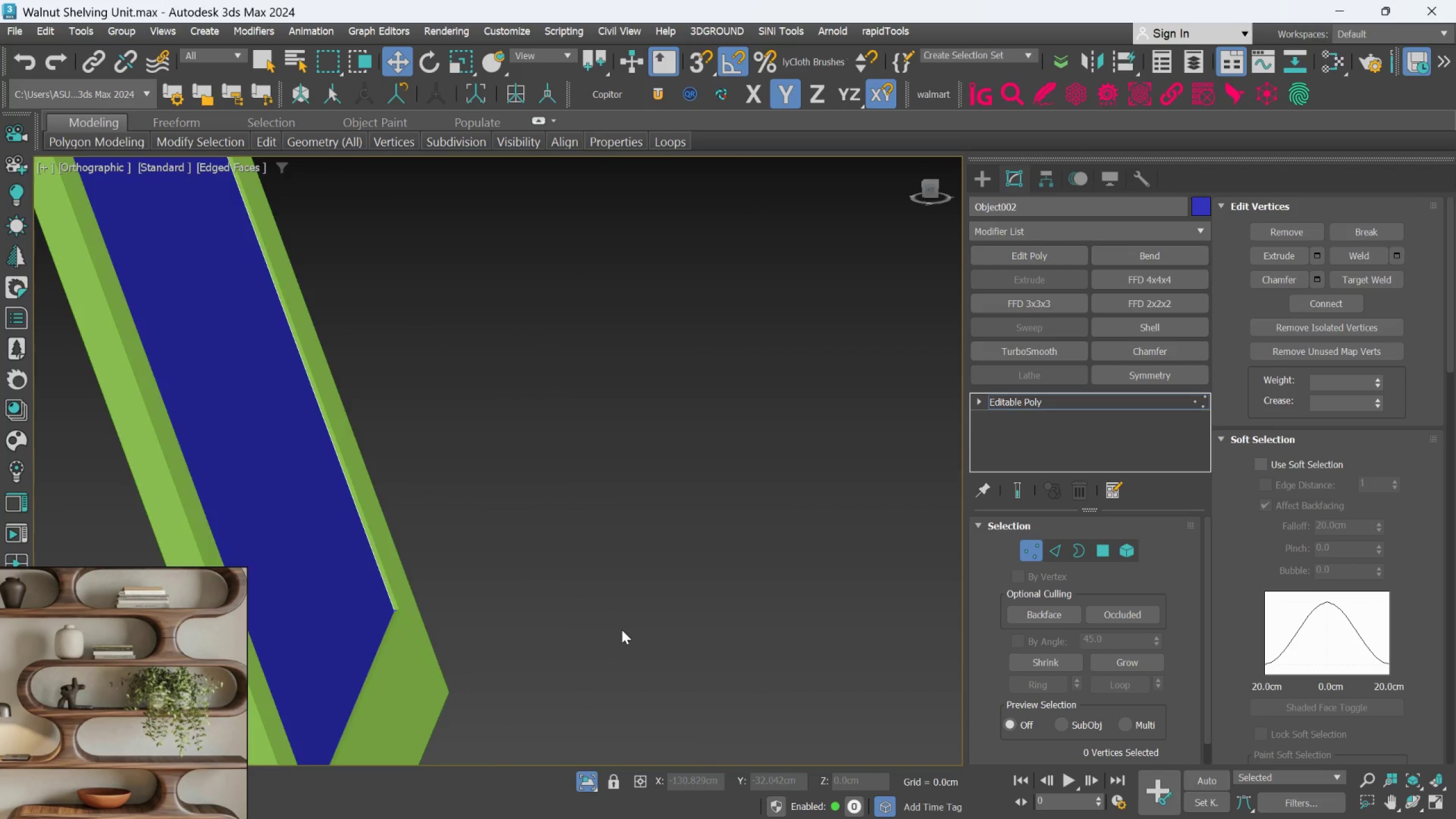 
hold_key(key=AltLeft, duration=0.5)
 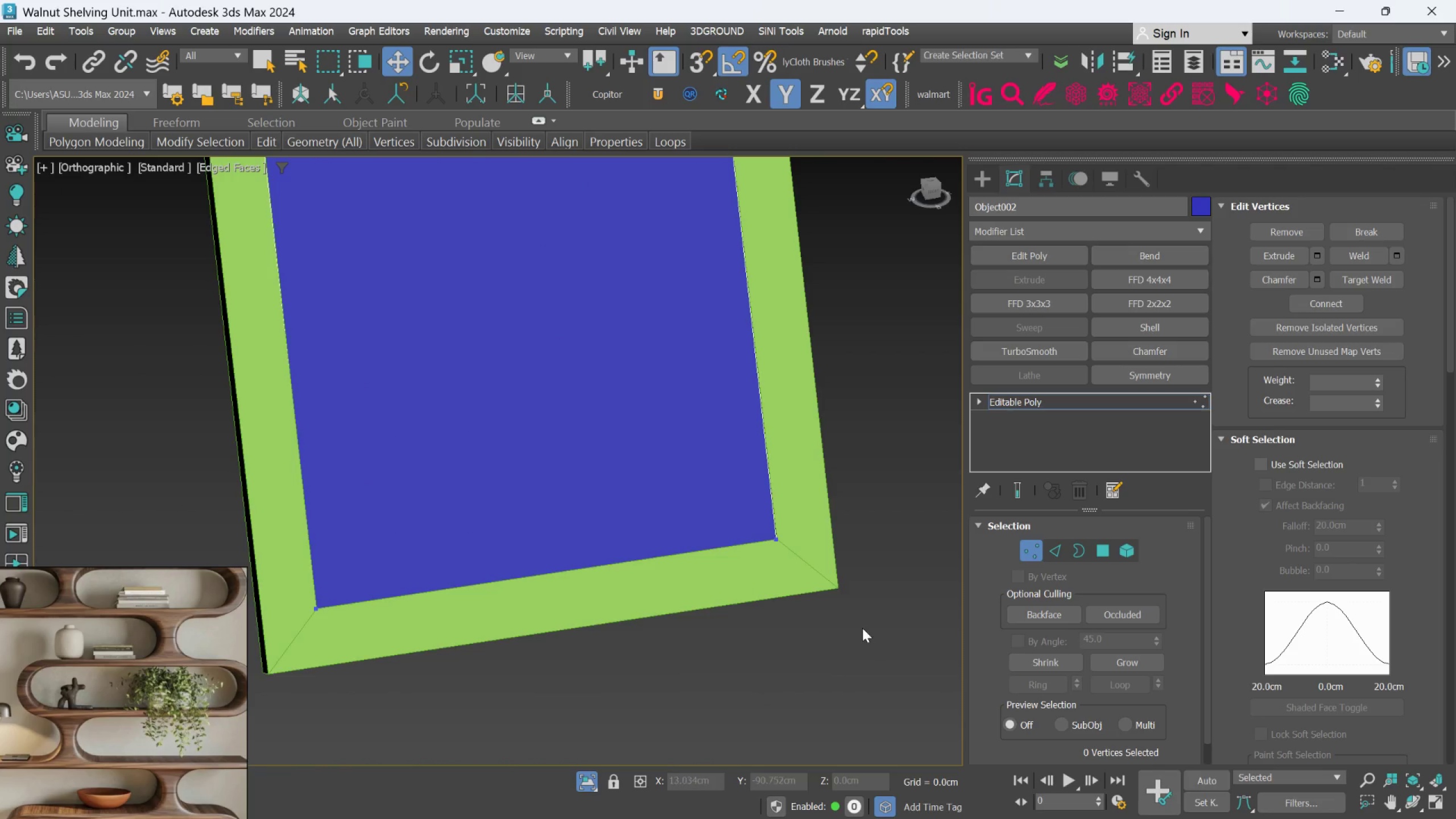 
scroll: coordinate [622, 630], scroll_direction: down, amount: 2.0
 